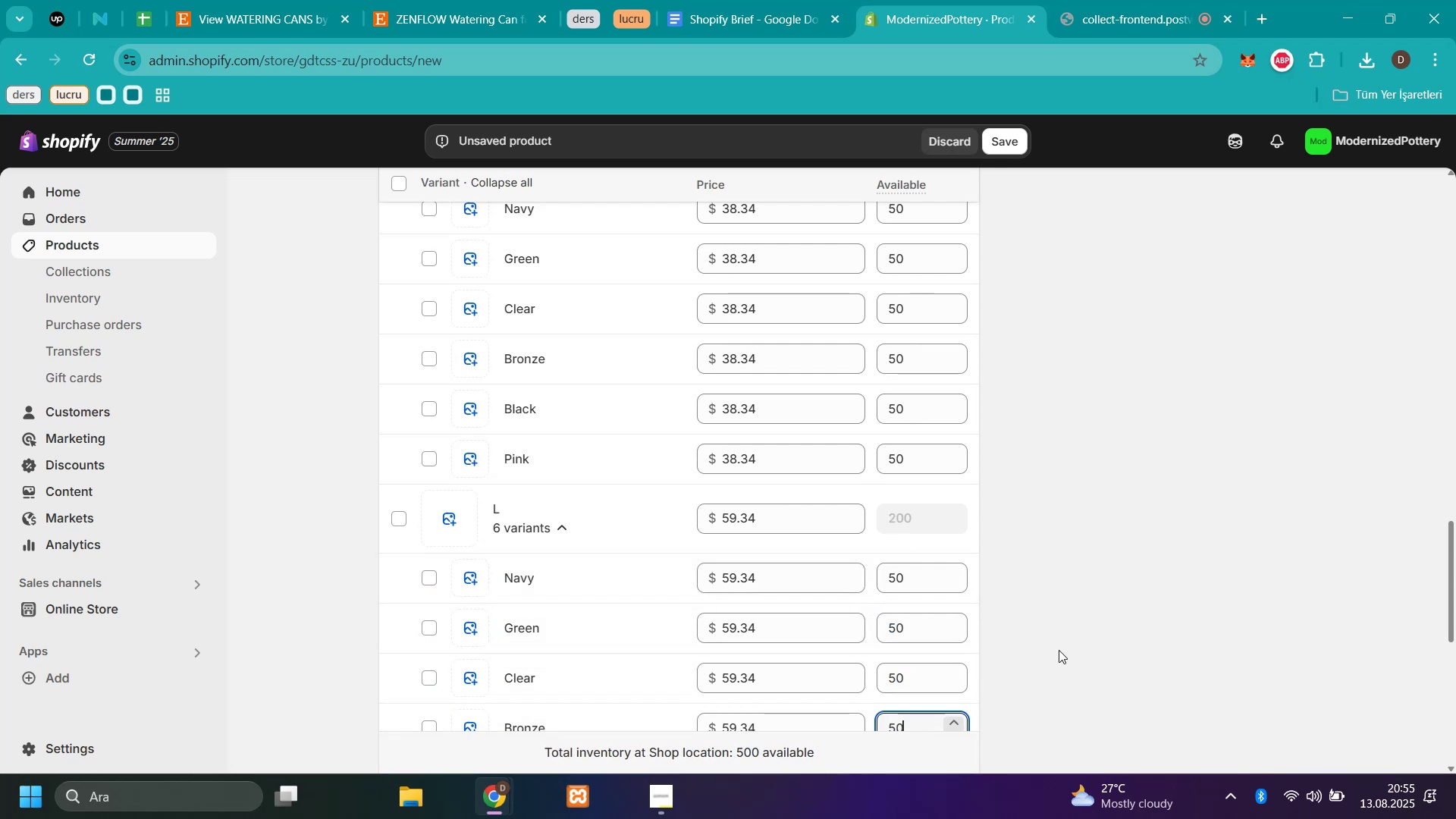 
left_click([1060, 647])
 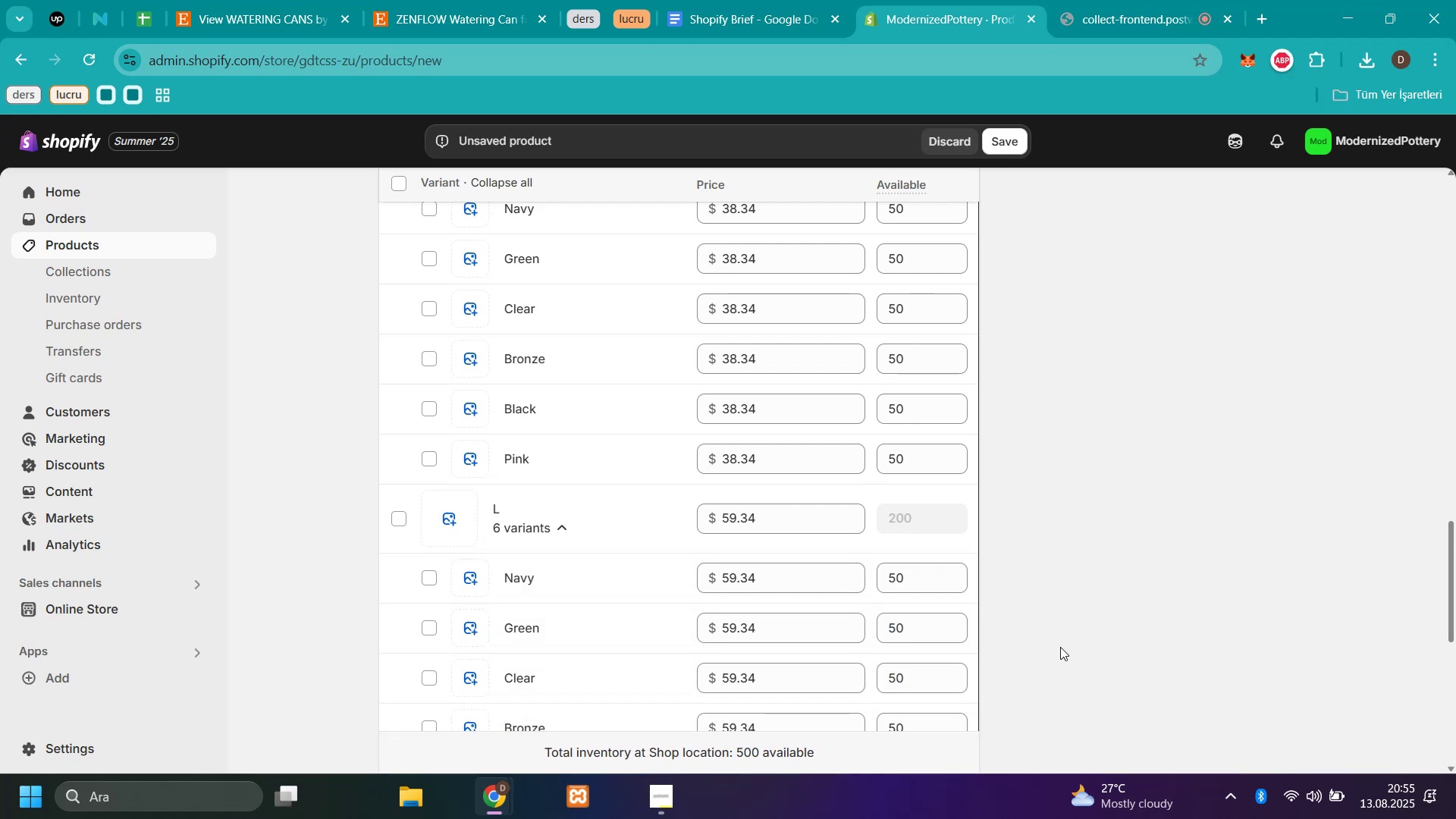 
scroll: coordinate [1060, 647], scroll_direction: down, amount: 3.0
 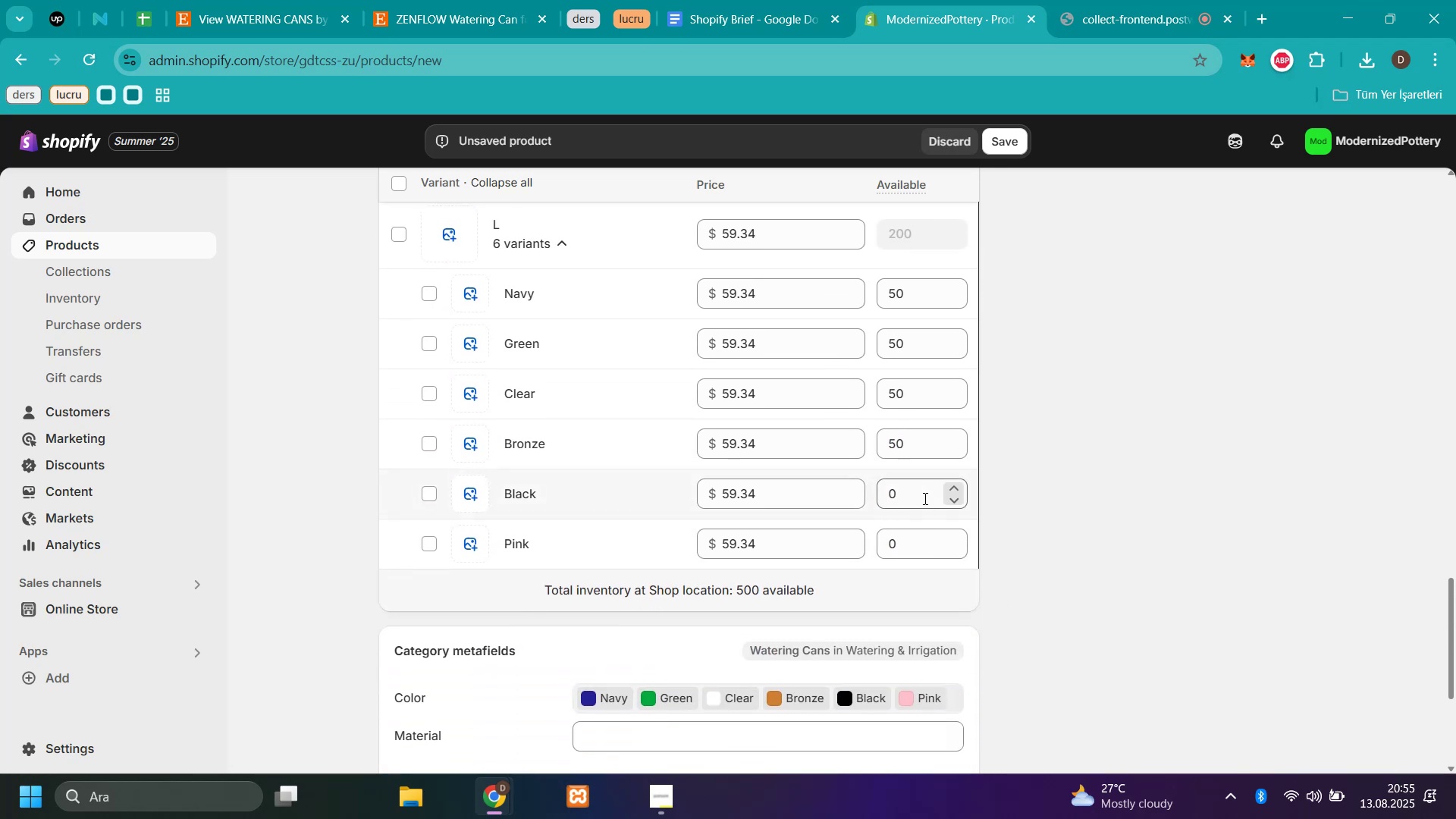 
left_click([923, 498])
 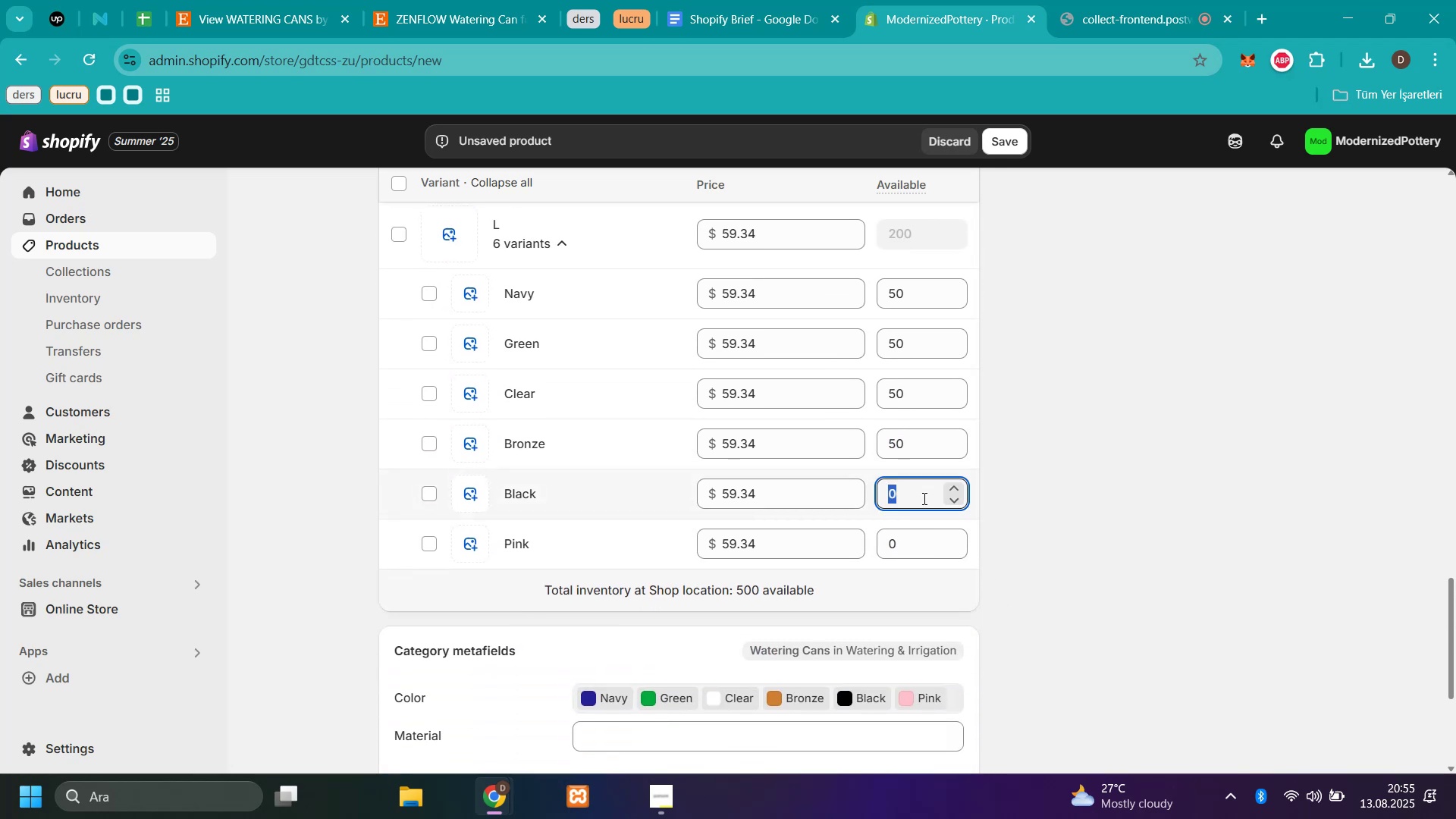 
key(Control+V)
 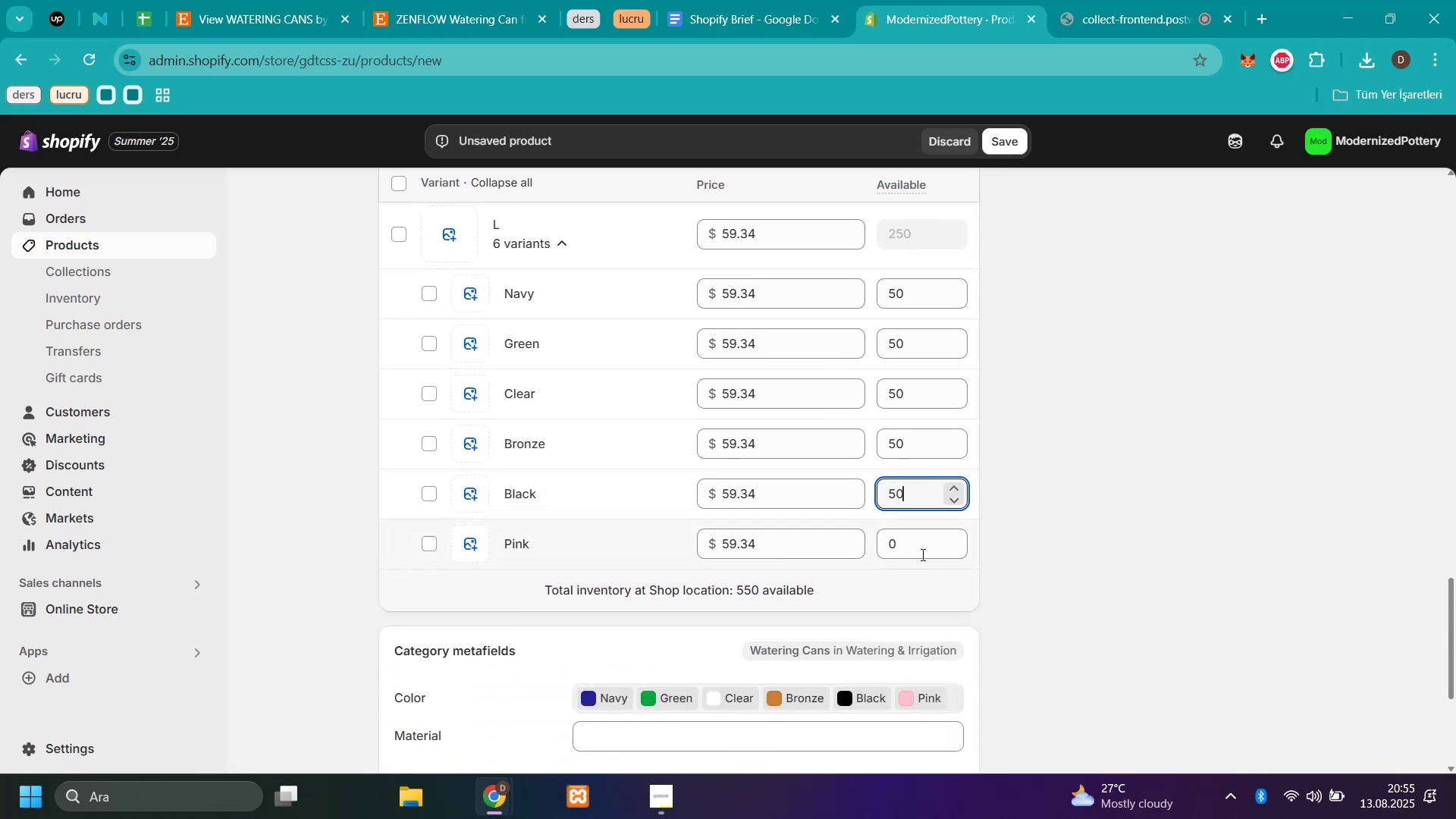 
left_click([921, 551])
 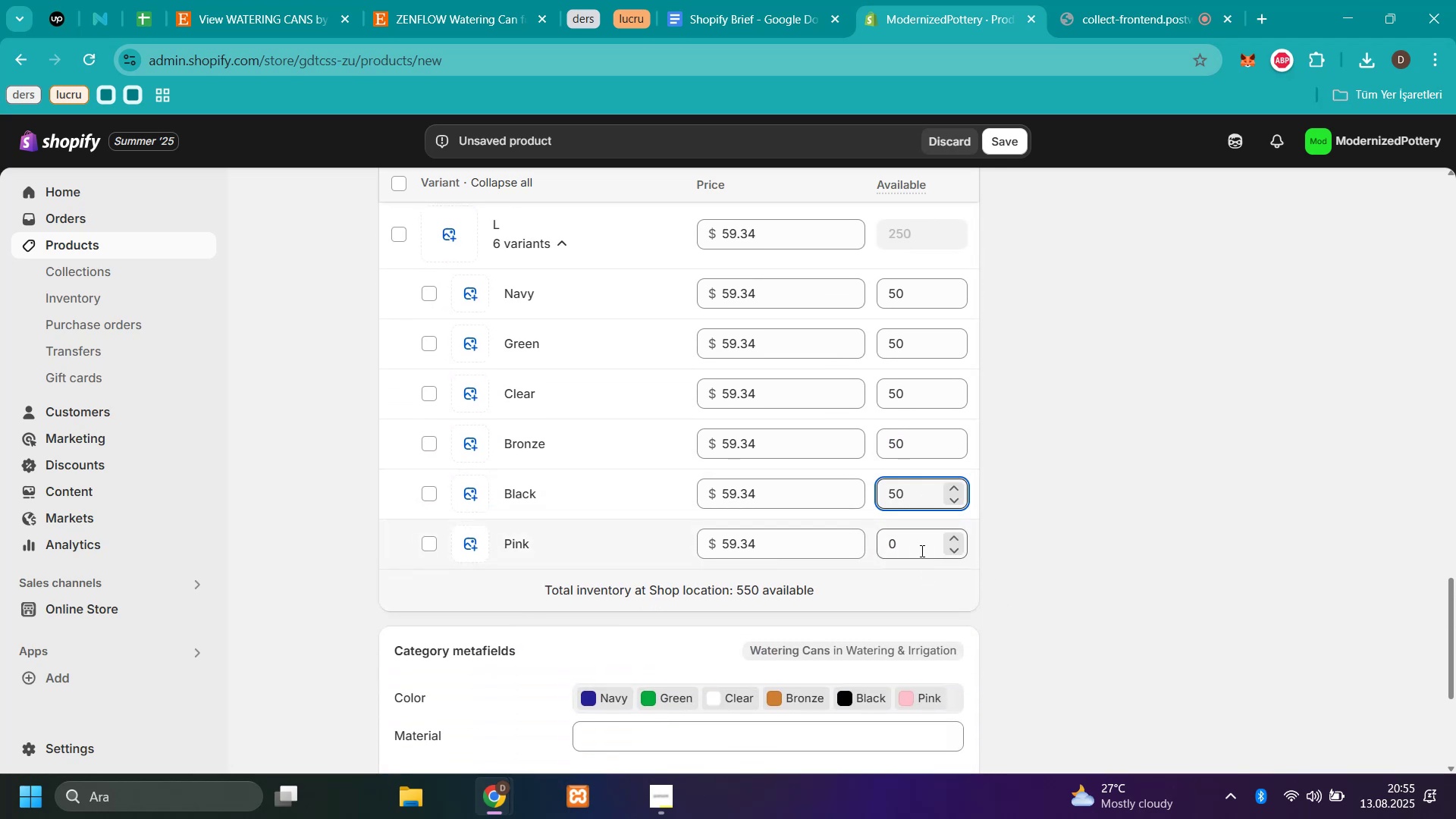 
key(Control+V)
 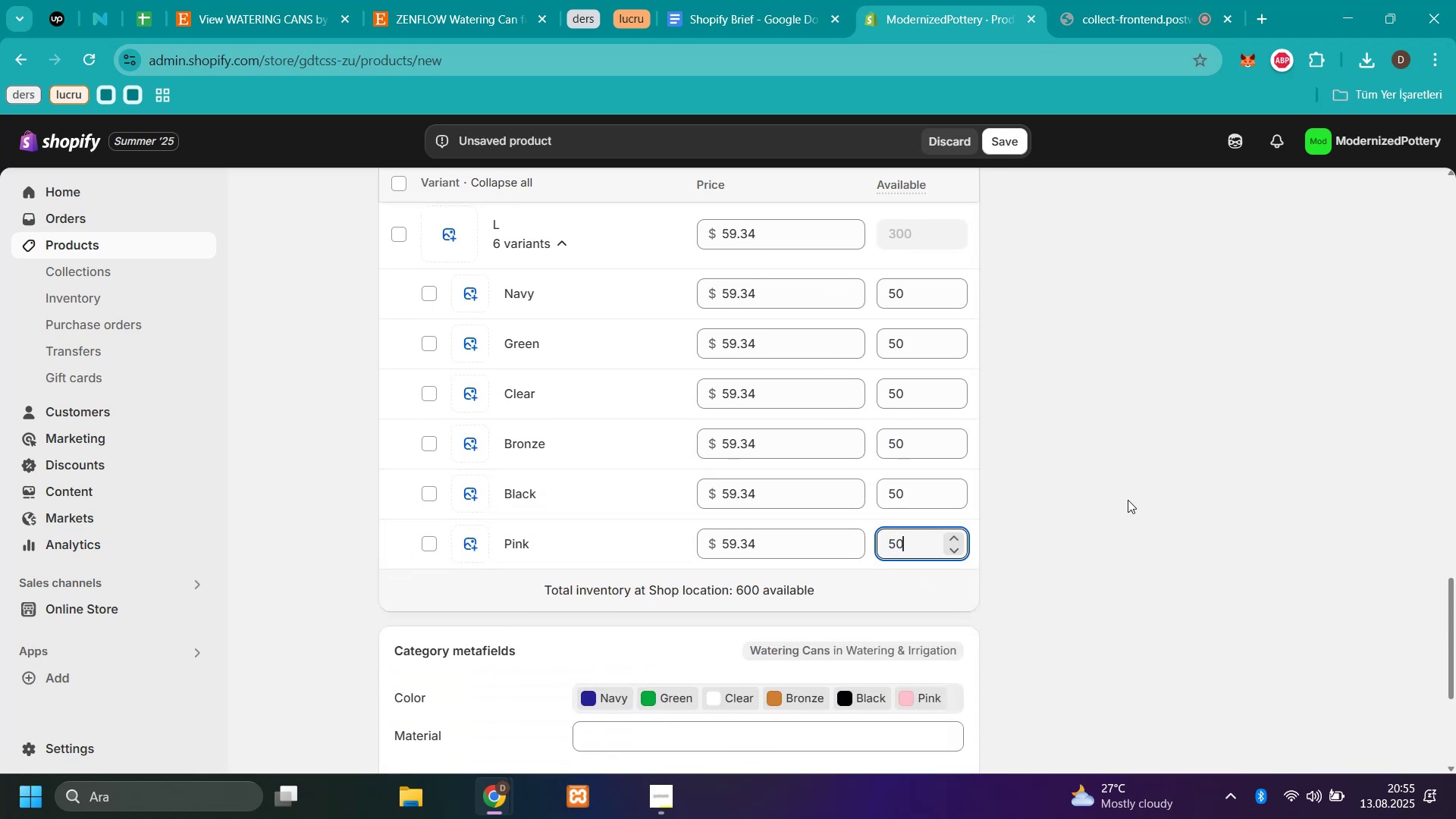 
left_click([1084, 500])
 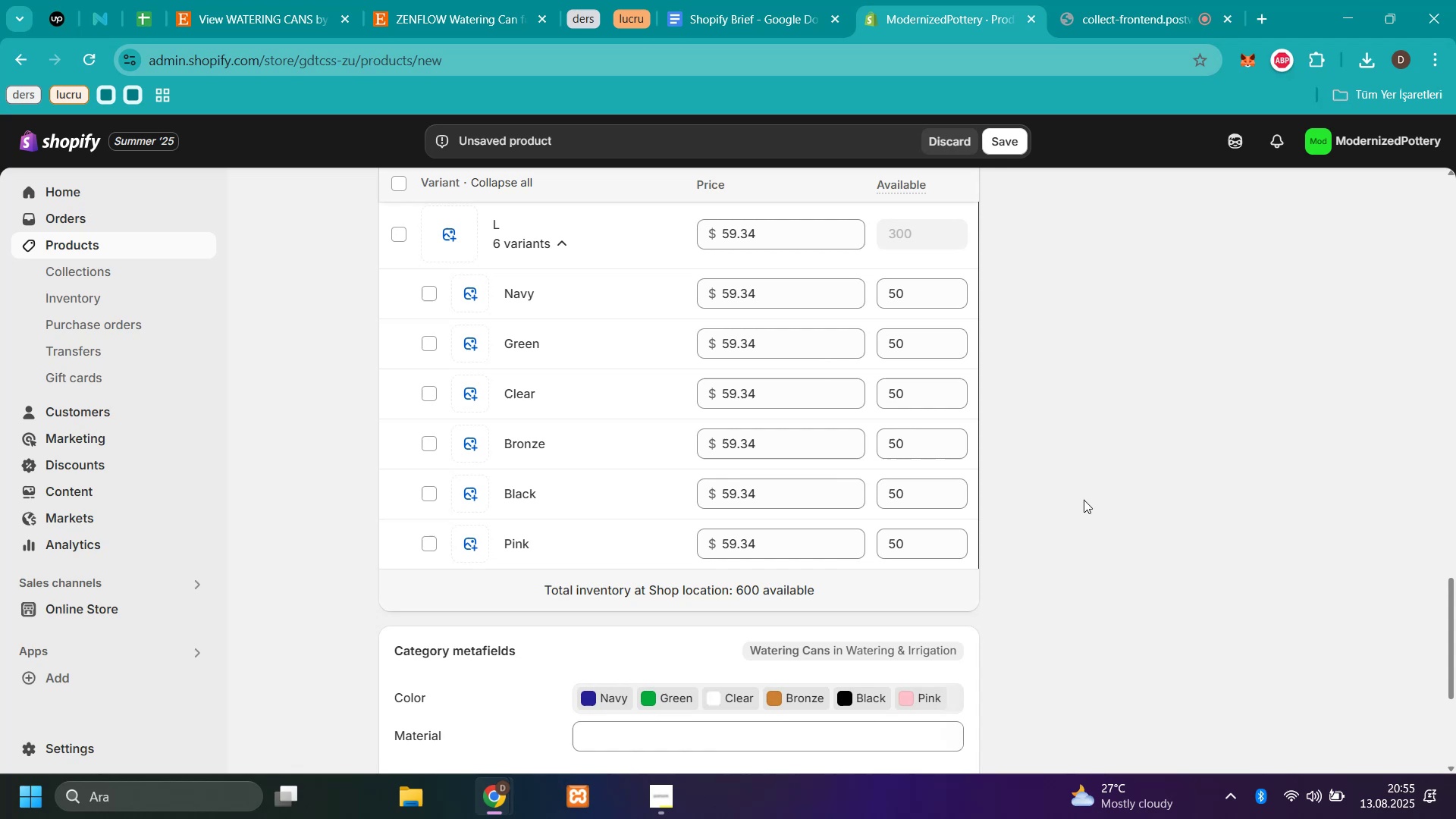 
scroll: coordinate [1084, 500], scroll_direction: up, amount: 16.0
 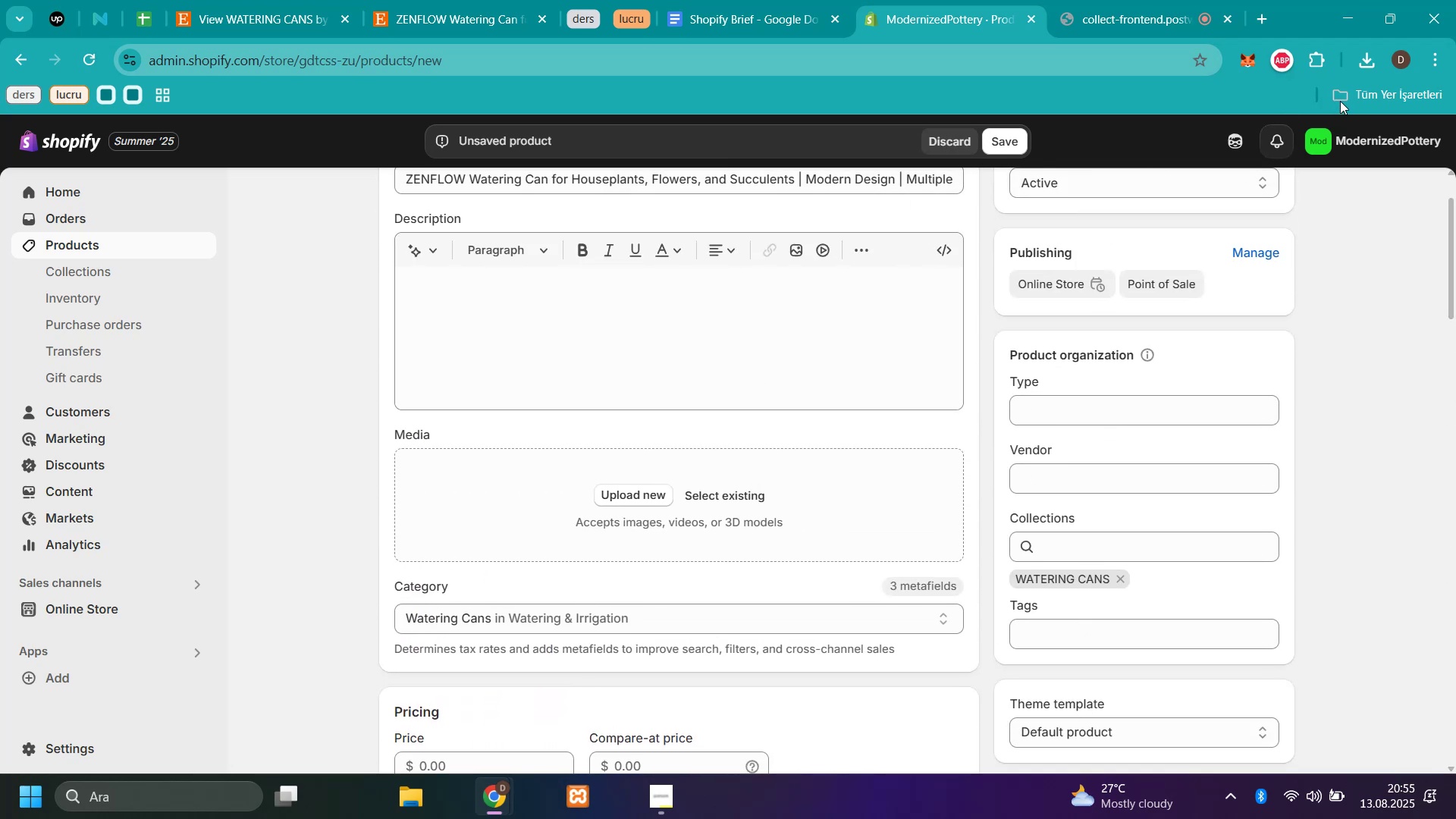 
left_click([1365, 45])
 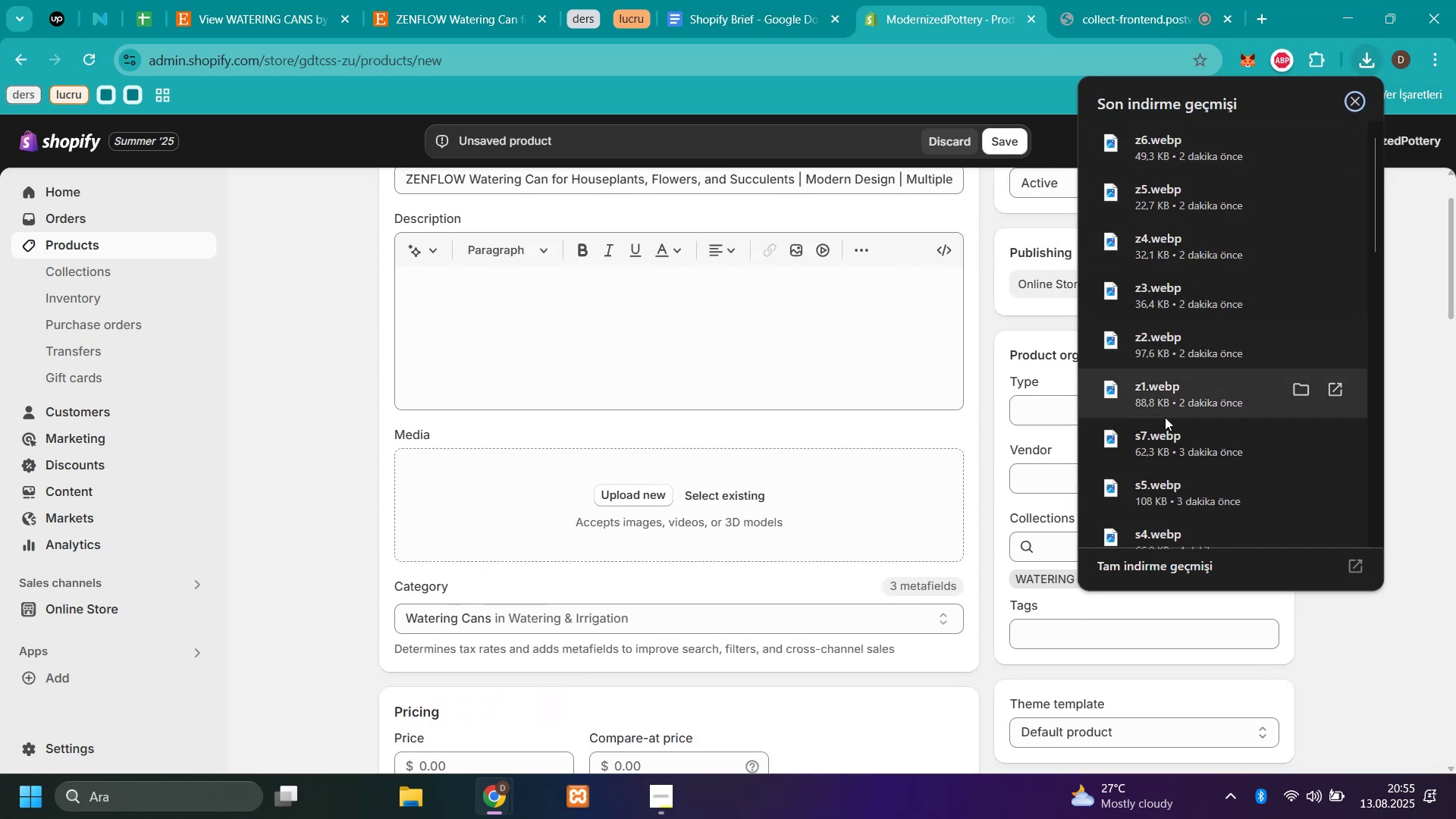 
left_click_drag(start_coordinate=[1148, 391], to_coordinate=[728, 522])
 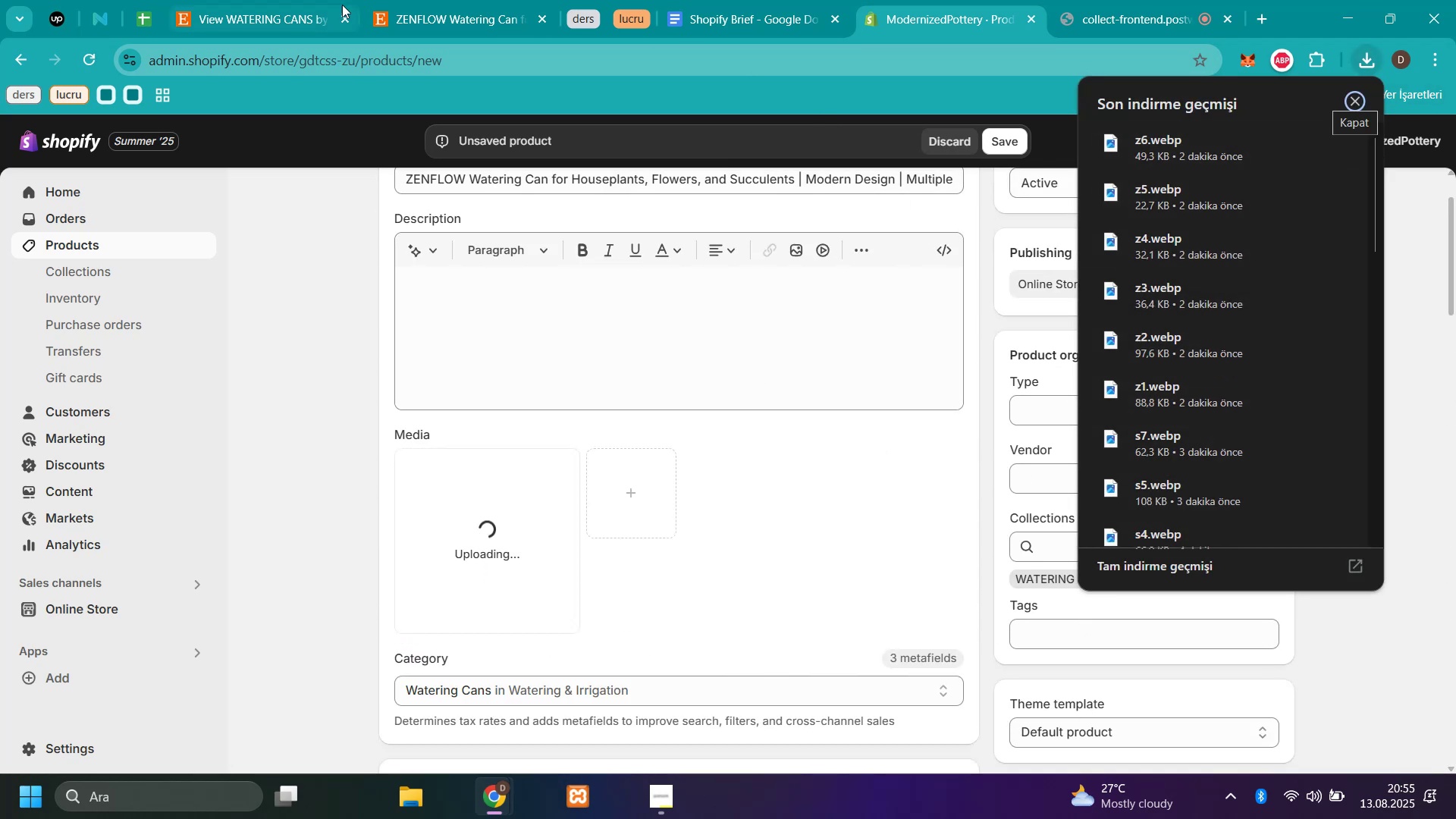 
left_click([466, 14])
 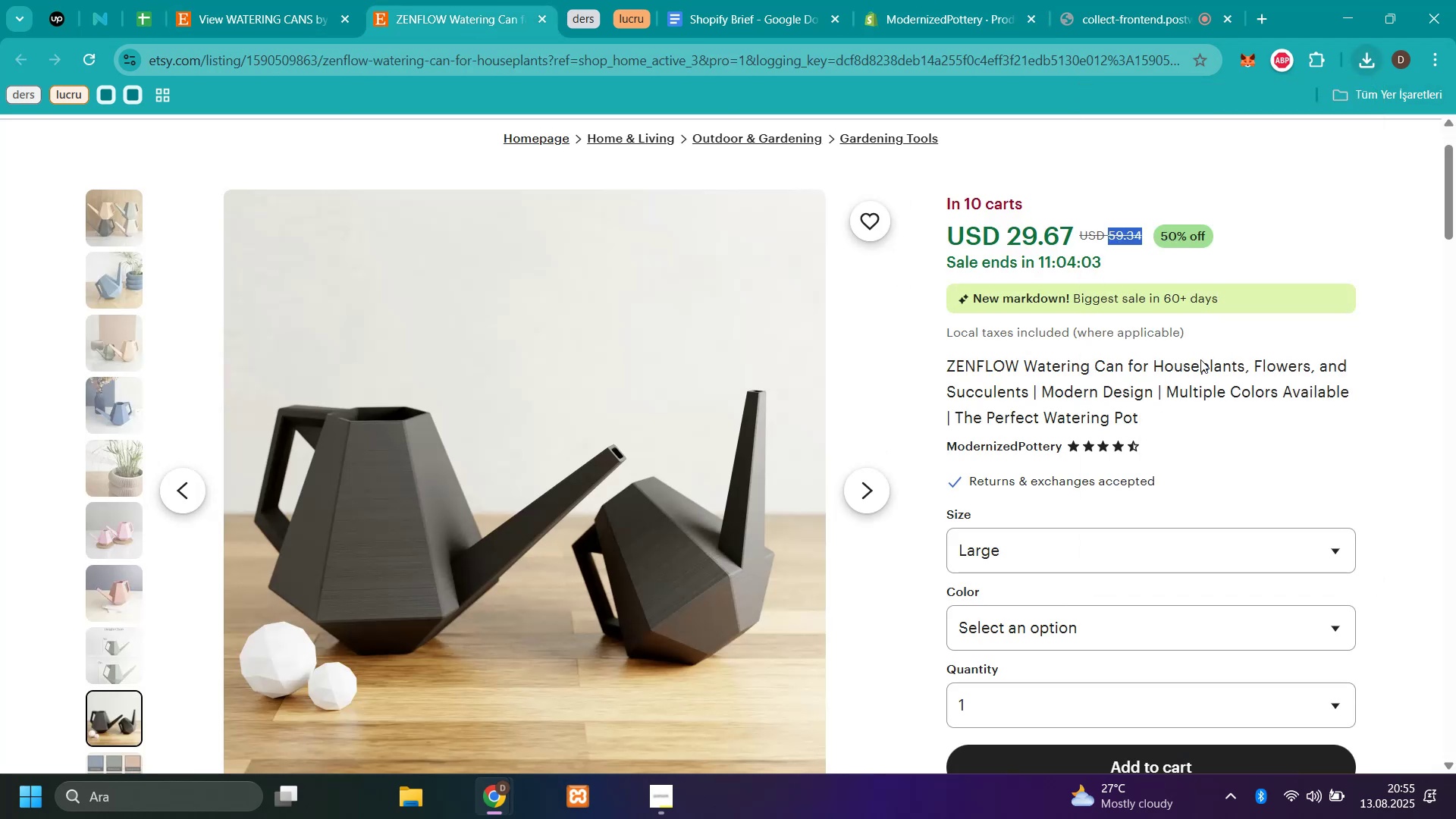 
scroll: coordinate [1207, 397], scroll_direction: down, amount: 10.0
 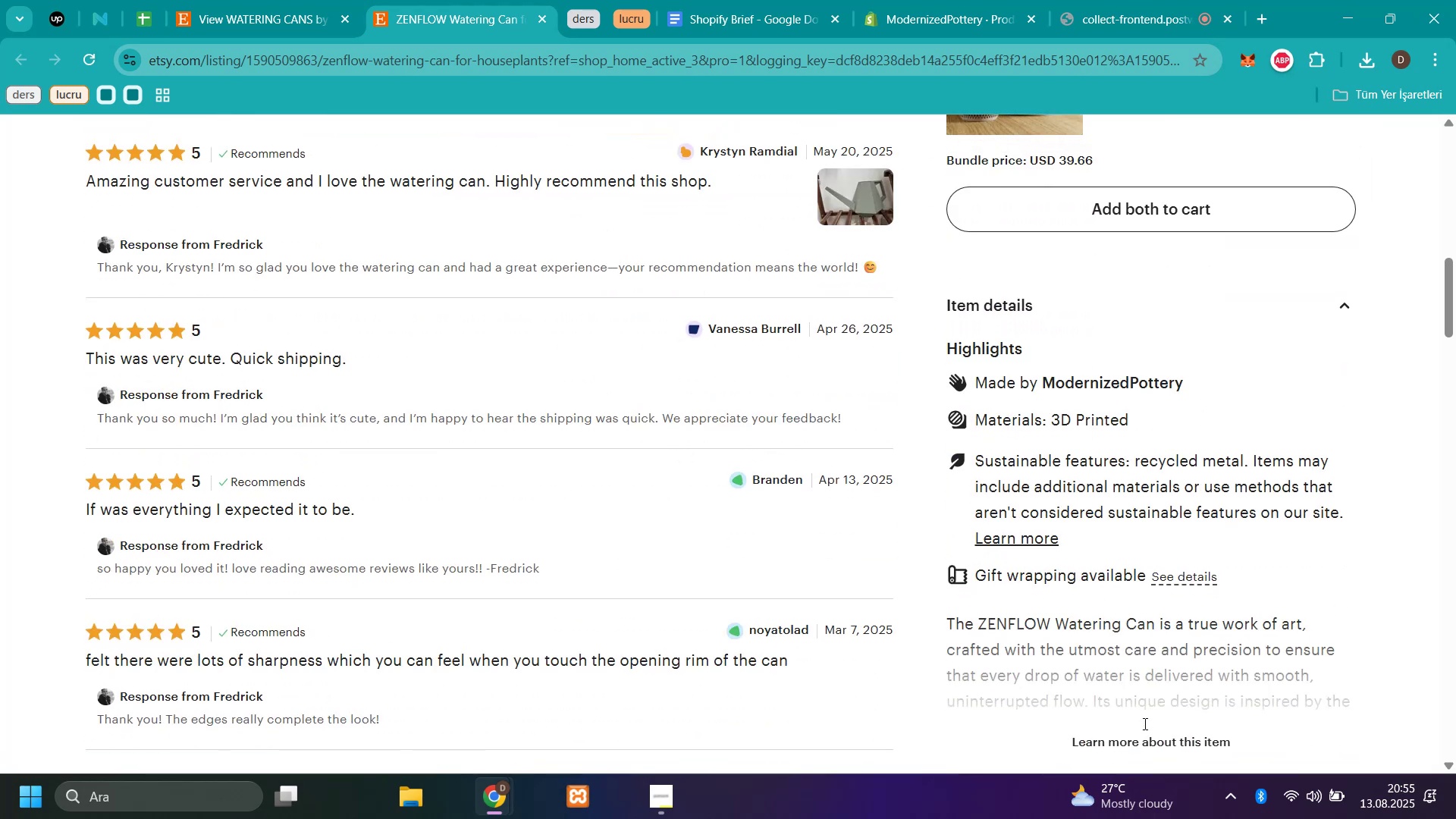 
left_click([1145, 747])
 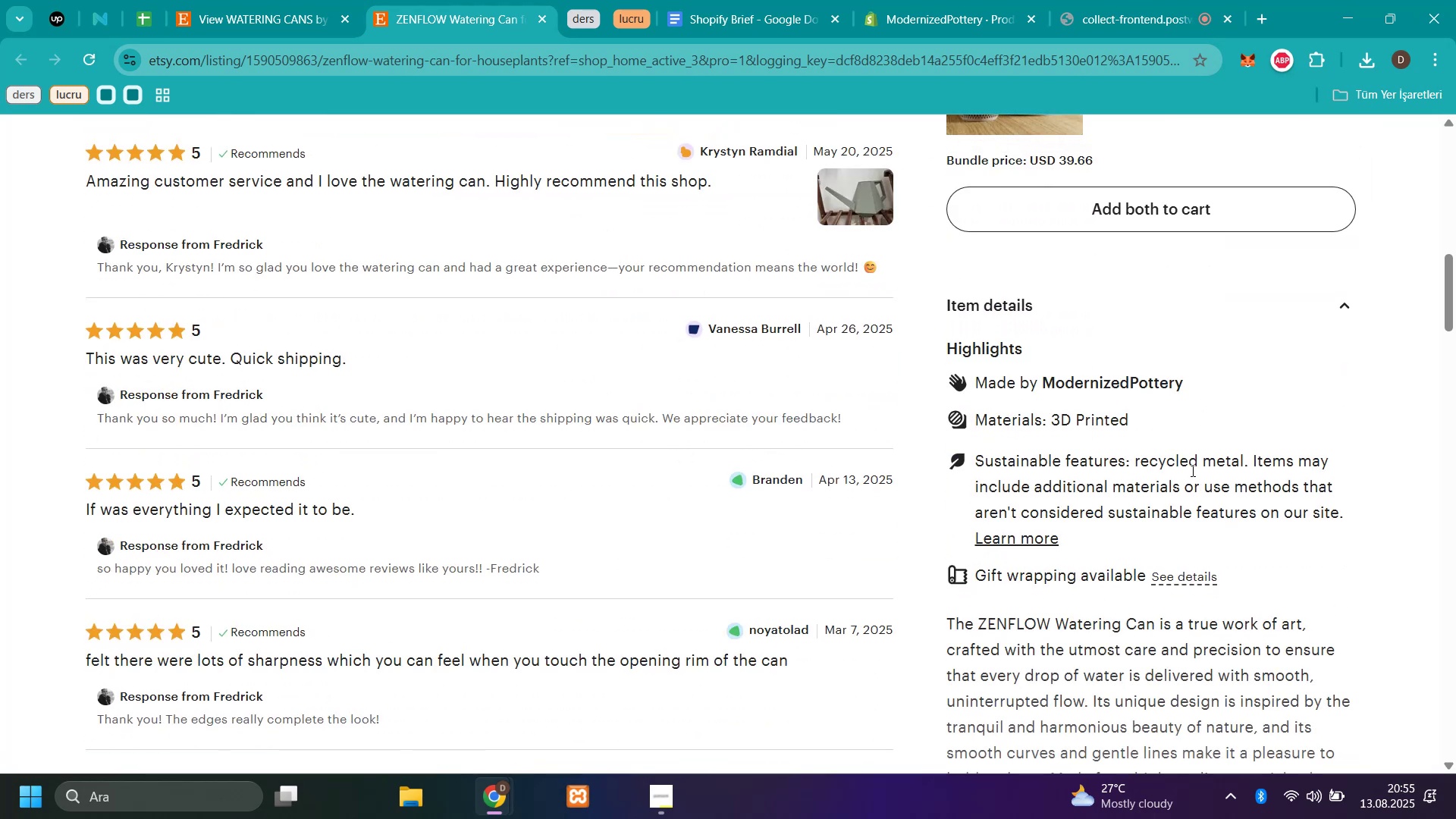 
scroll: coordinate [1199, 461], scroll_direction: down, amount: 2.0
 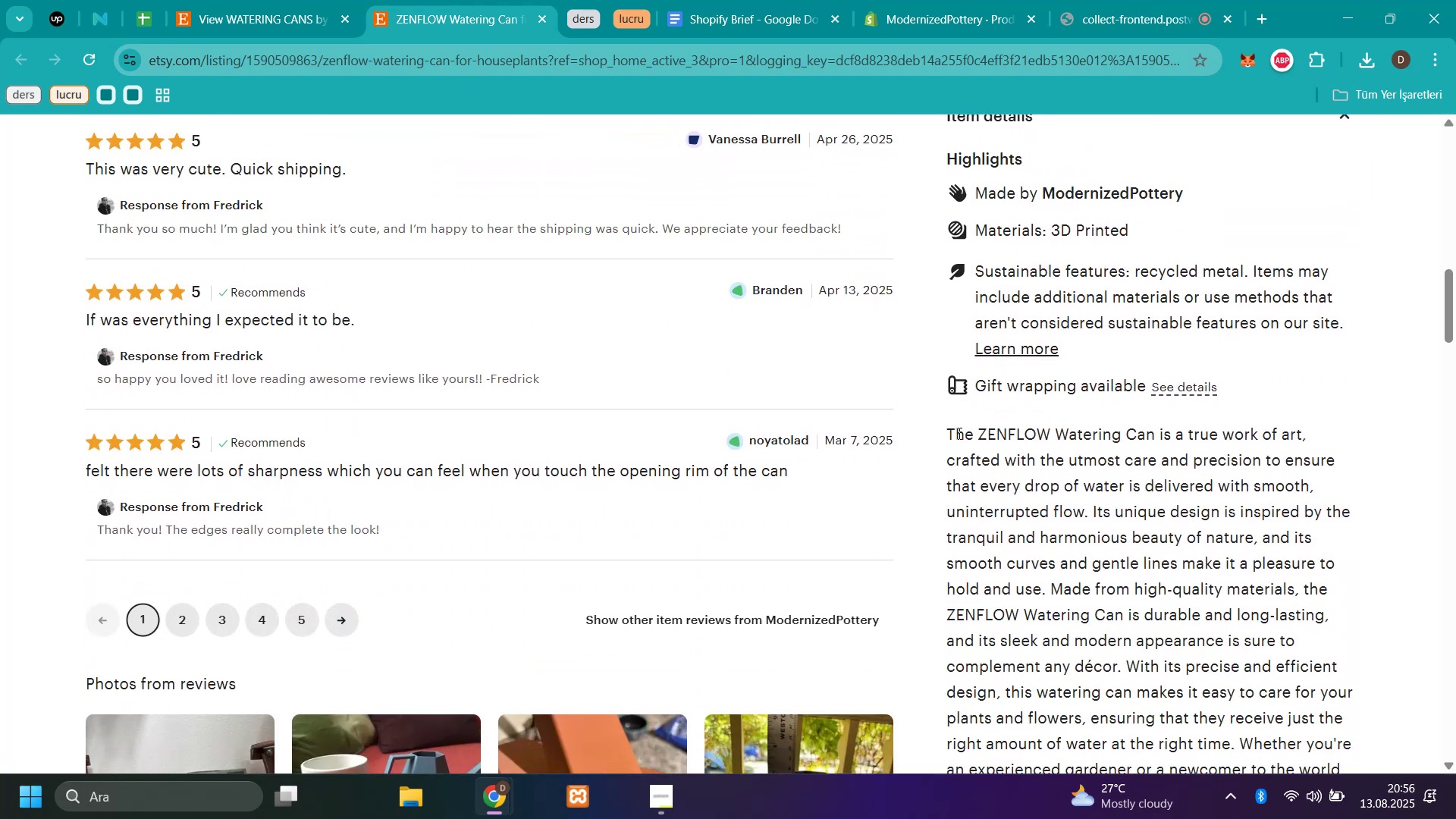 
left_click_drag(start_coordinate=[951, 433], to_coordinate=[1073, 704])
 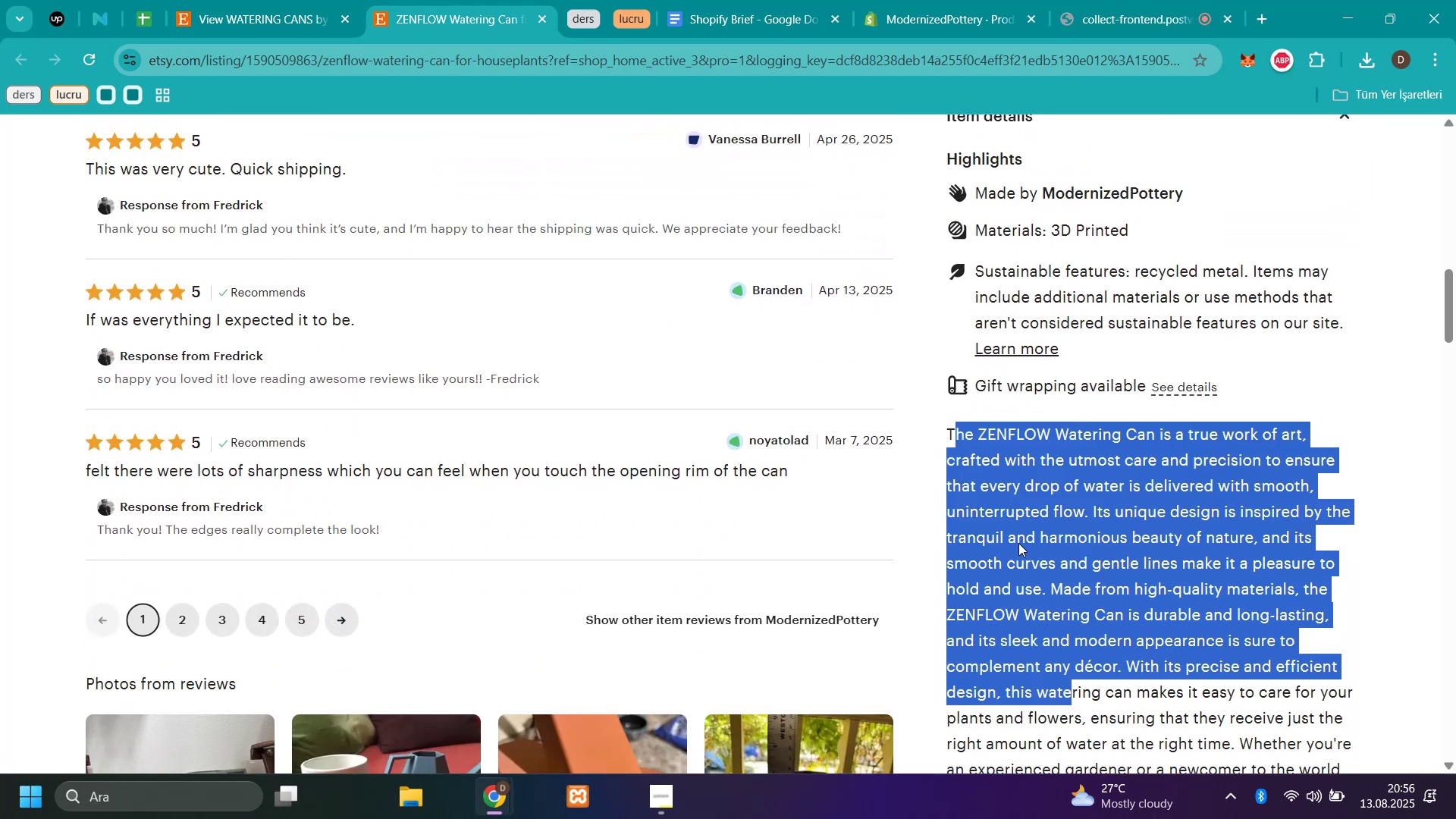 
left_click([1020, 526])
 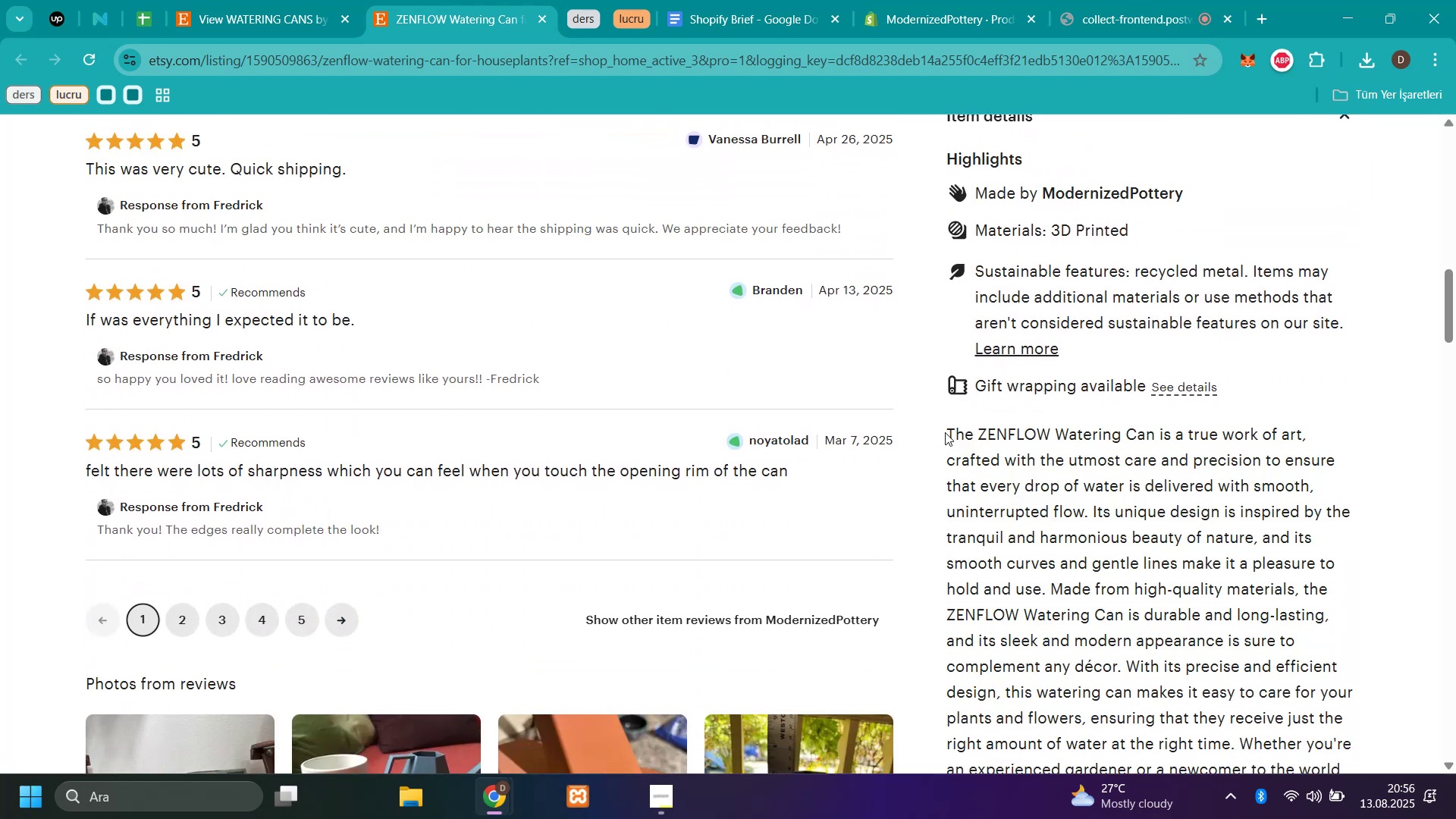 
left_click_drag(start_coordinate=[945, 432], to_coordinate=[984, 469])
 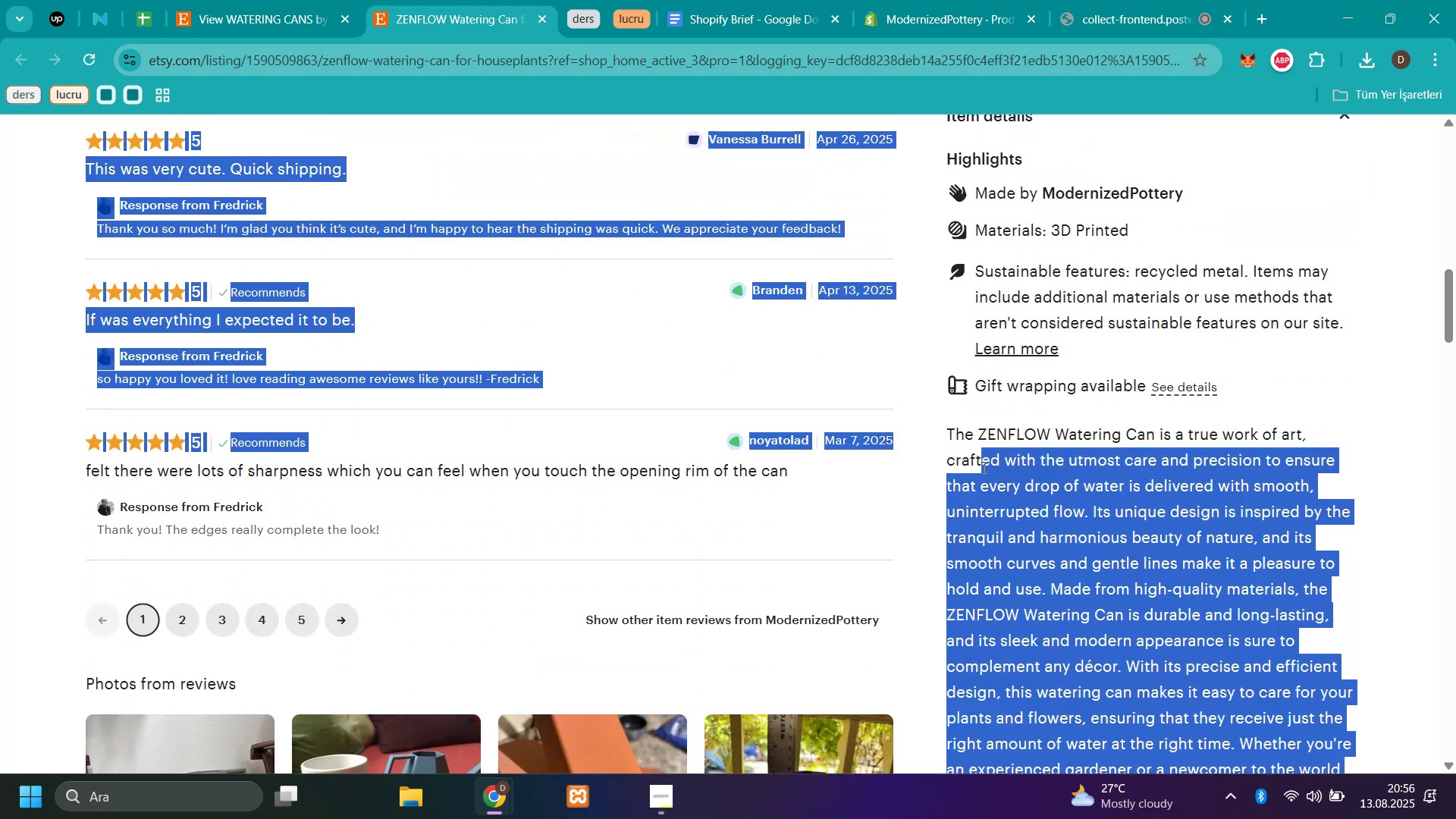 
left_click([983, 466])
 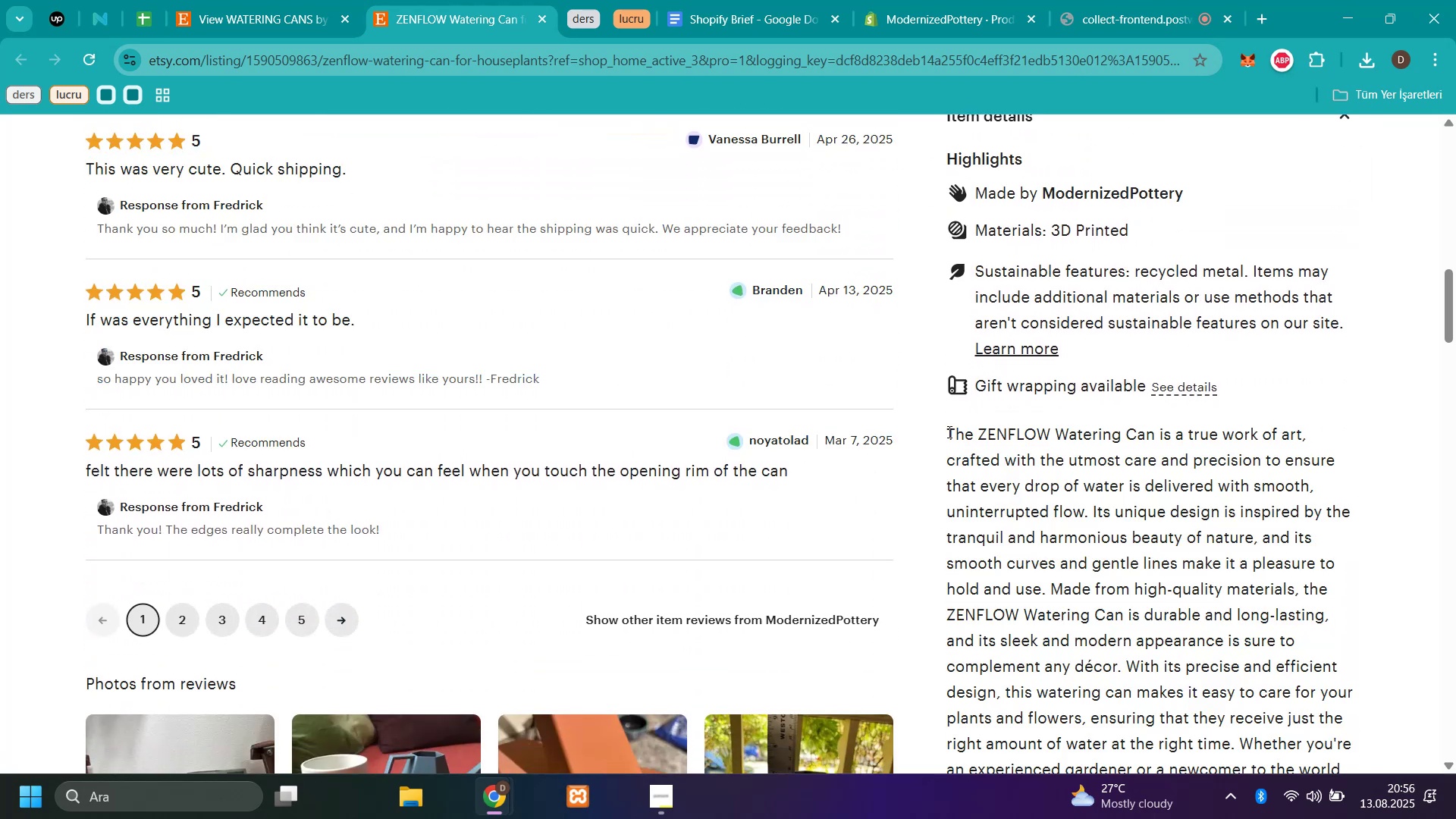 
left_click_drag(start_coordinate=[947, 431], to_coordinate=[1345, 259])
 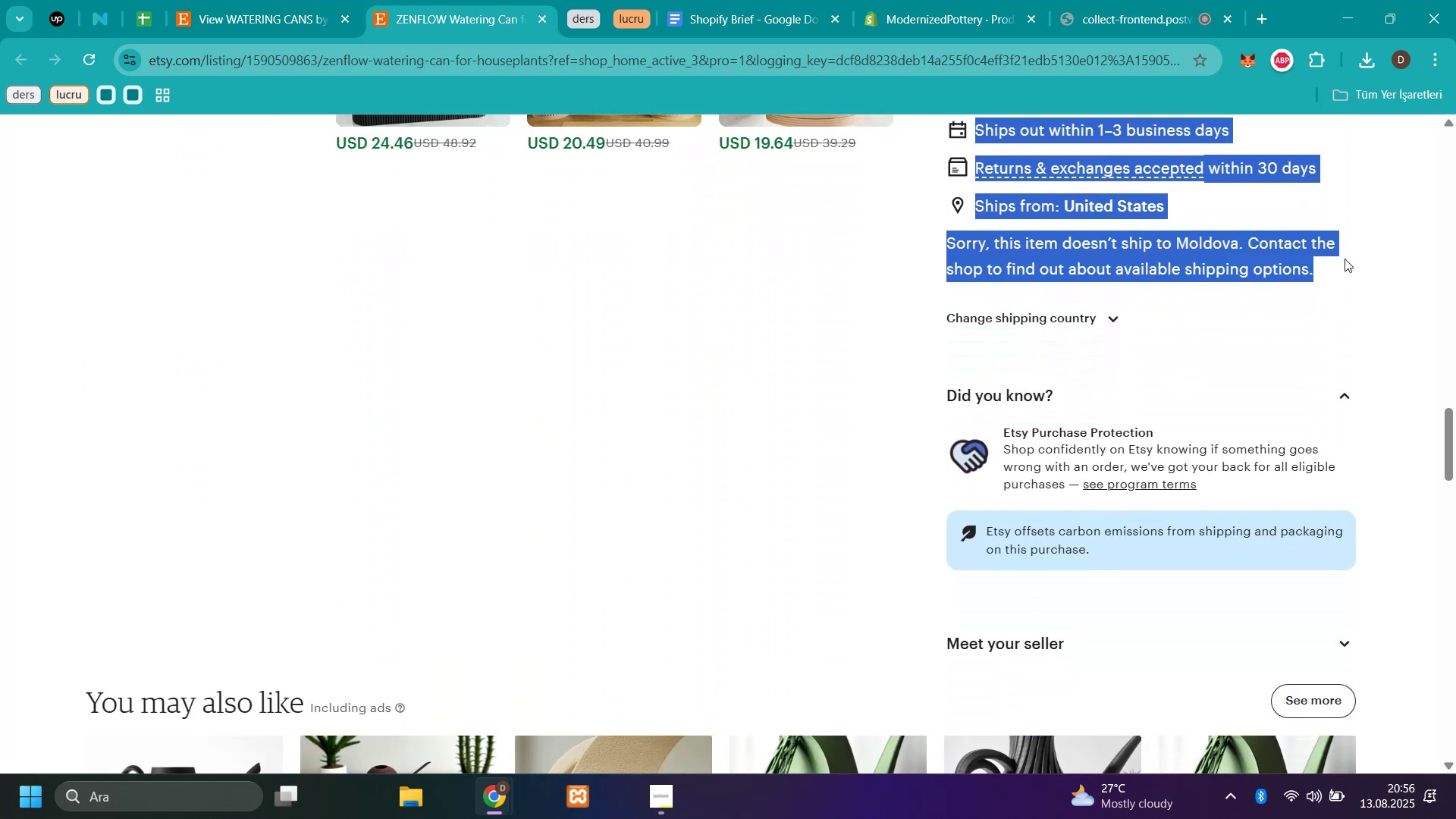 
key(Control+C)
 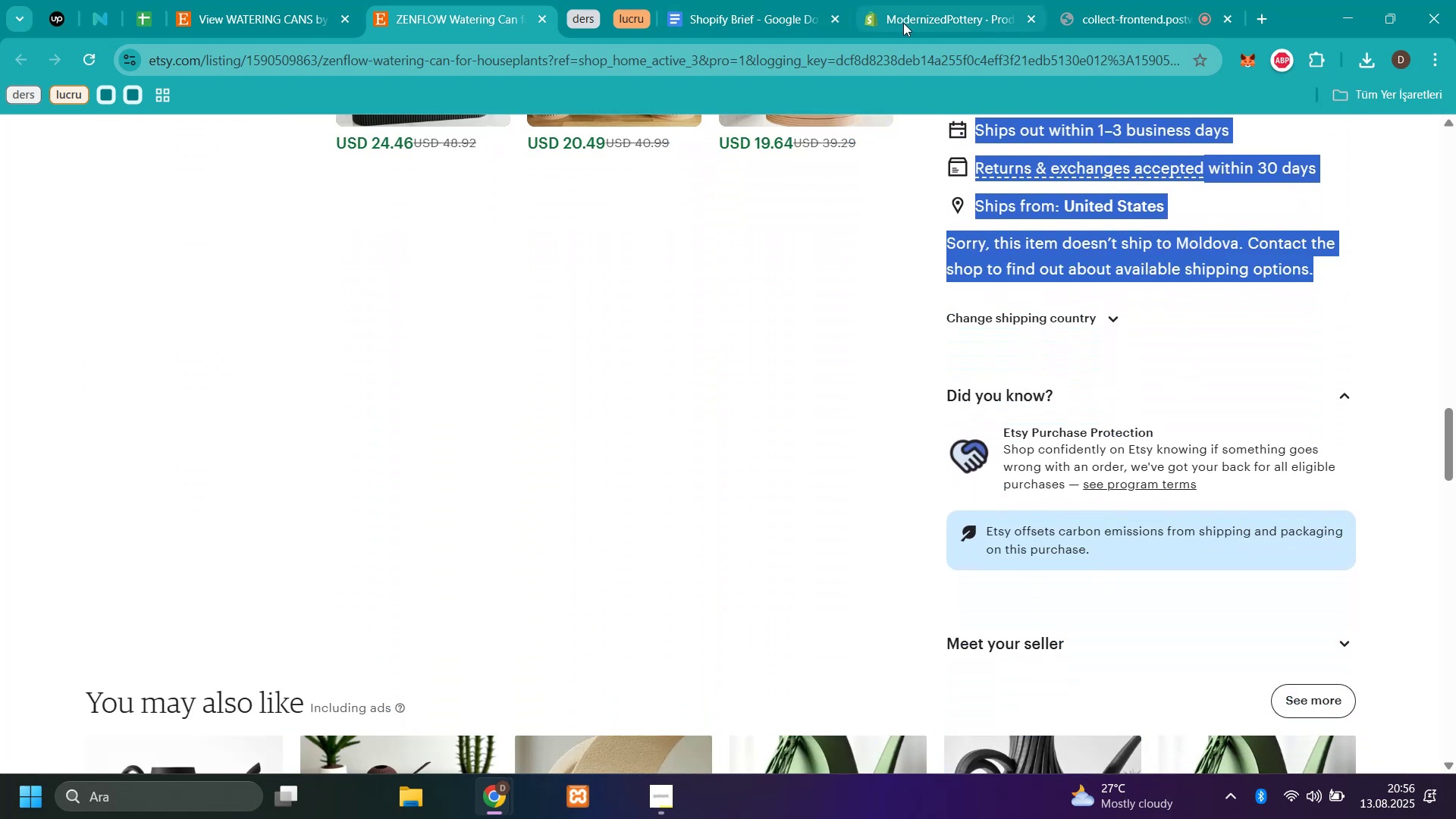 
left_click([903, 22])
 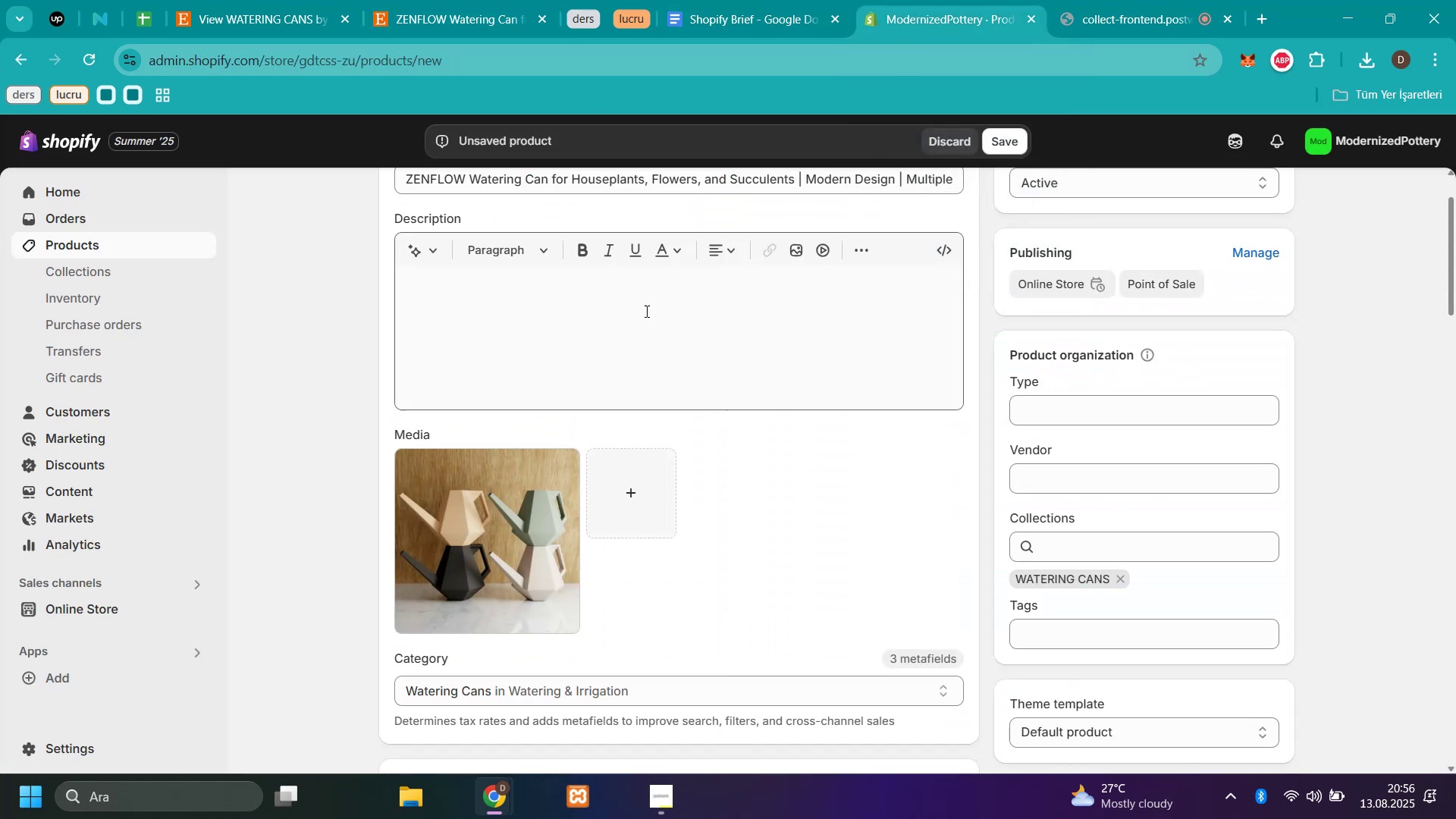 
left_click([641, 300])
 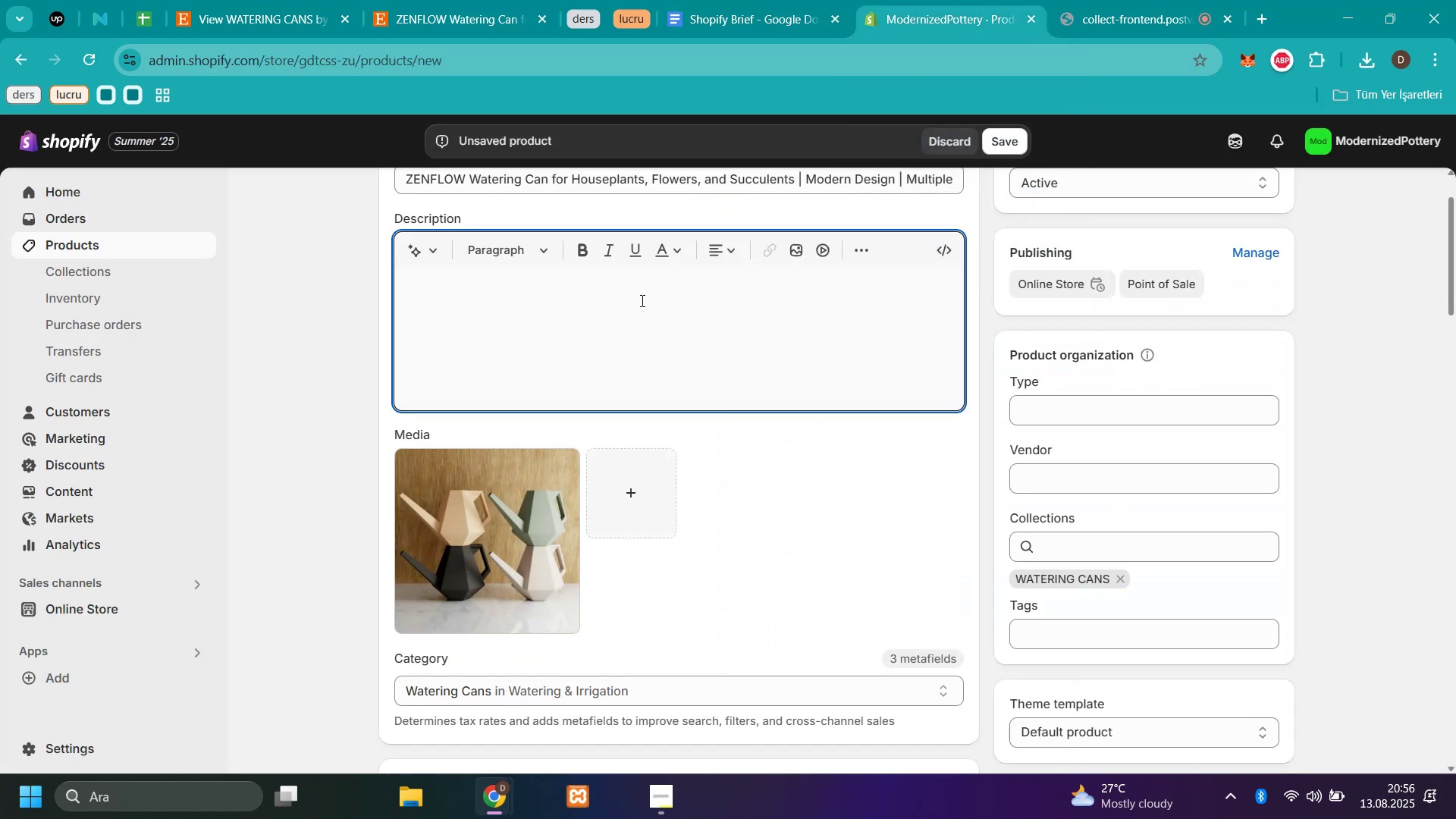 
key(Control+V)
 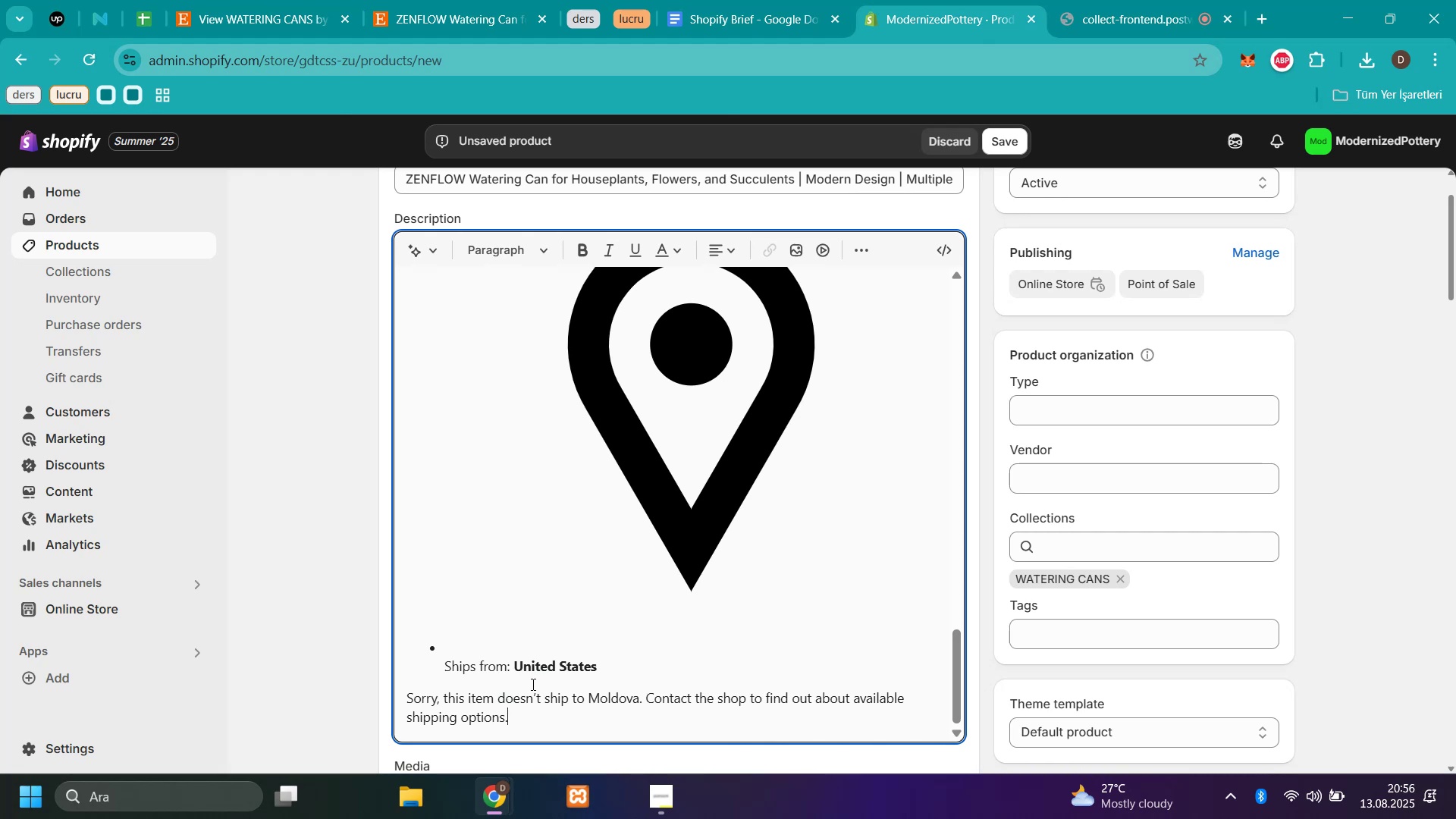 
left_click_drag(start_coordinate=[517, 725], to_coordinate=[433, 592])
 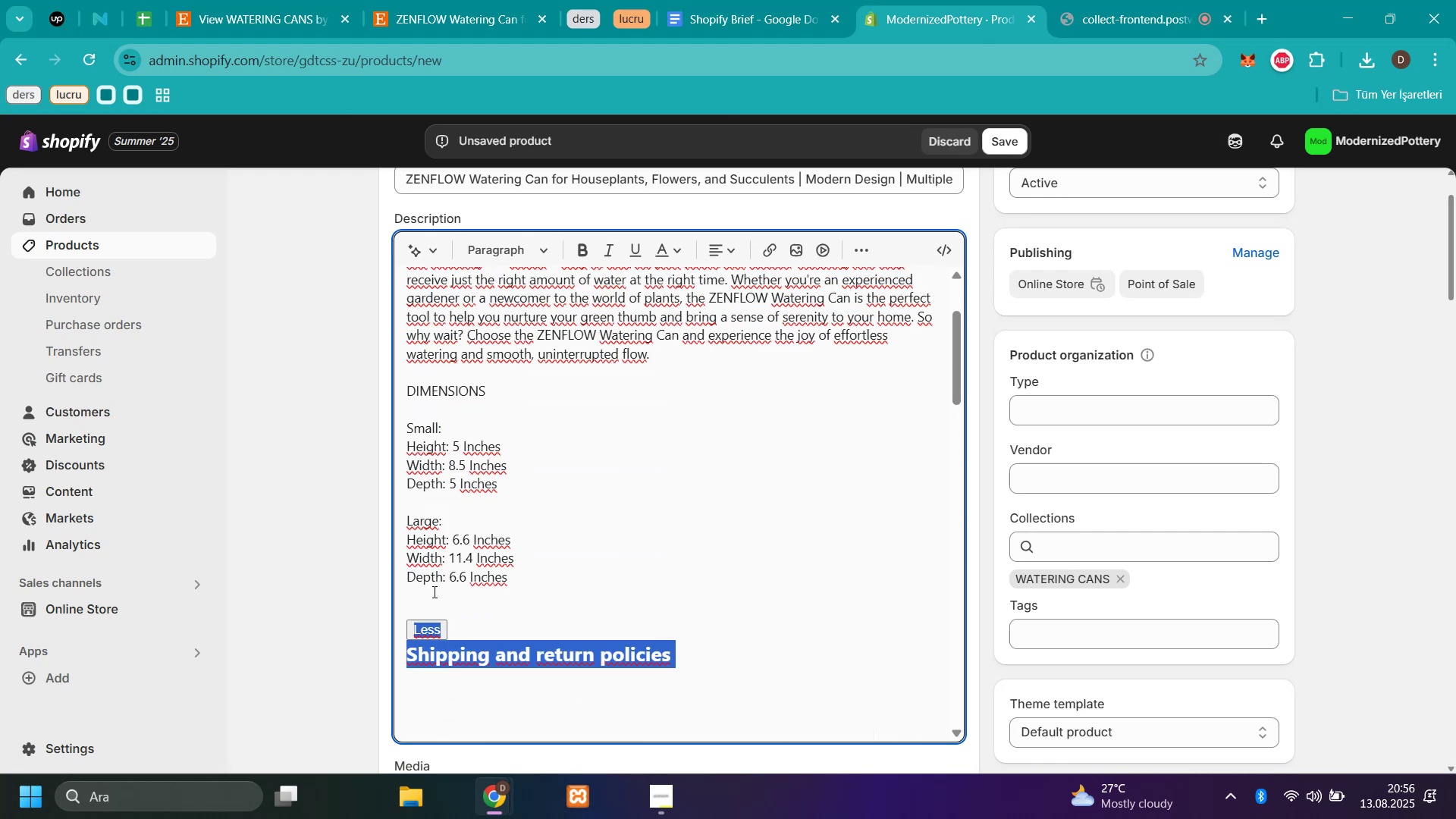 
key(Backspace)
 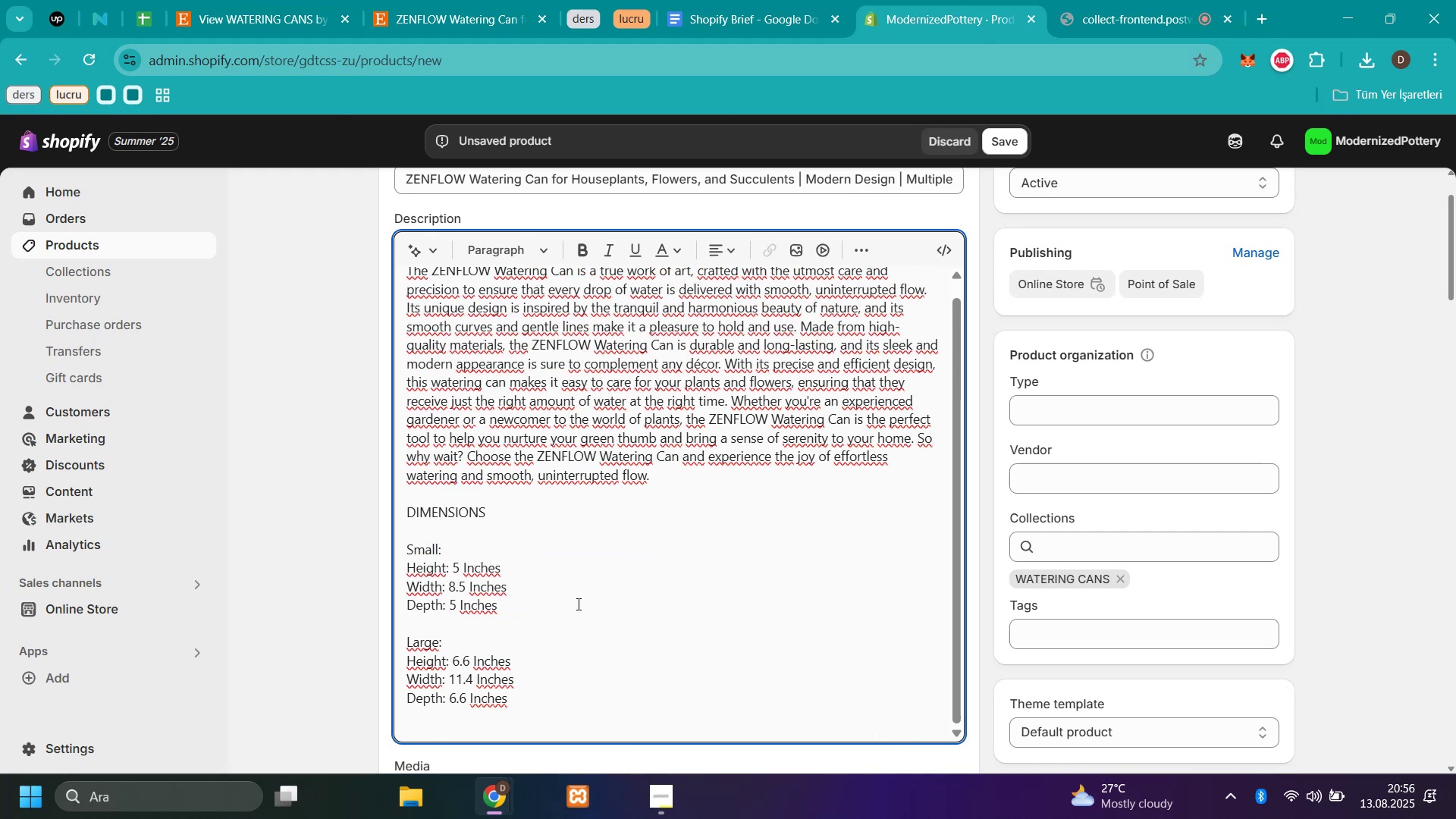 
scroll: coordinate [710, 445], scroll_direction: up, amount: 7.0
 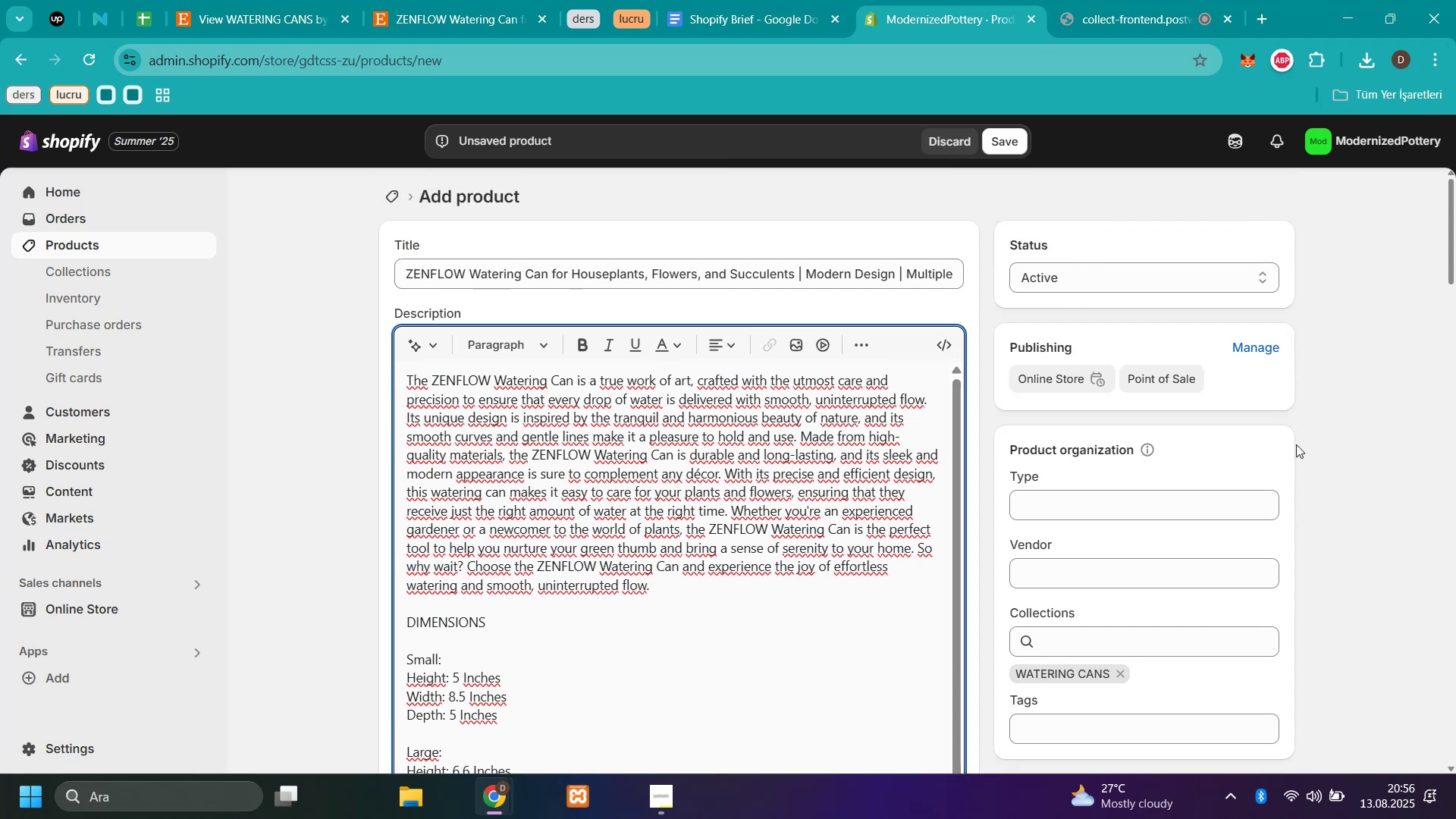 
scroll: coordinate [1314, 444], scroll_direction: down, amount: 5.0
 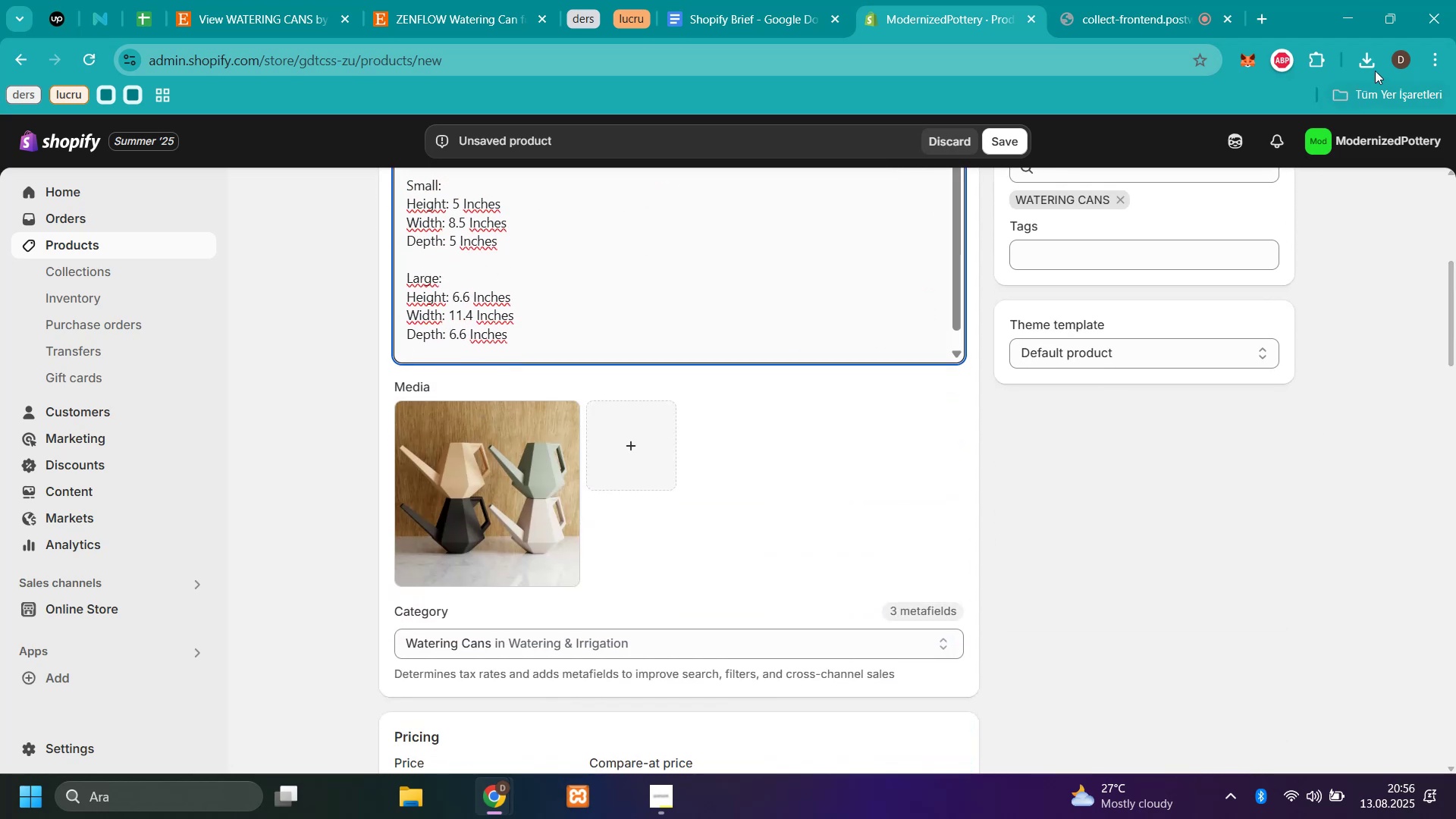 
left_click([1363, 58])
 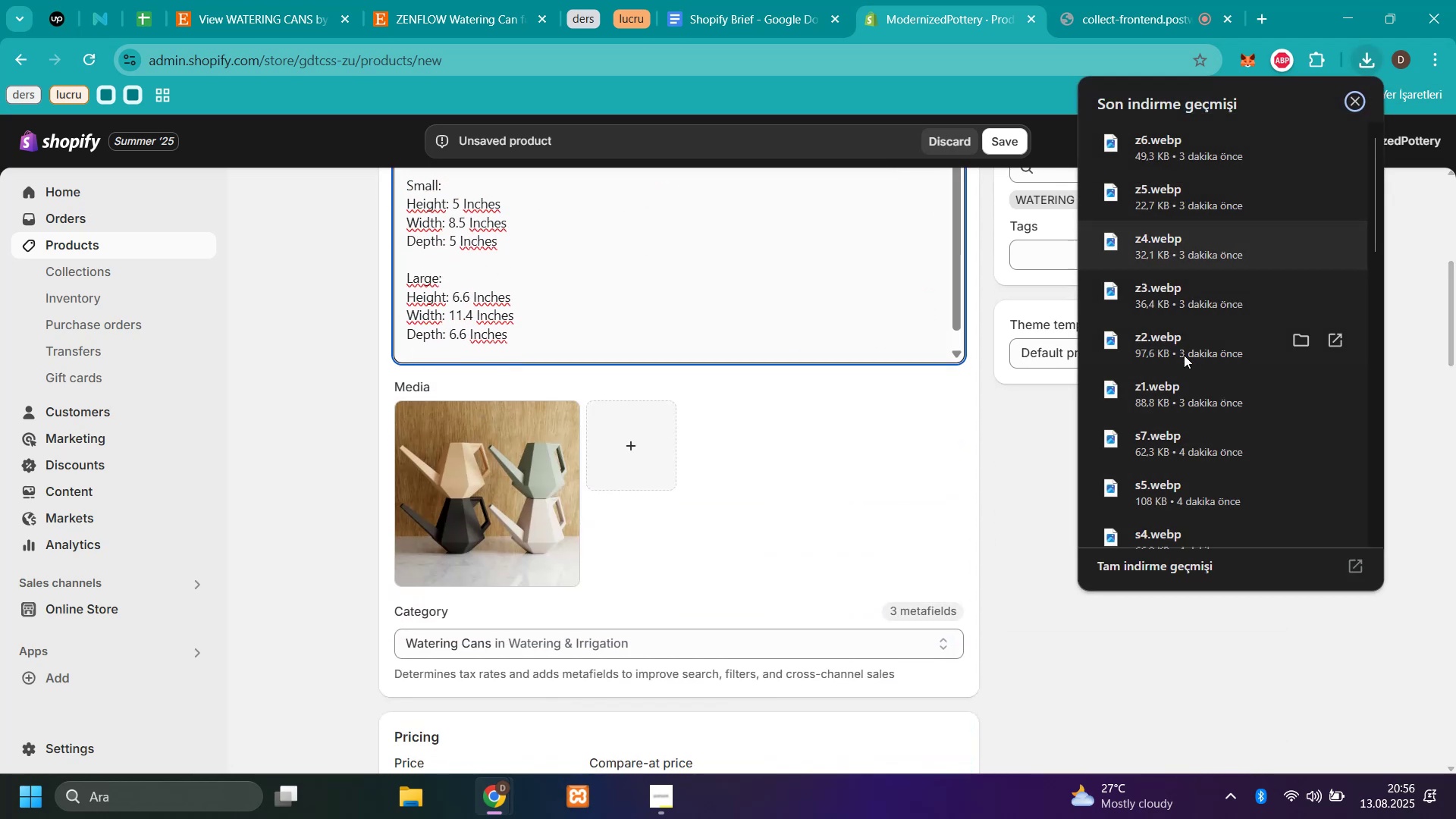 
left_click_drag(start_coordinate=[1165, 335], to_coordinate=[736, 514])
 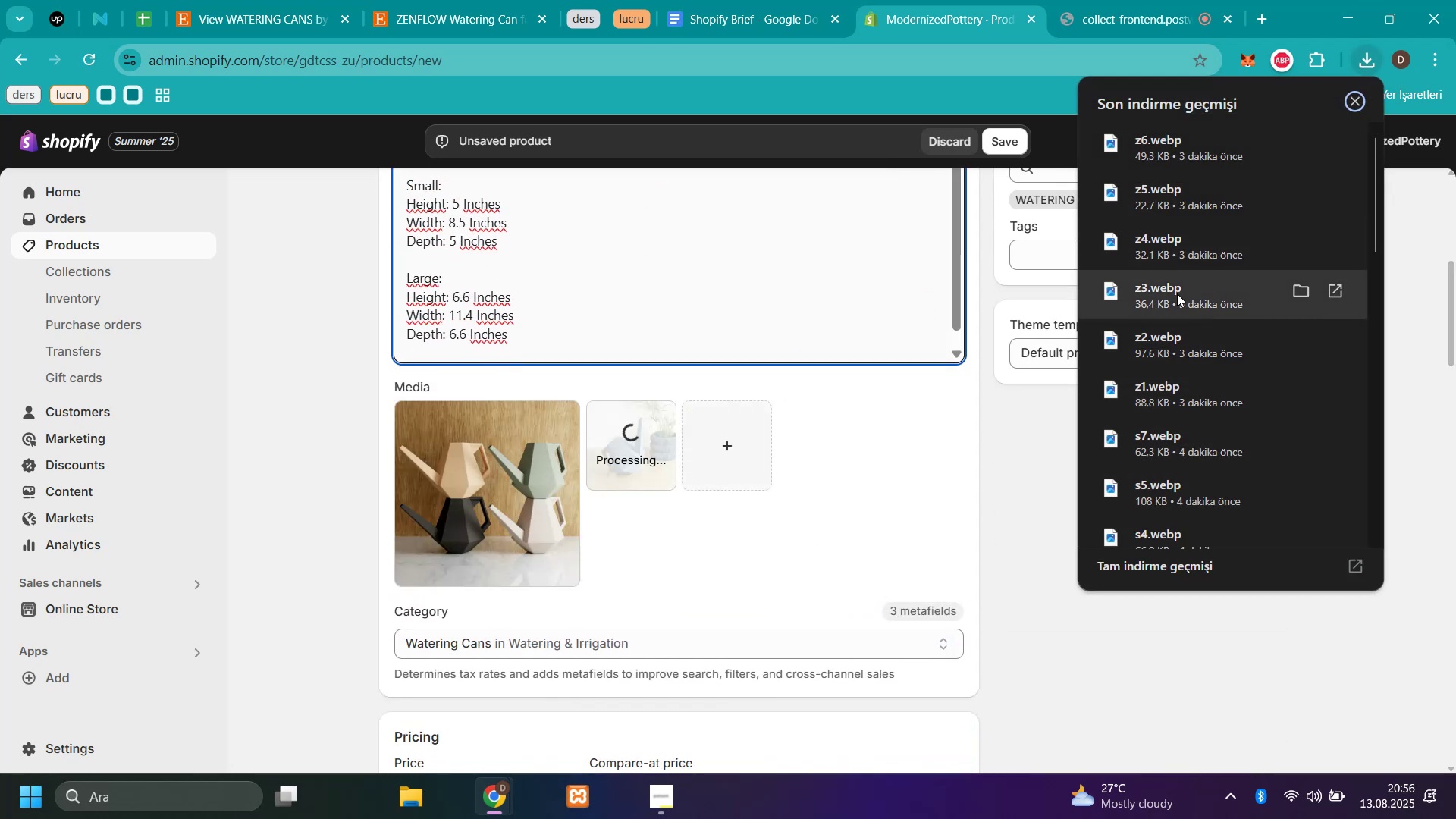 
left_click_drag(start_coordinate=[1177, 293], to_coordinate=[861, 444])
 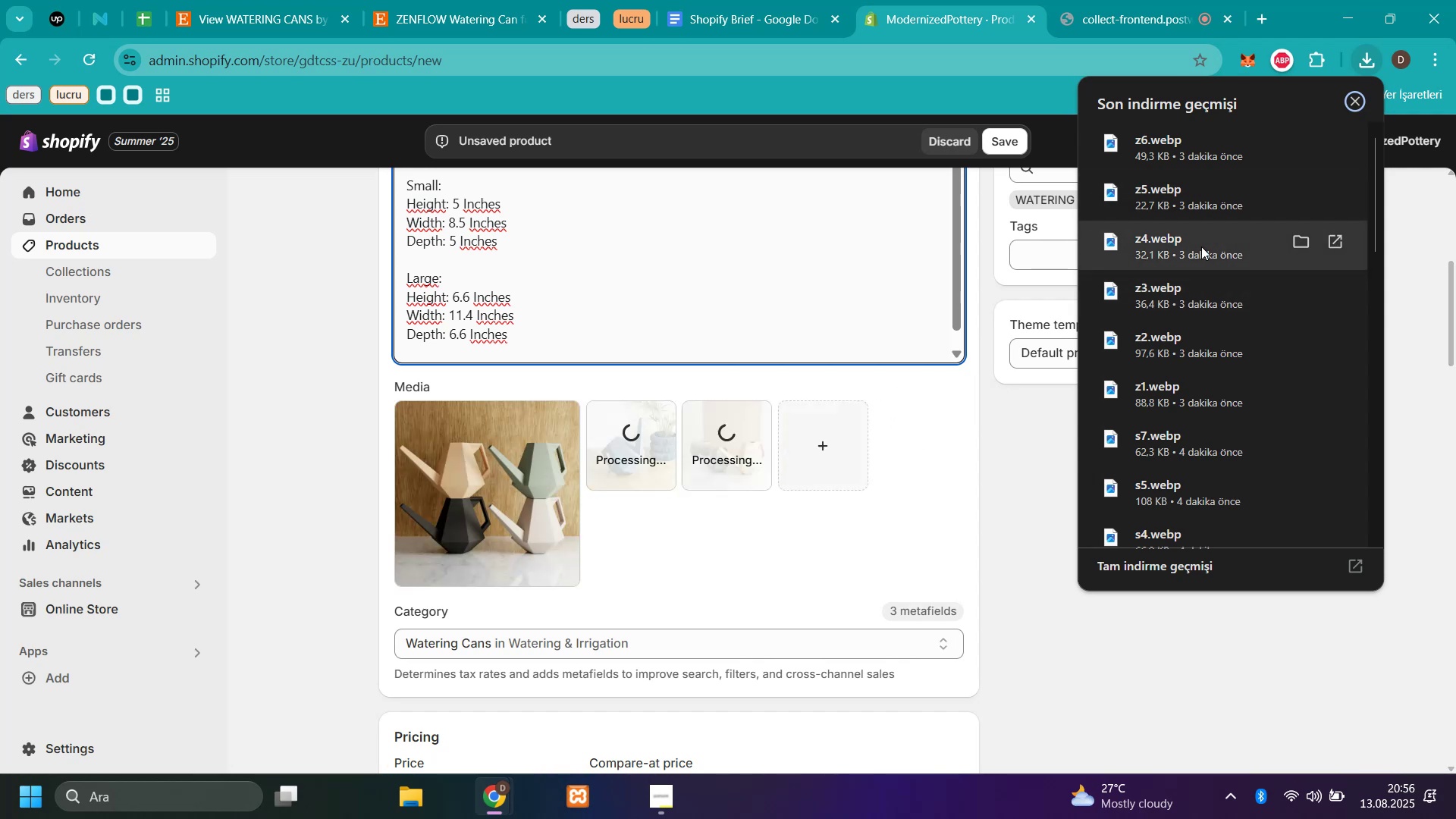 
left_click_drag(start_coordinate=[1201, 246], to_coordinate=[802, 453])
 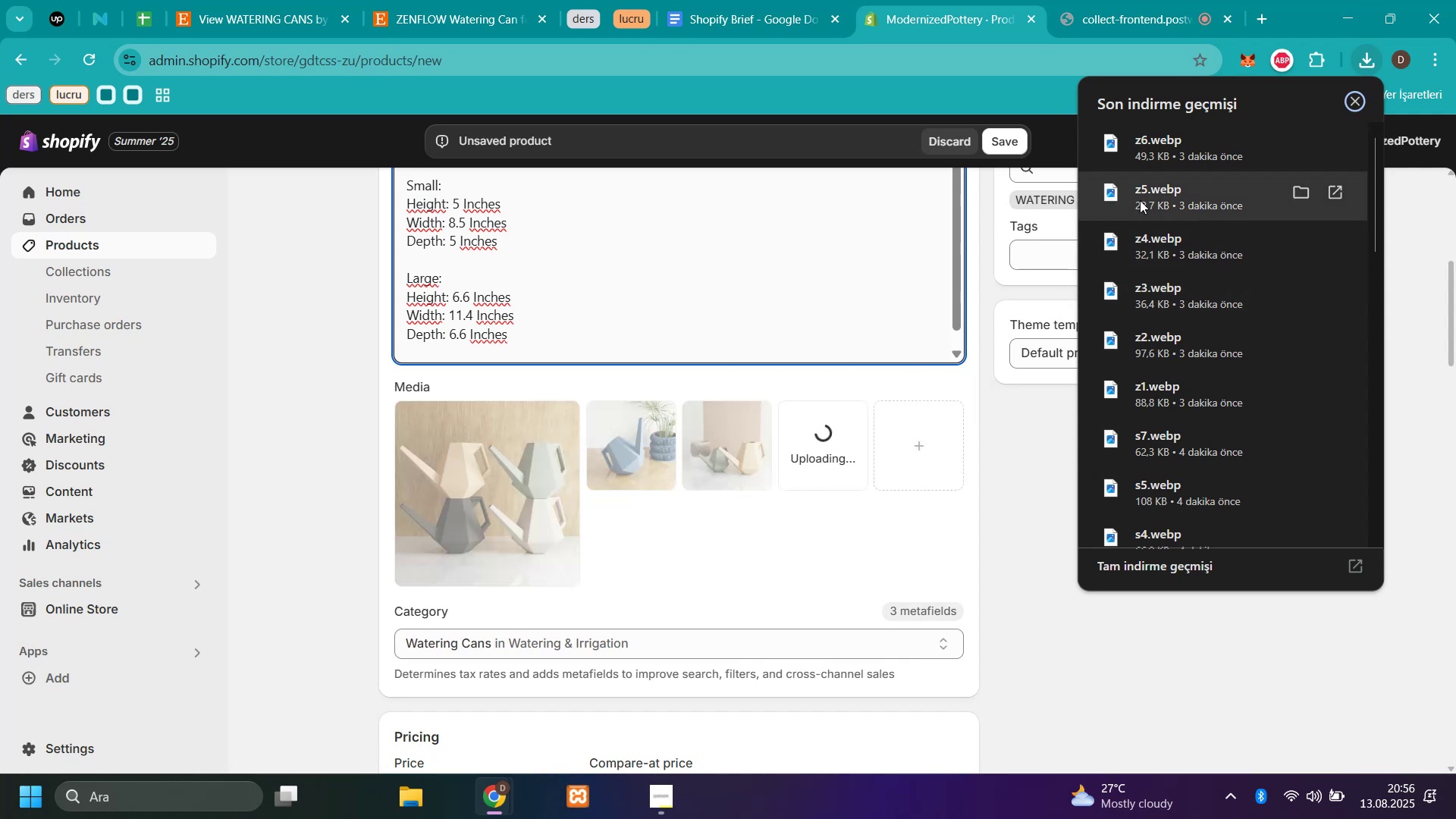 
left_click_drag(start_coordinate=[1140, 200], to_coordinate=[679, 469])
 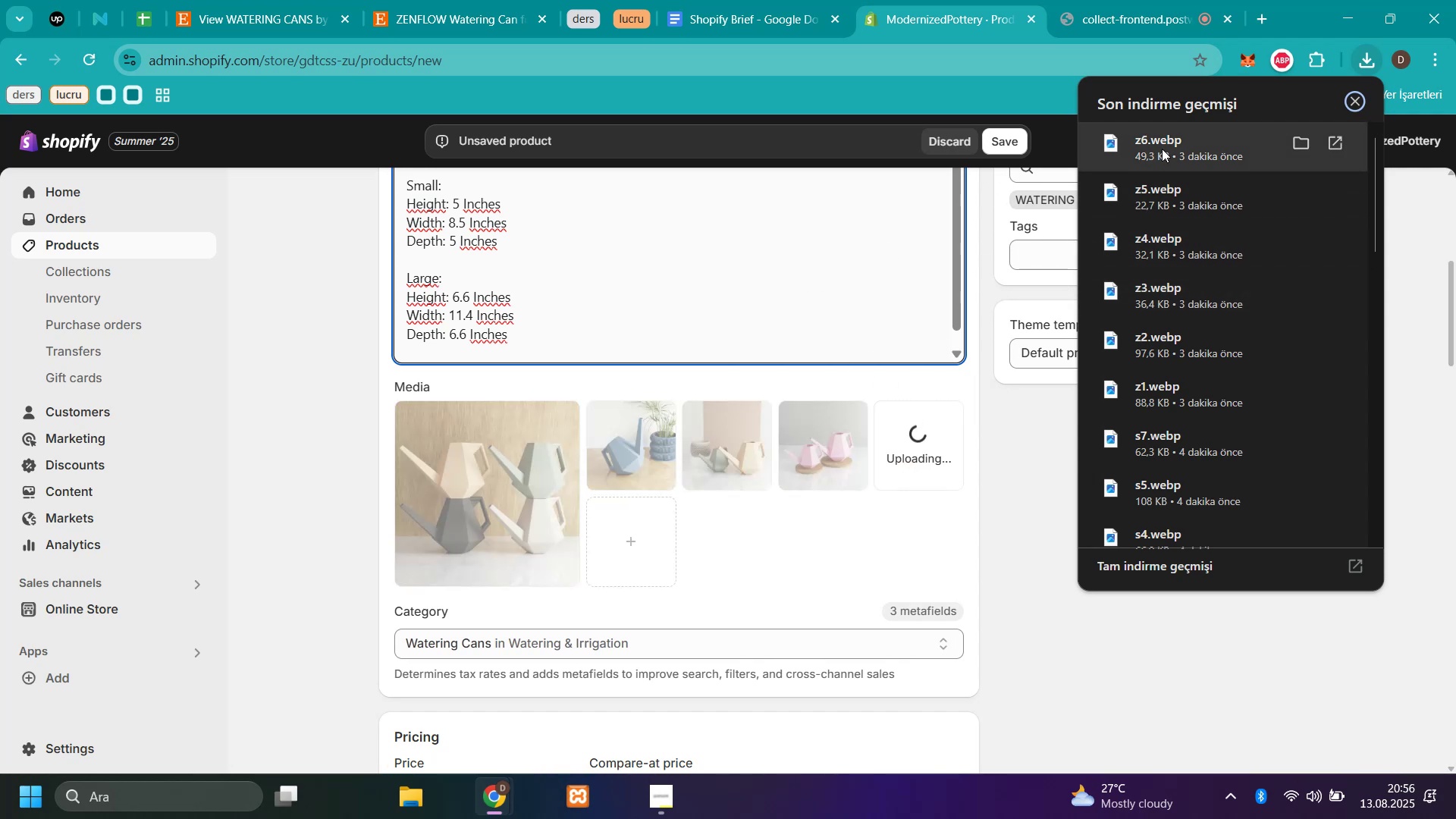 
left_click_drag(start_coordinate=[1162, 150], to_coordinate=[736, 551])
 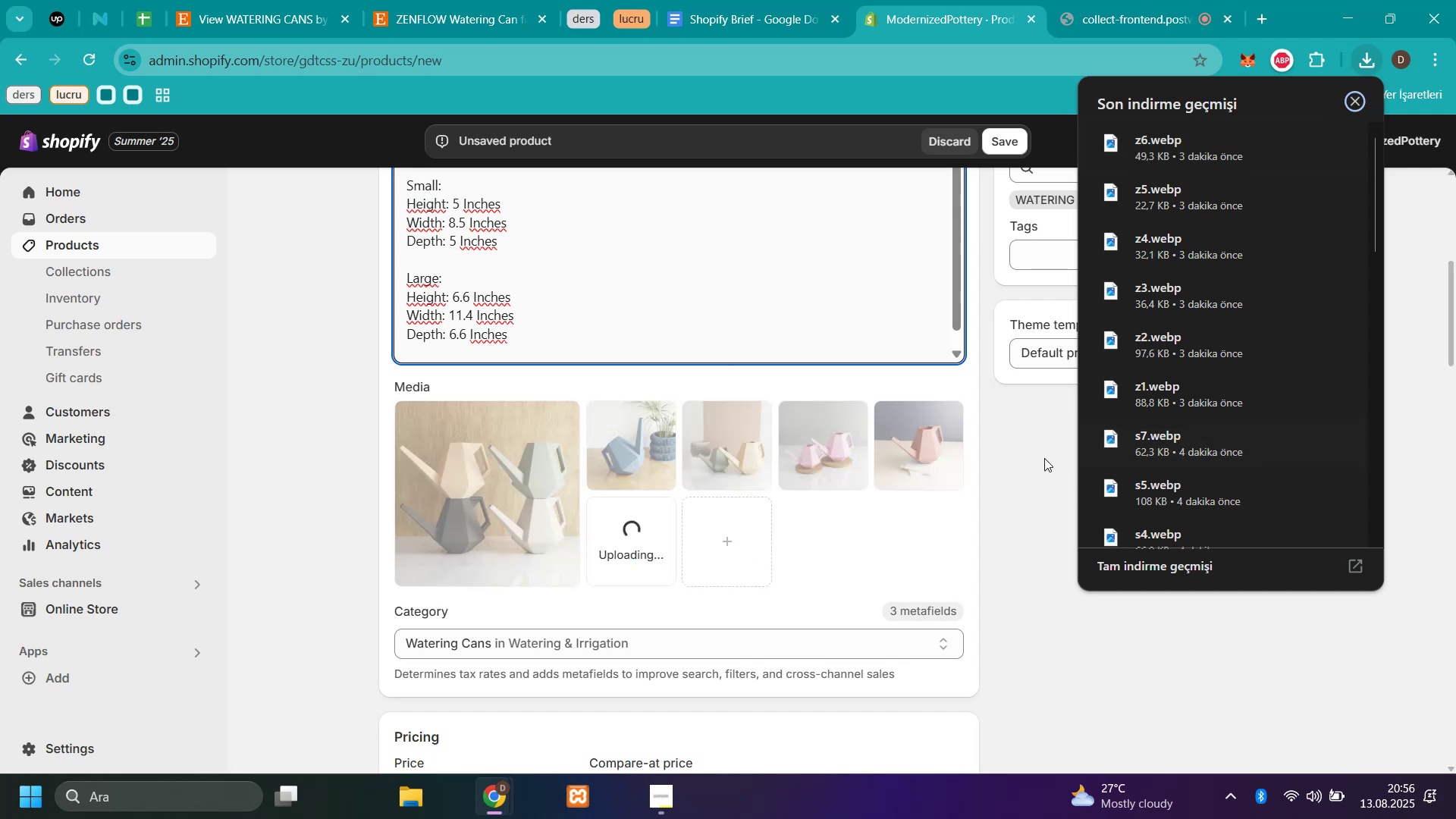 
left_click([1045, 456])
 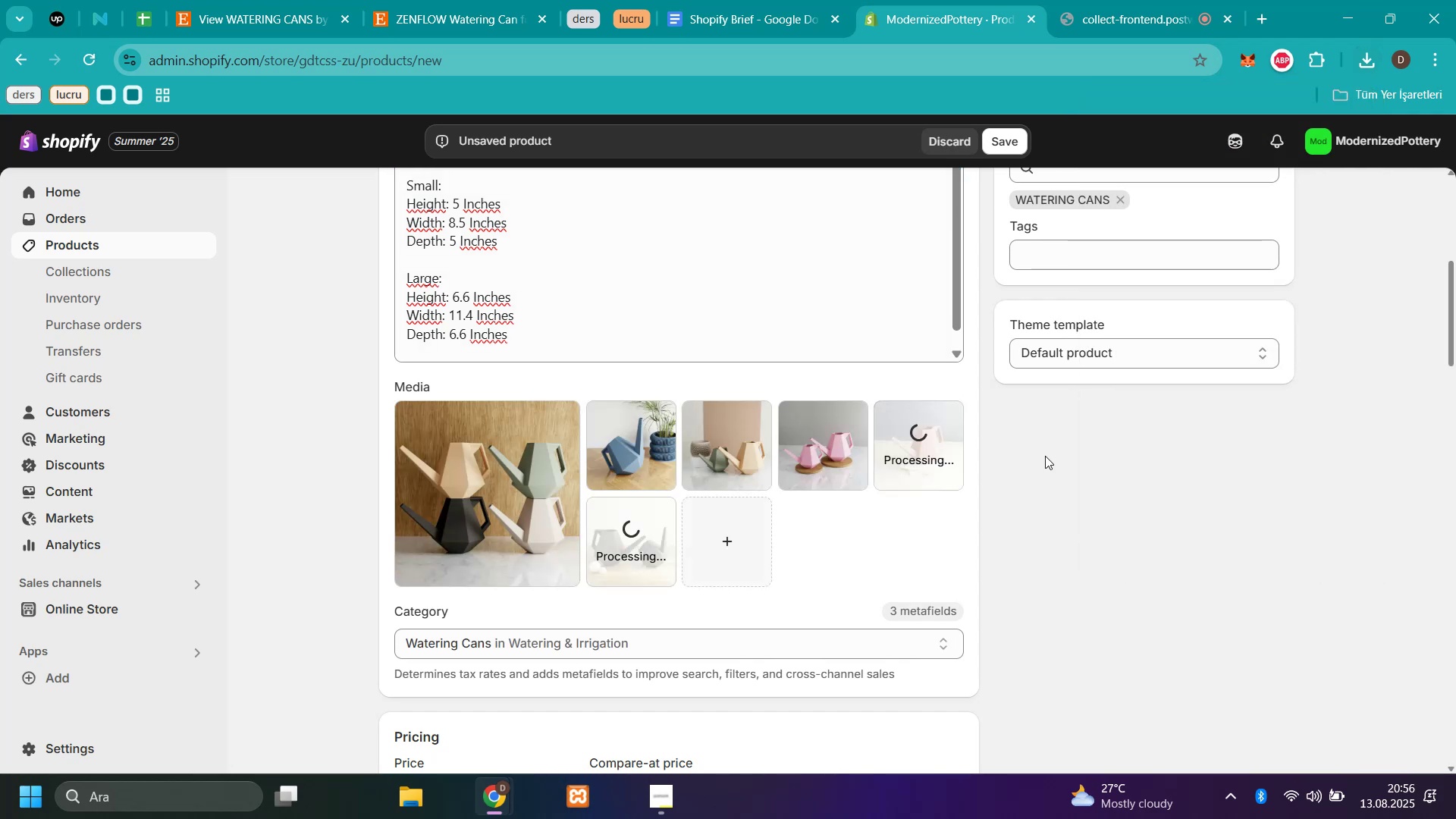 
scroll: coordinate [888, 262], scroll_direction: up, amount: 15.0
 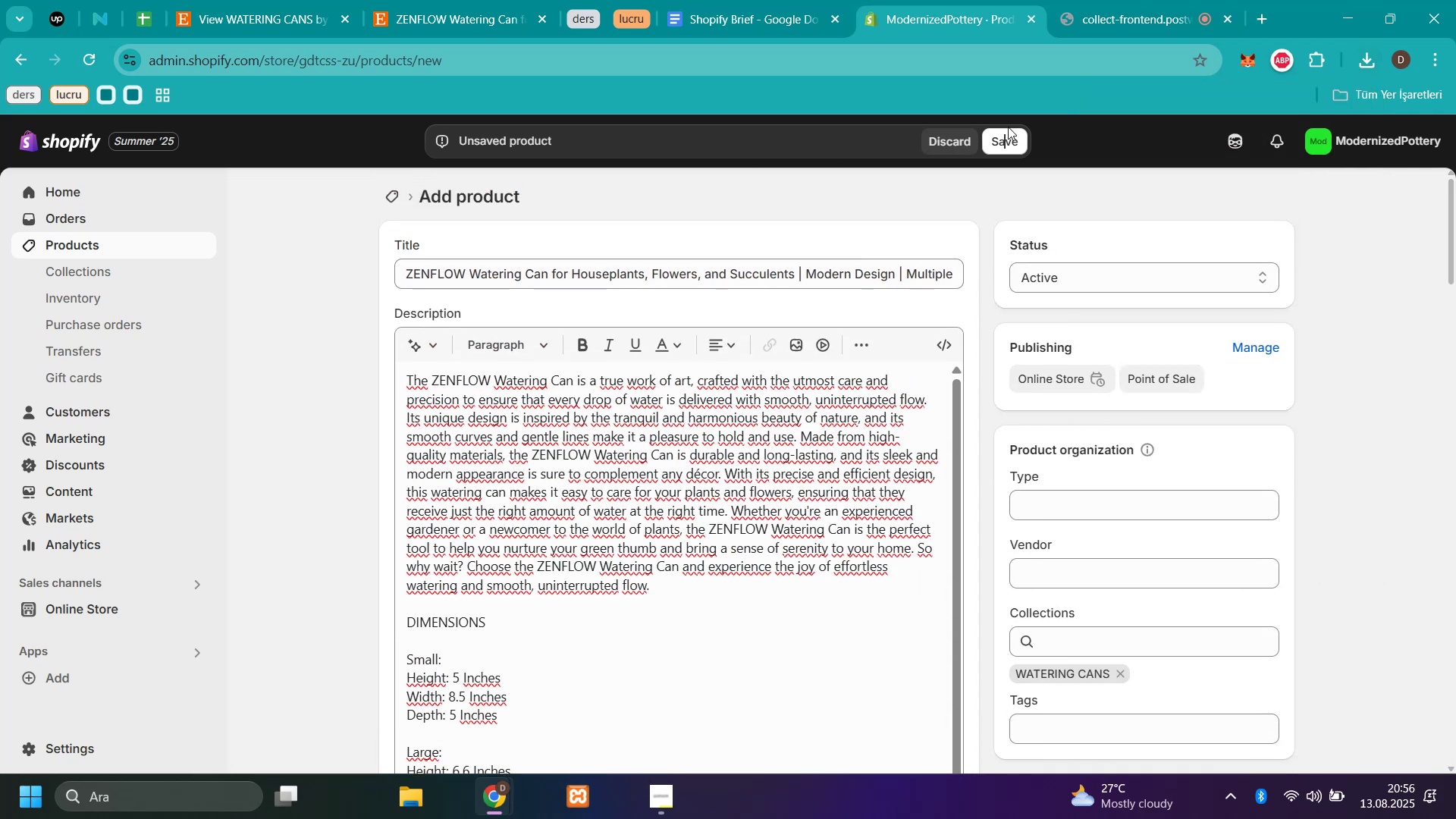 
double_click([1011, 136])
 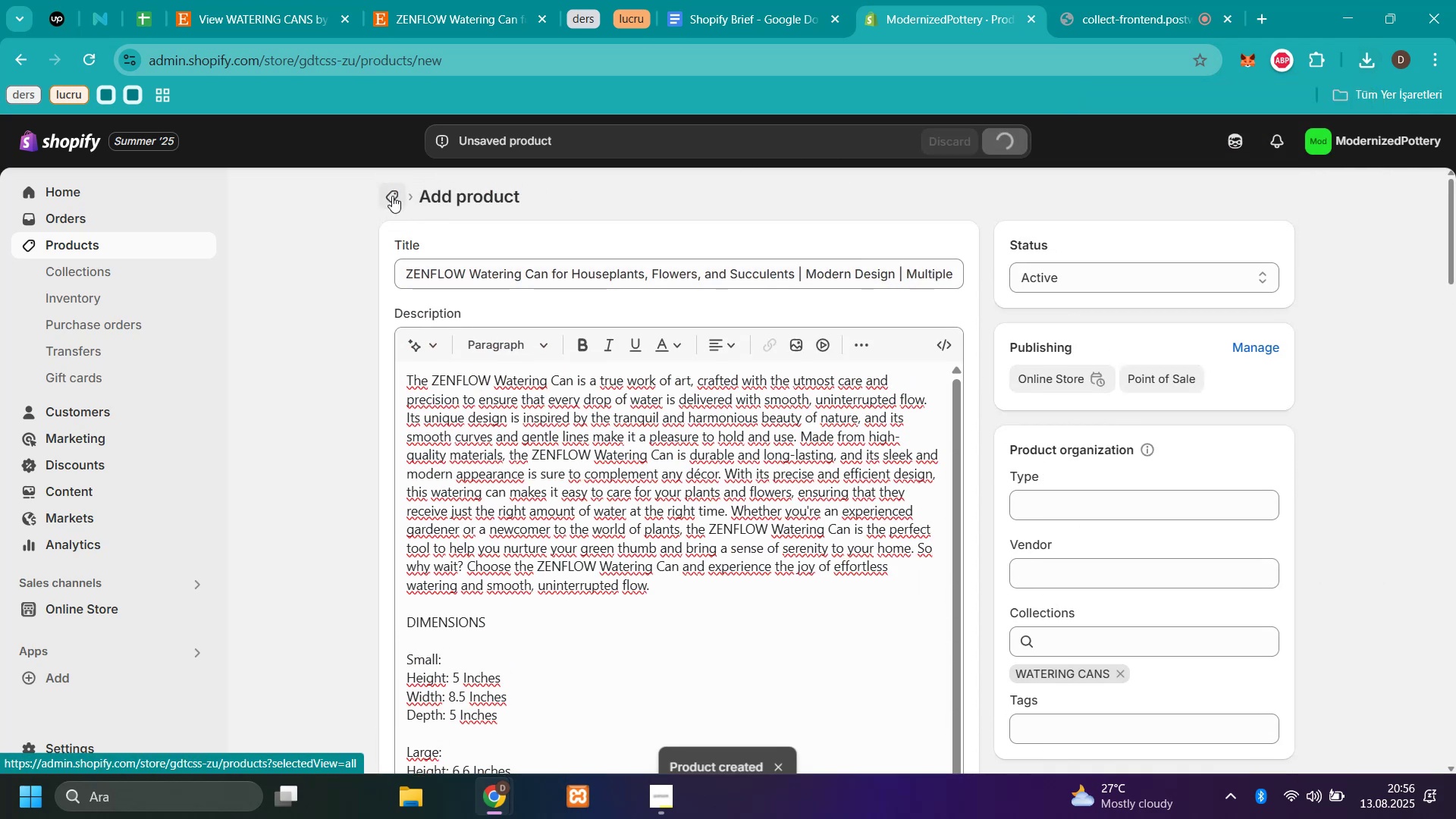 
left_click([392, 196])
 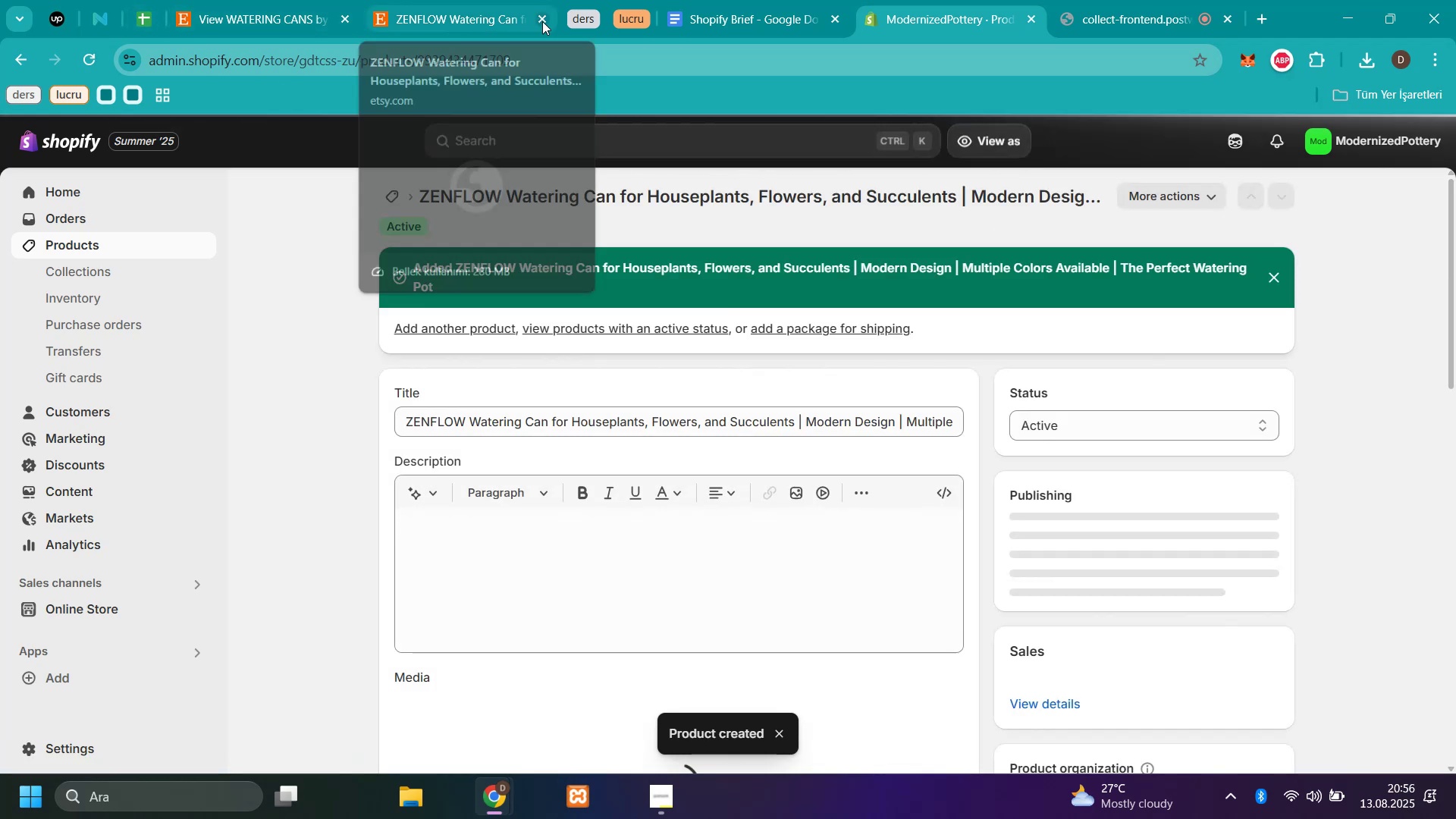 
left_click([276, 20])
 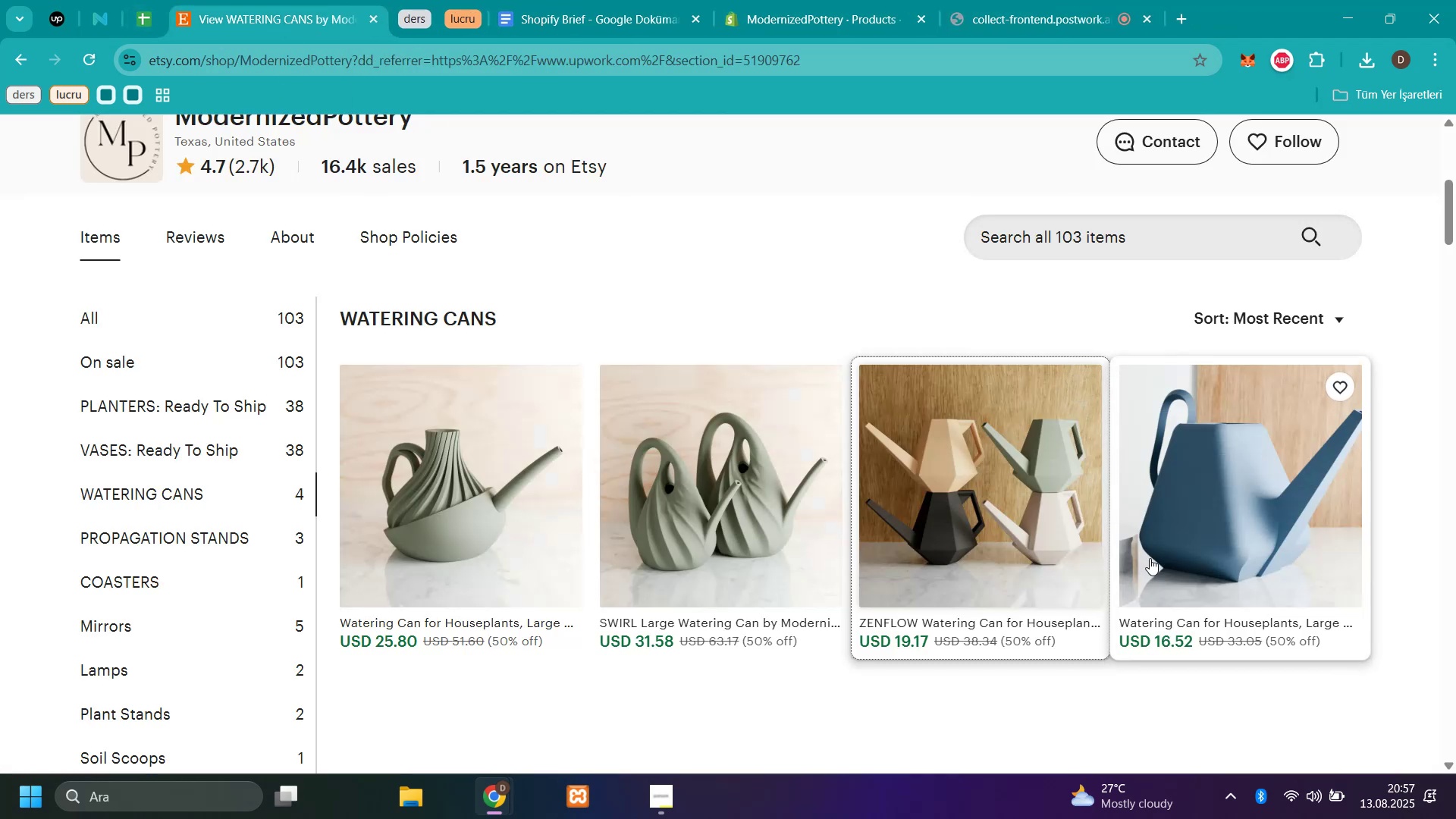 
left_click([1159, 503])
 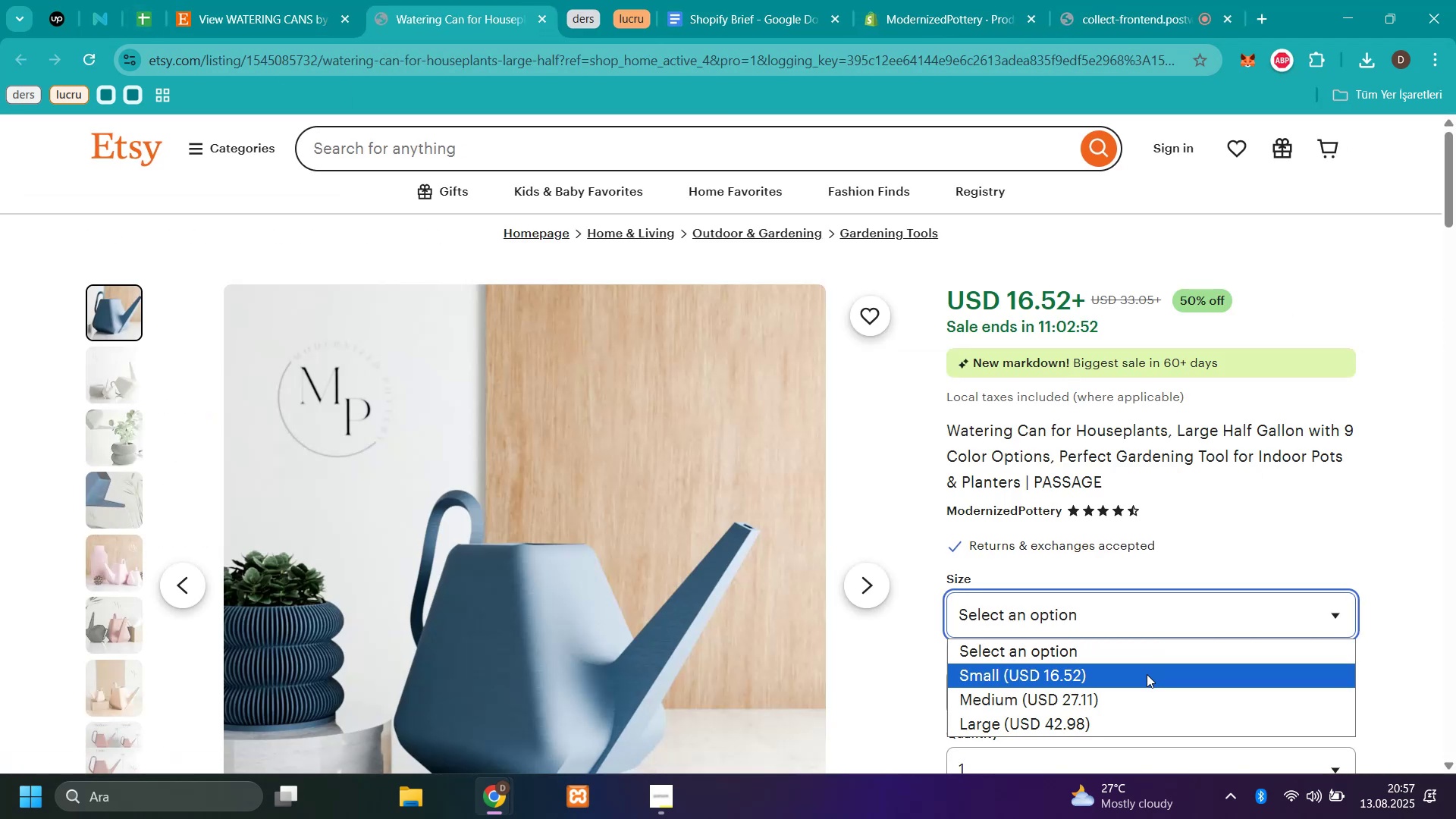 
wait(6.43)
 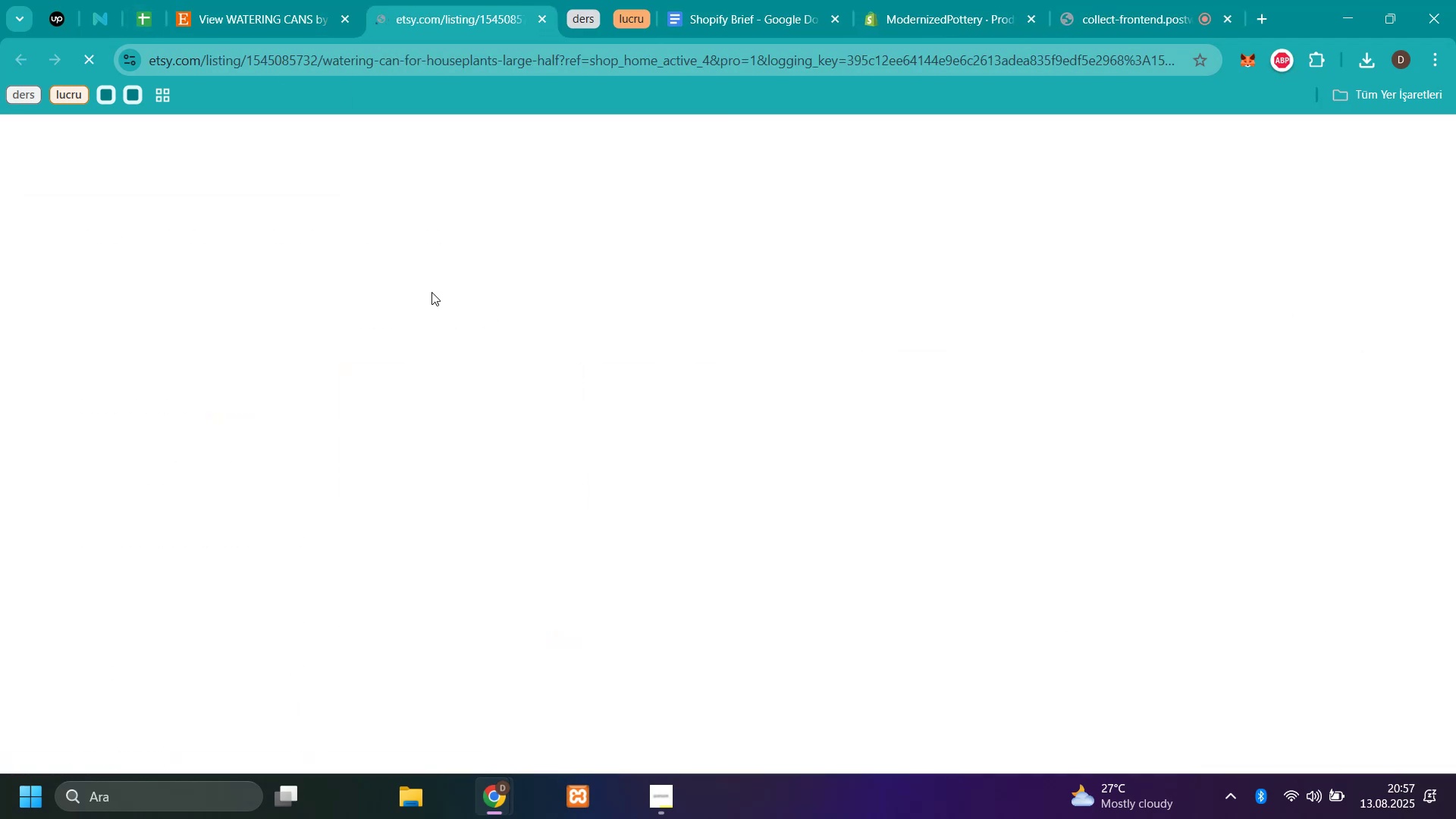 
left_click_drag(start_coordinate=[1126, 475], to_coordinate=[947, 431])
 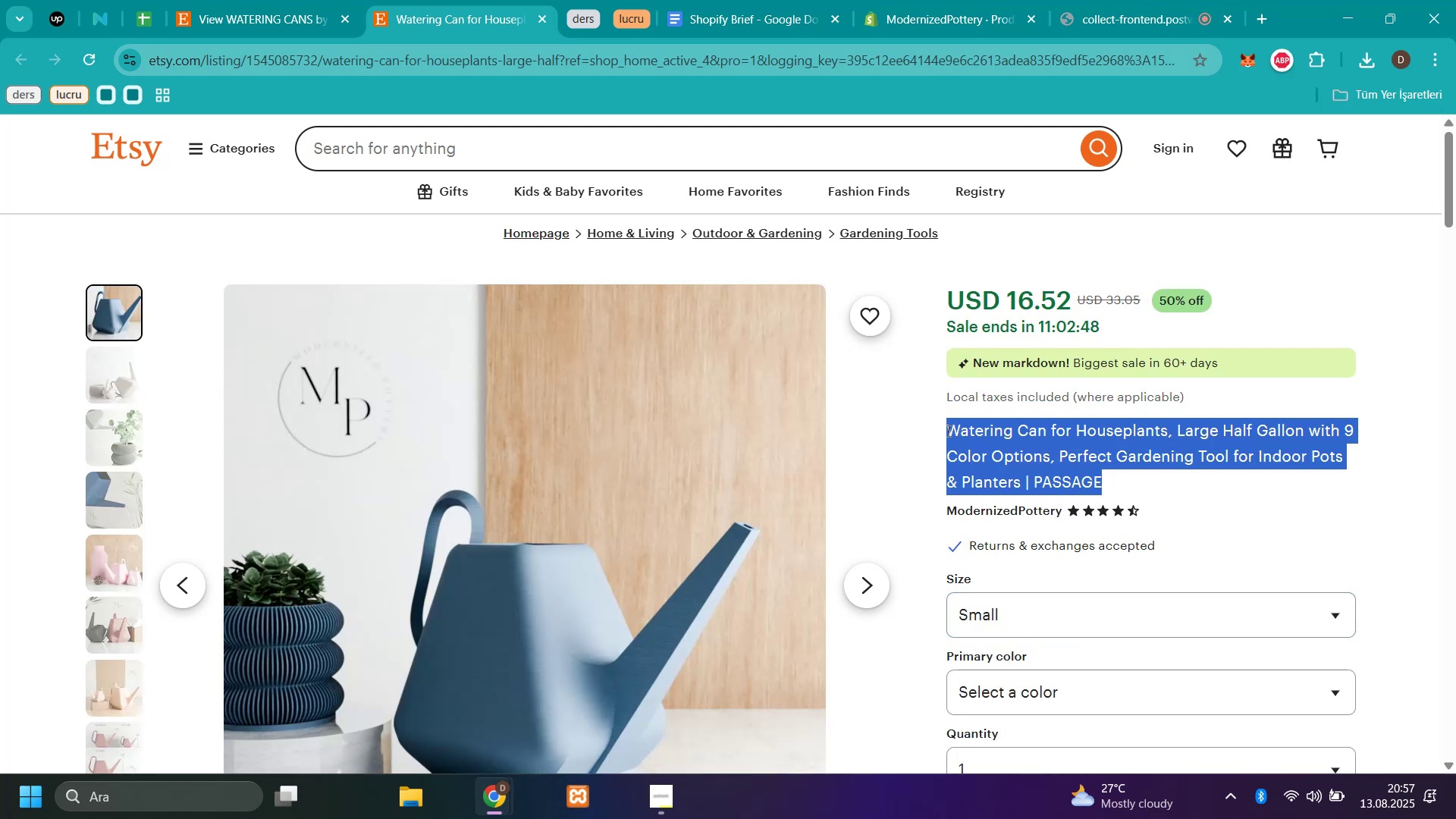 
key(Control+C)
 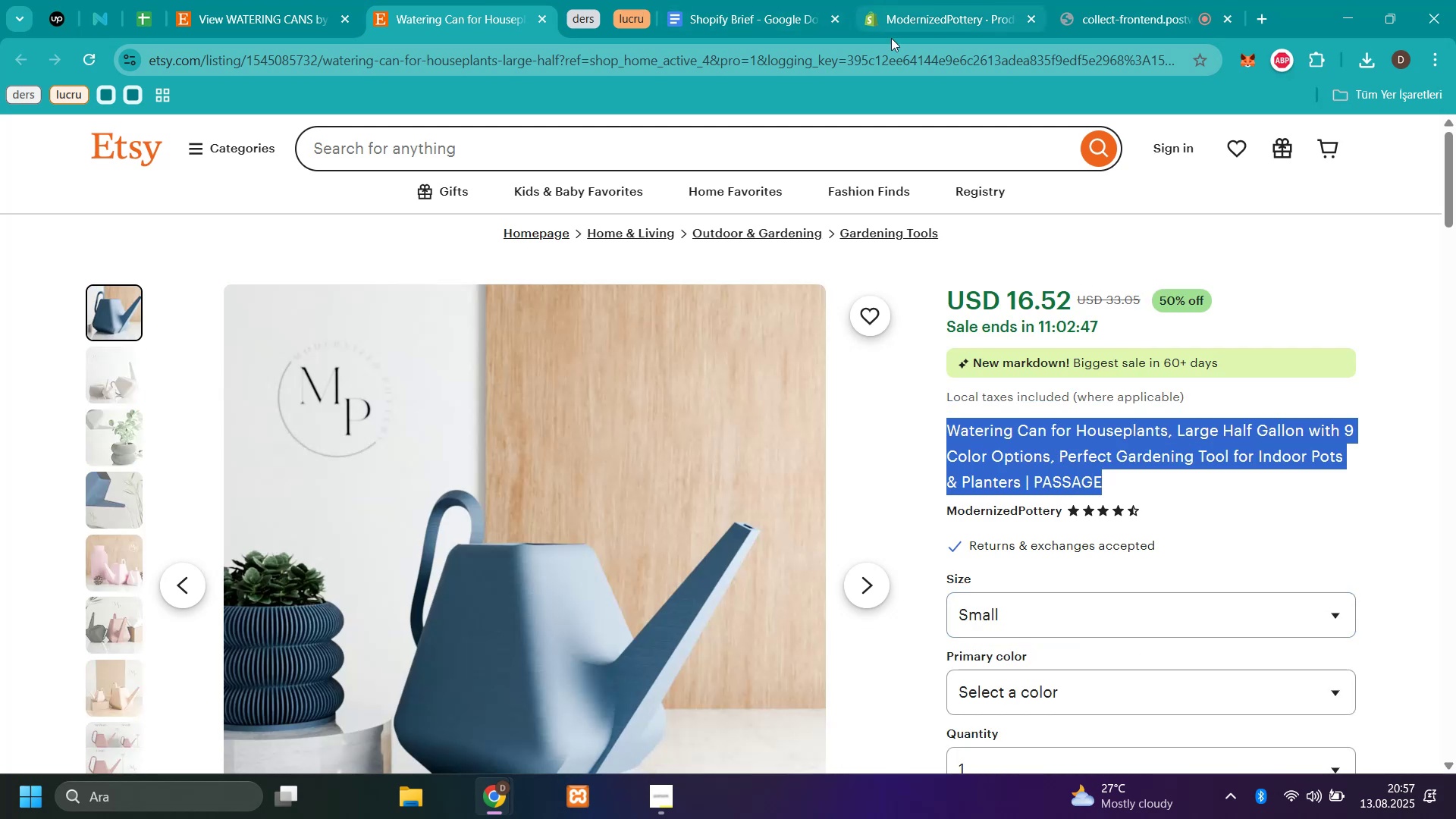 
left_click([897, 28])
 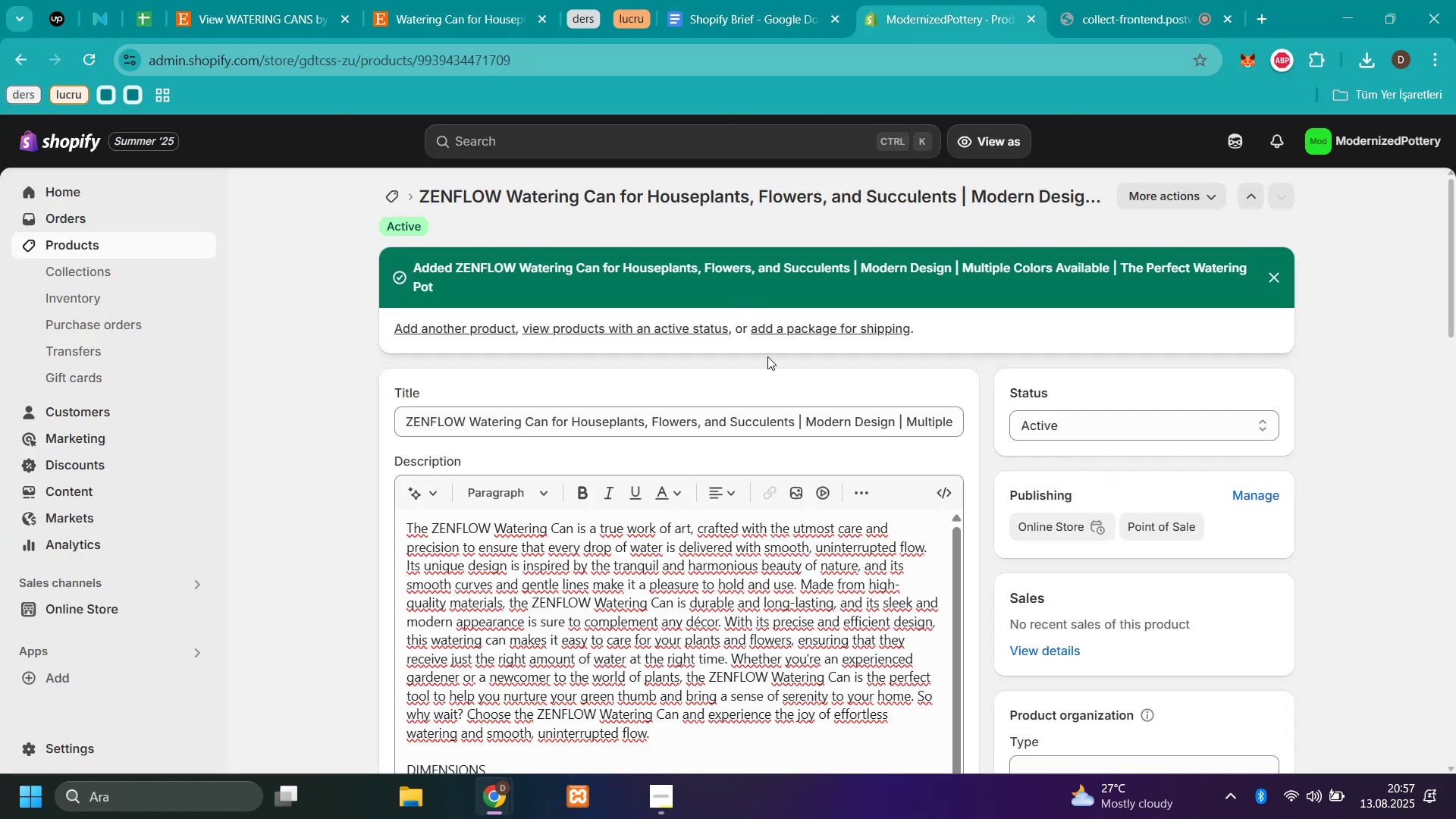 
scroll: coordinate [1223, 428], scroll_direction: down, amount: 4.0
 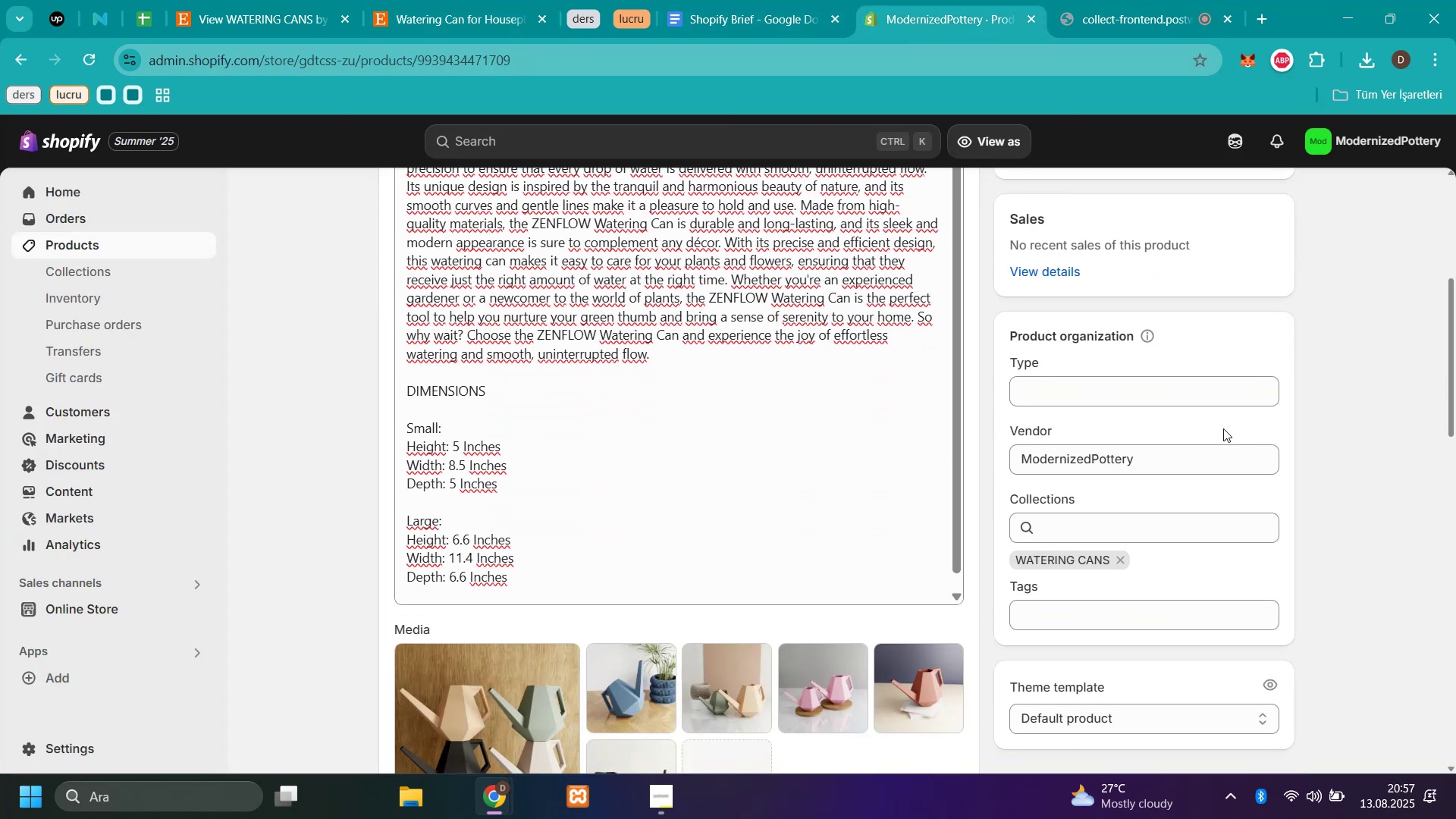 
scroll: coordinate [1166, 388], scroll_direction: up, amount: 4.0
 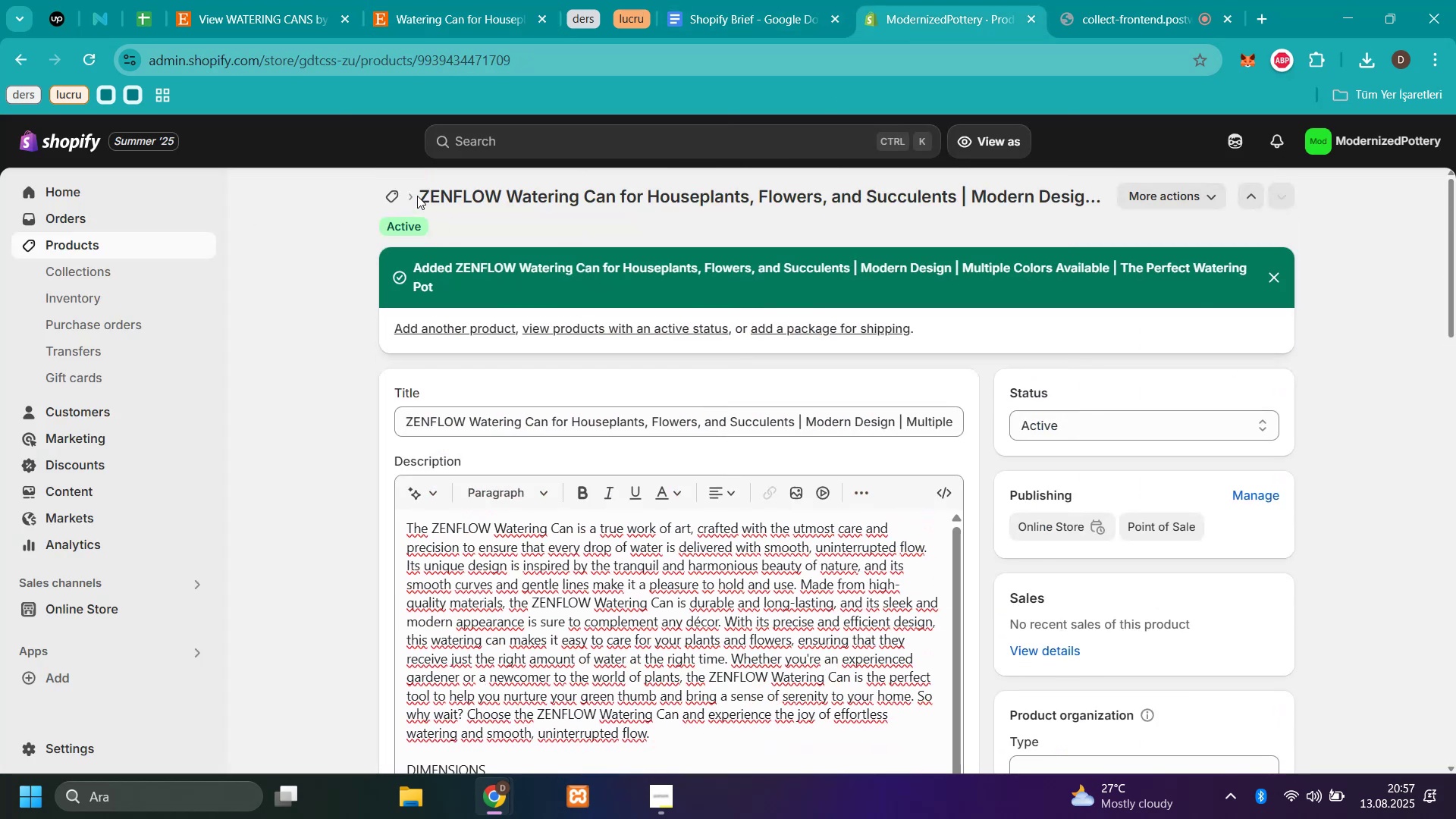 
left_click([397, 193])
 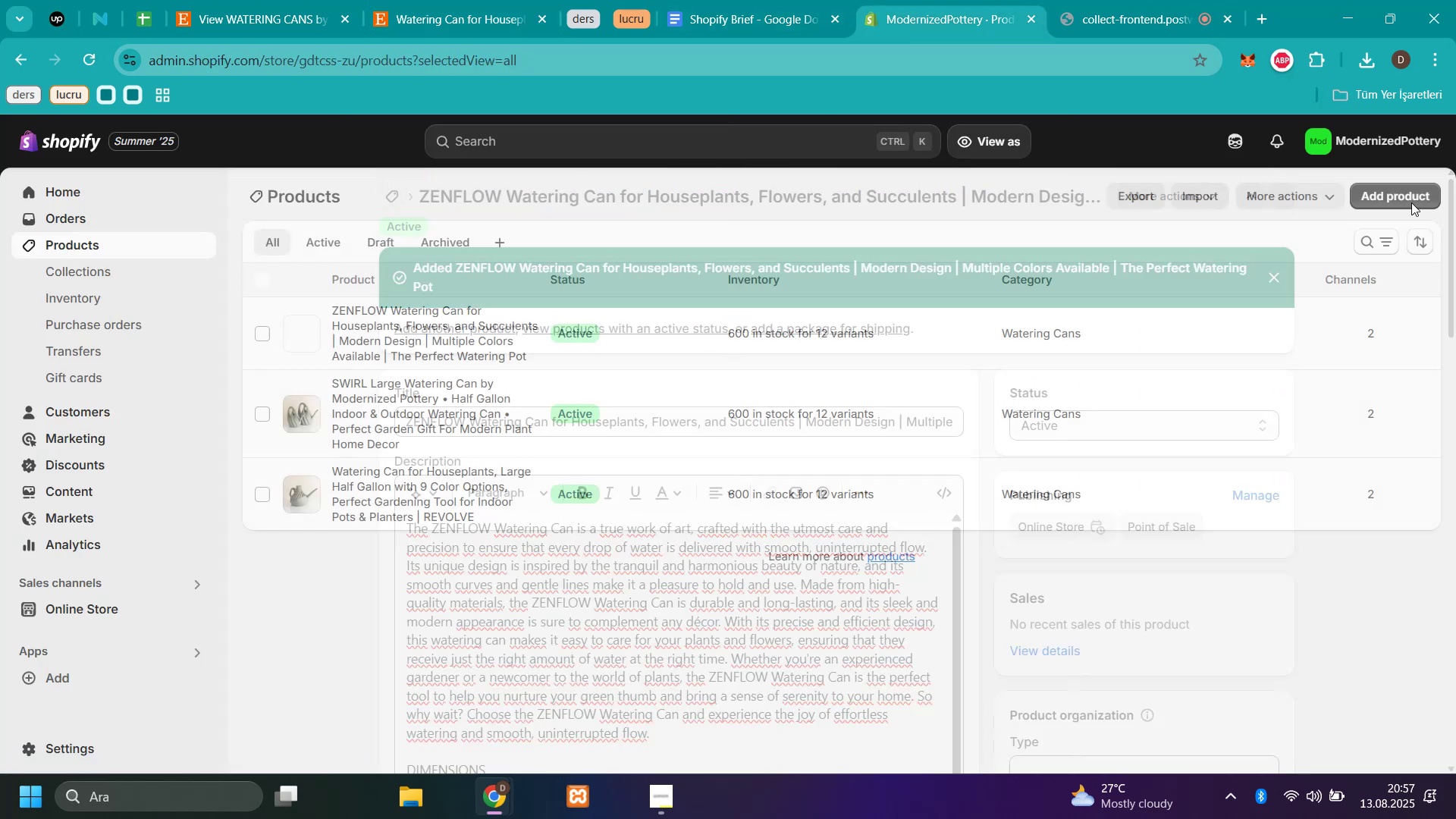 
left_click([1411, 202])
 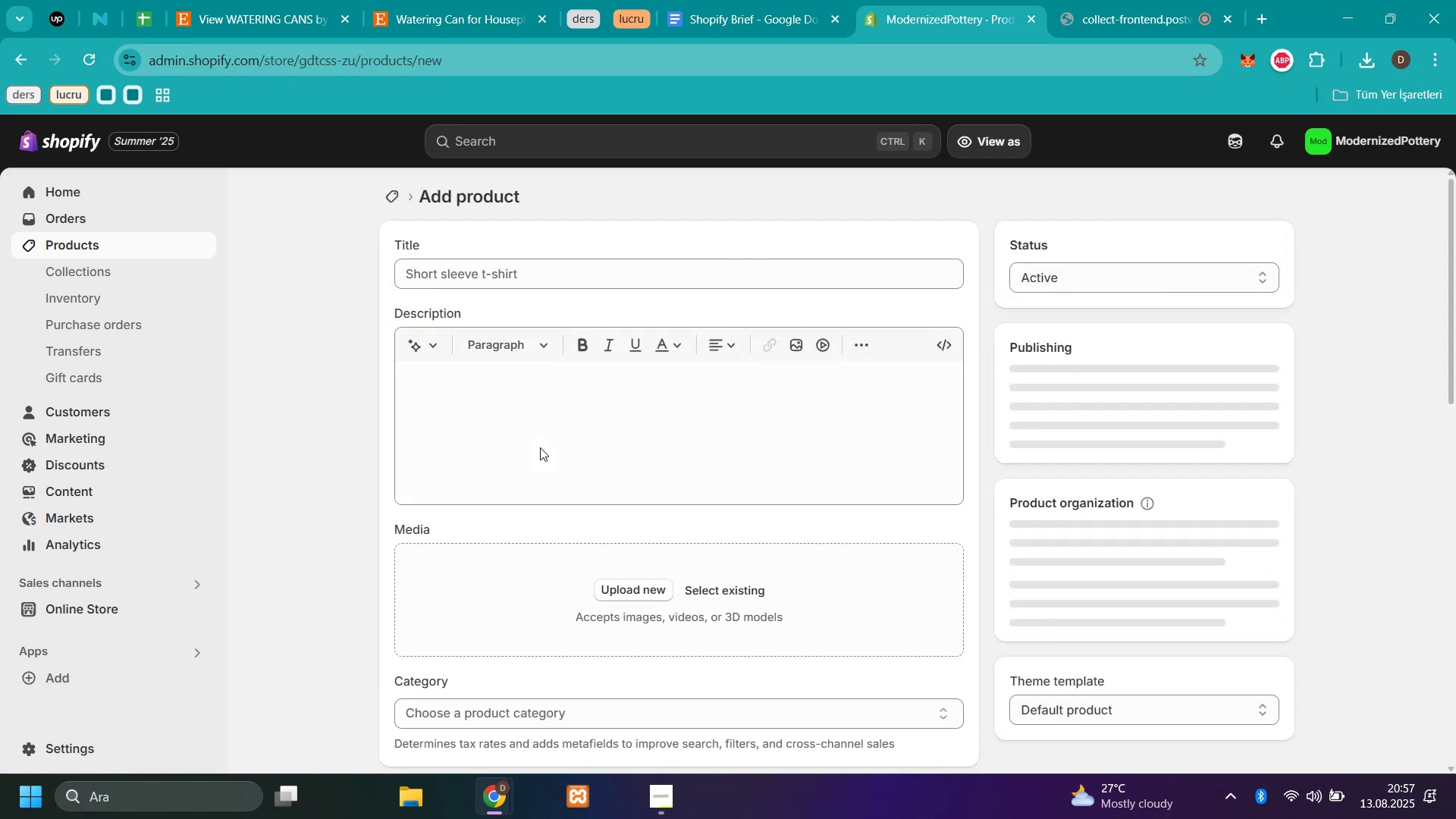 
left_click([523, 262])
 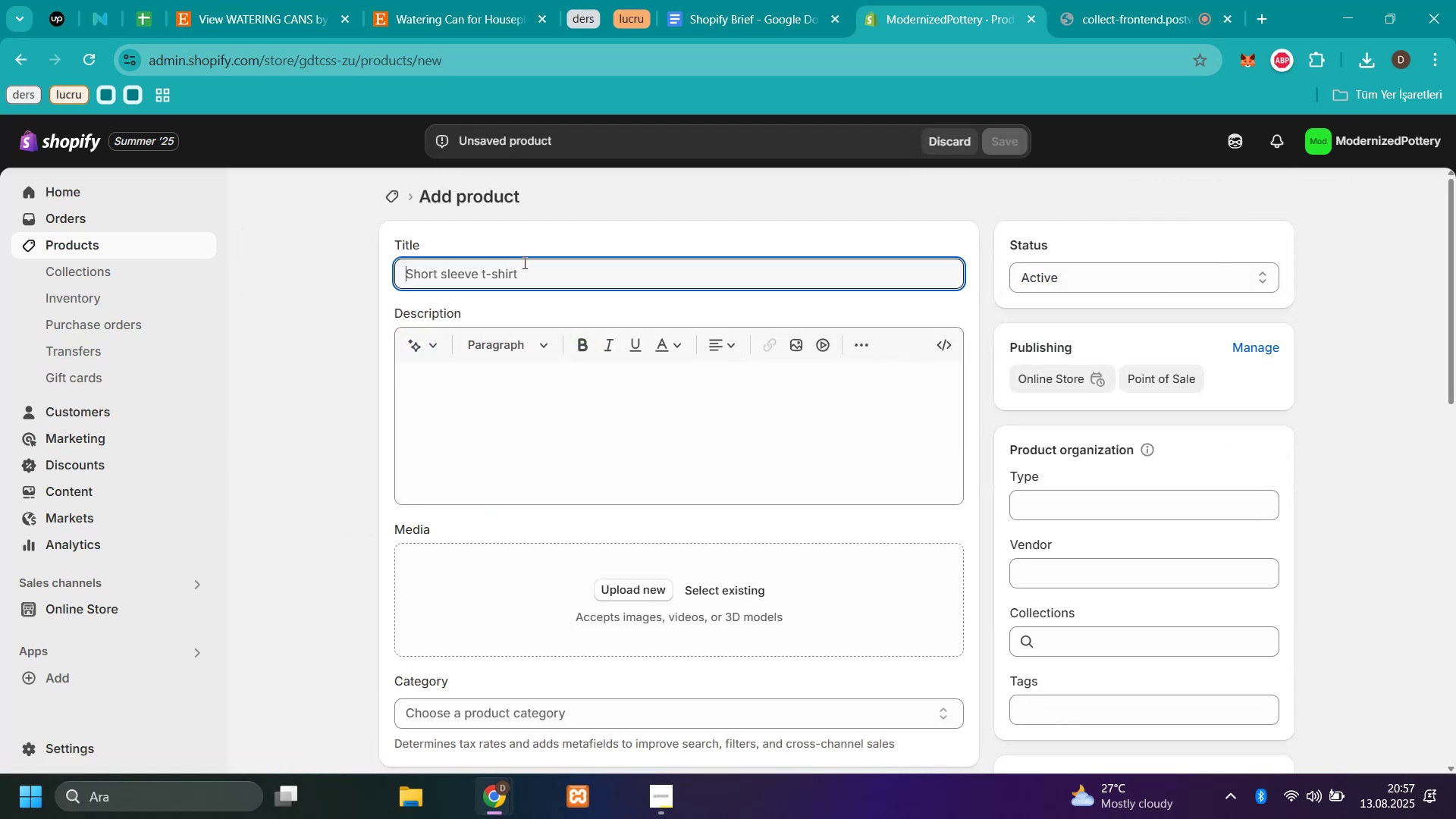 
key(Control+V)
 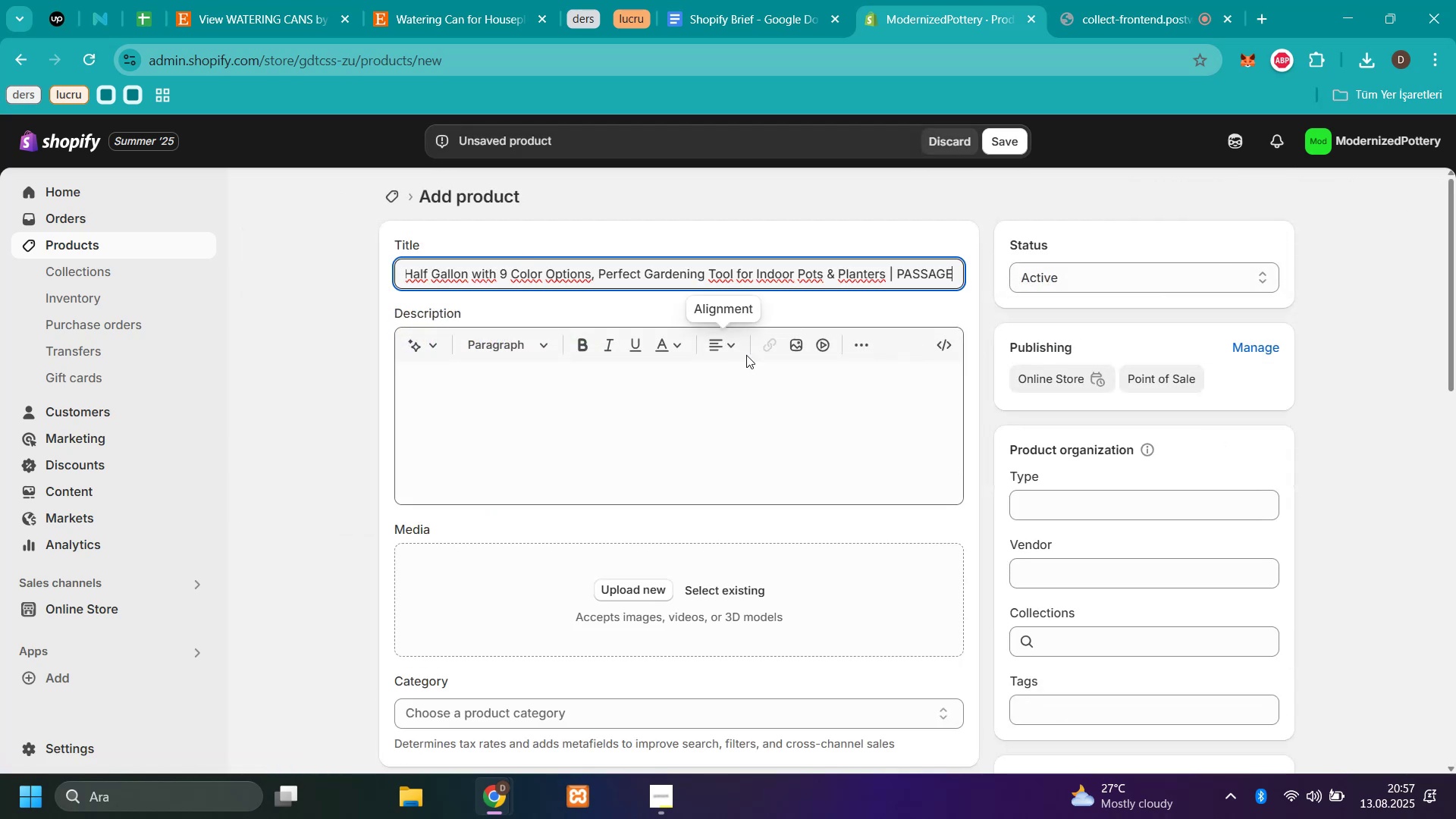 
scroll: coordinate [922, 399], scroll_direction: down, amount: 2.0
 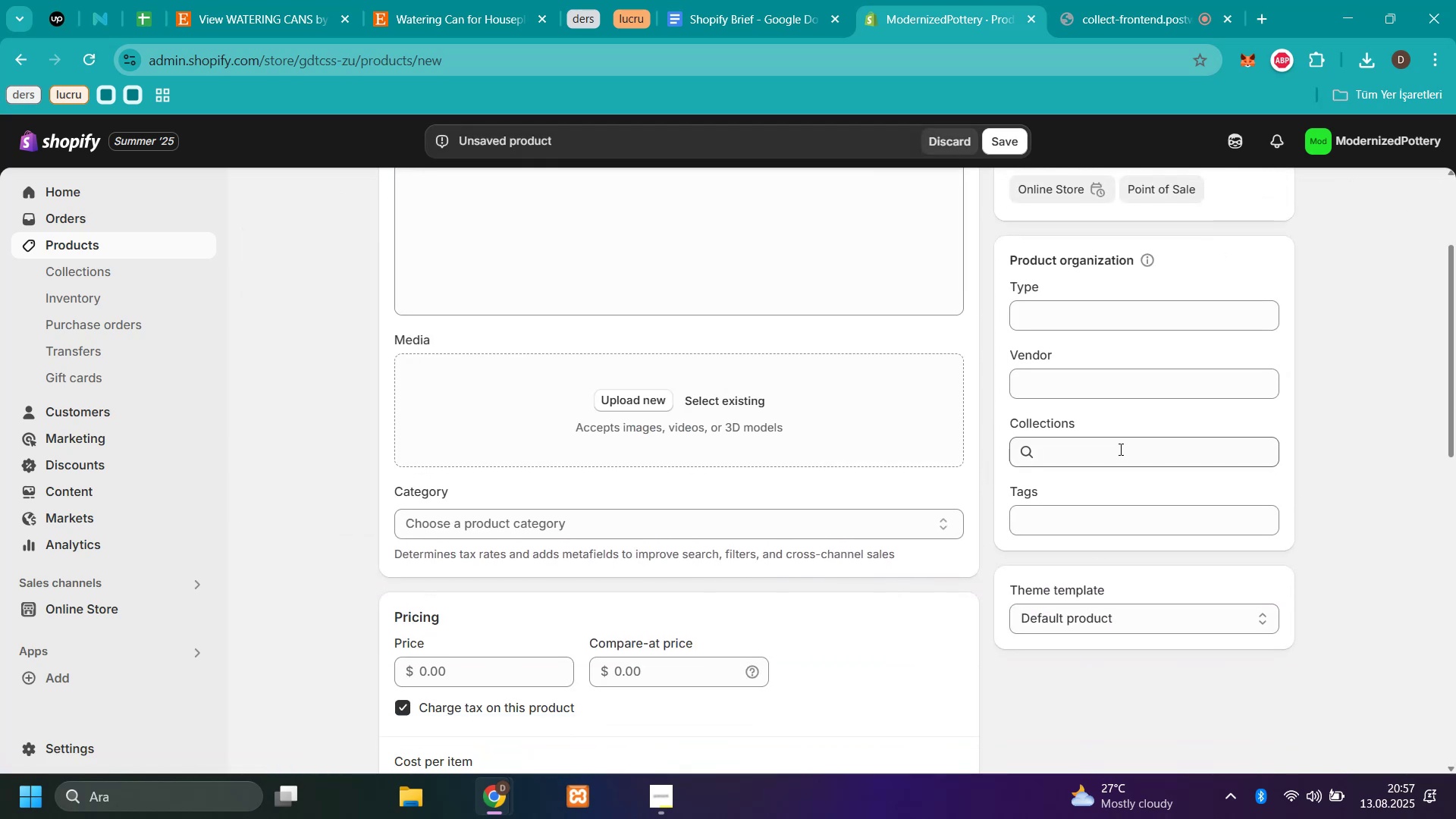 
left_click([1119, 450])
 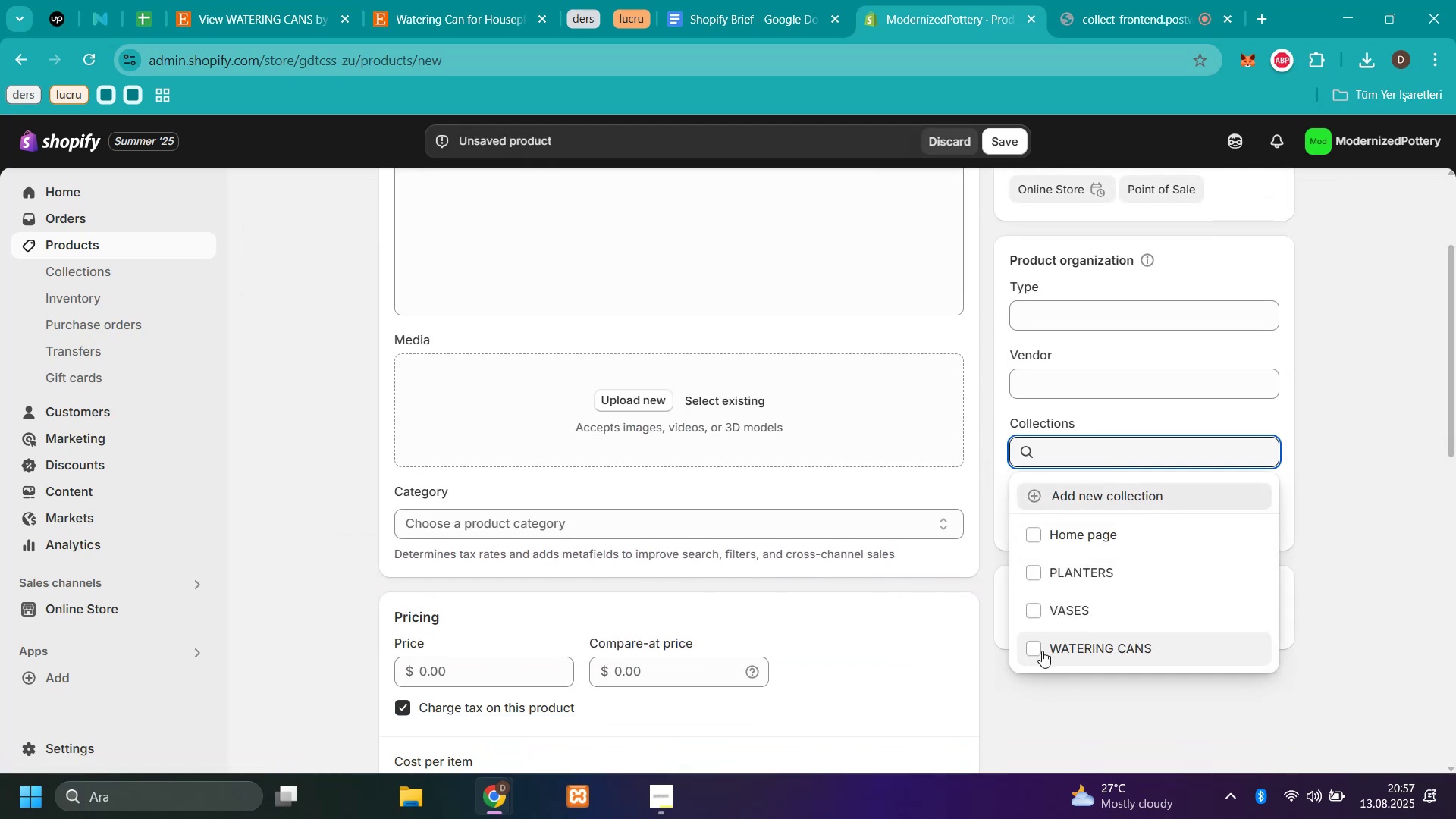 
left_click([1028, 642])
 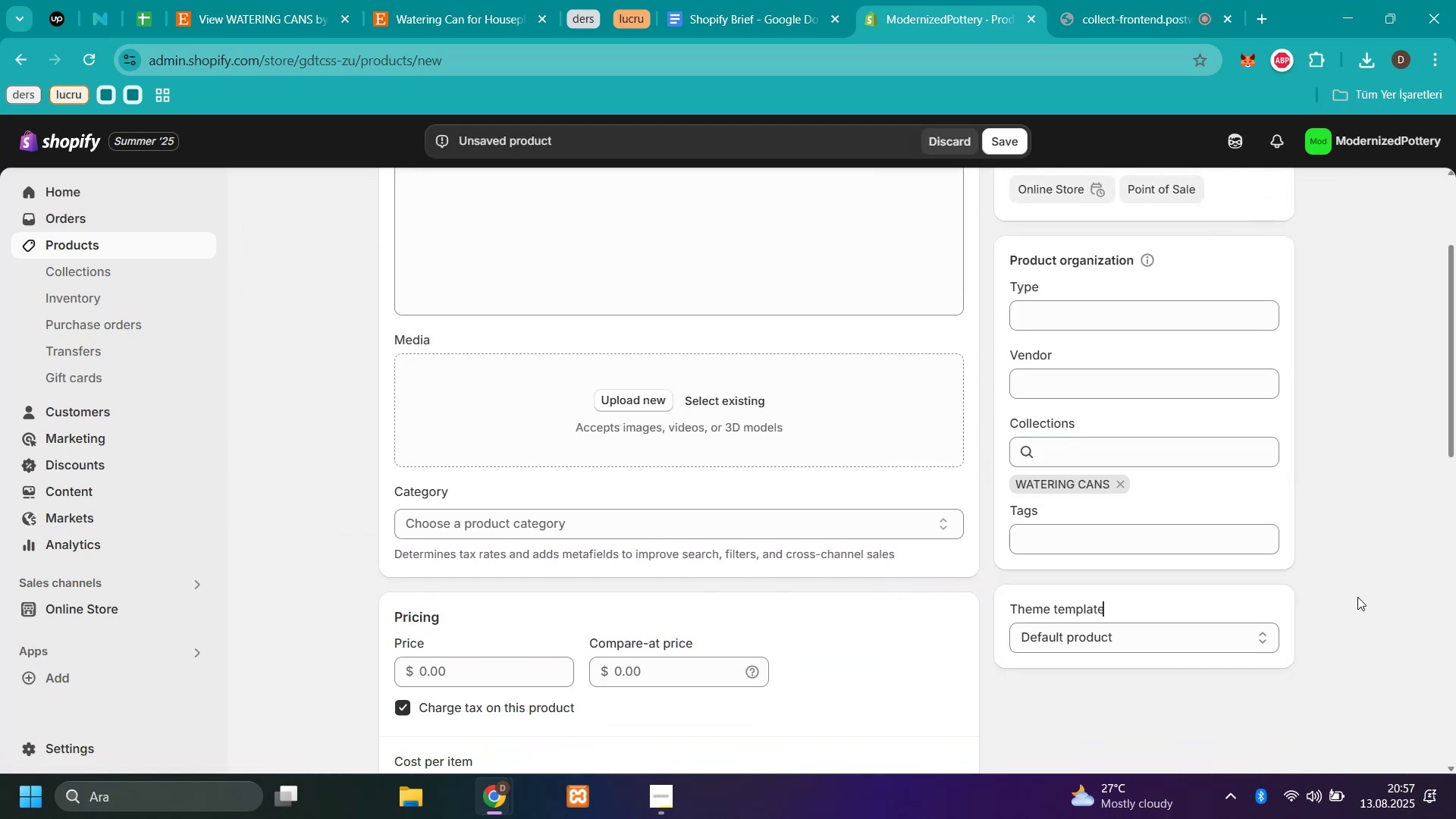 
scroll: coordinate [577, 438], scroll_direction: down, amount: 10.0
 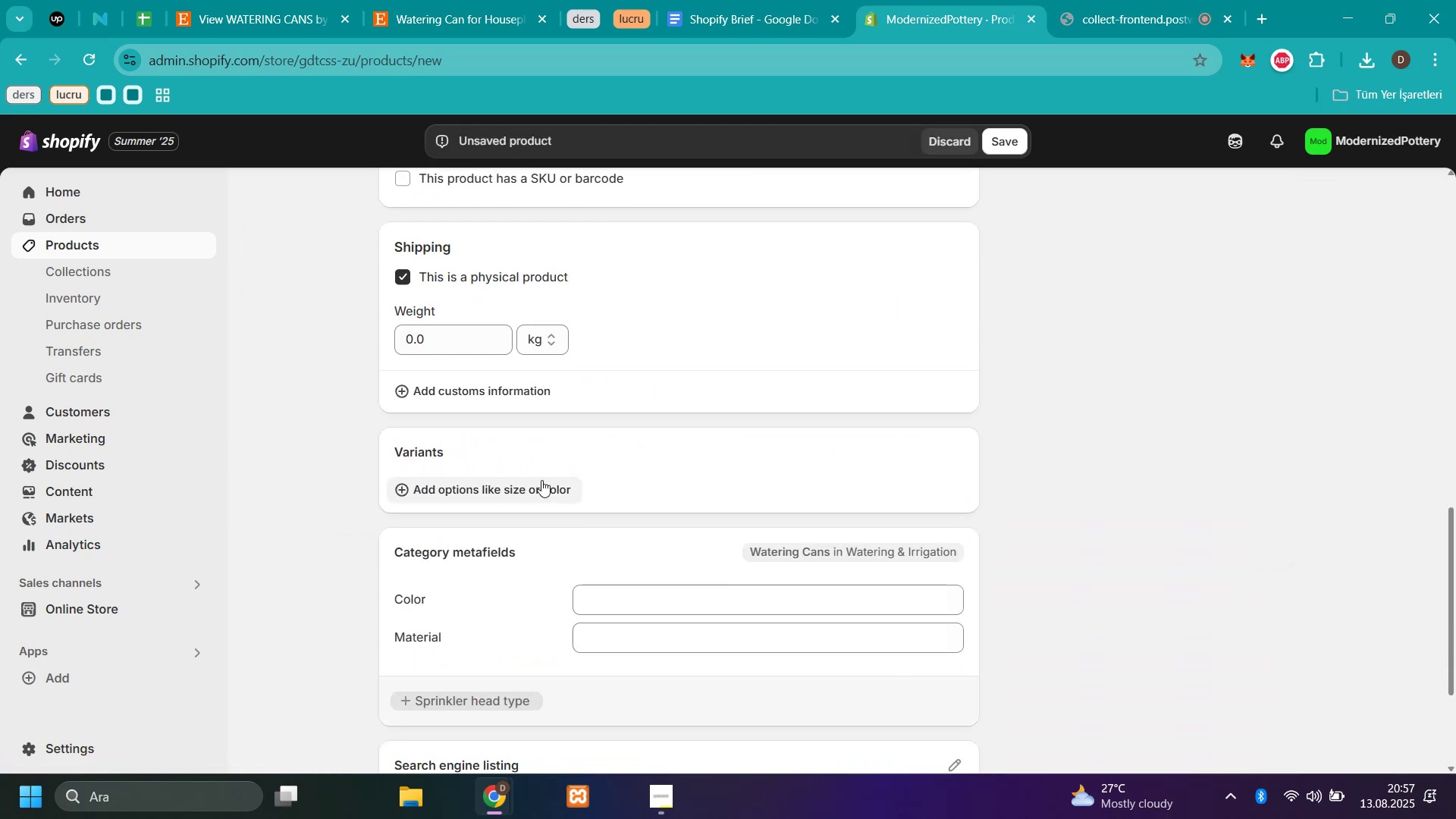 
left_click([541, 480])
 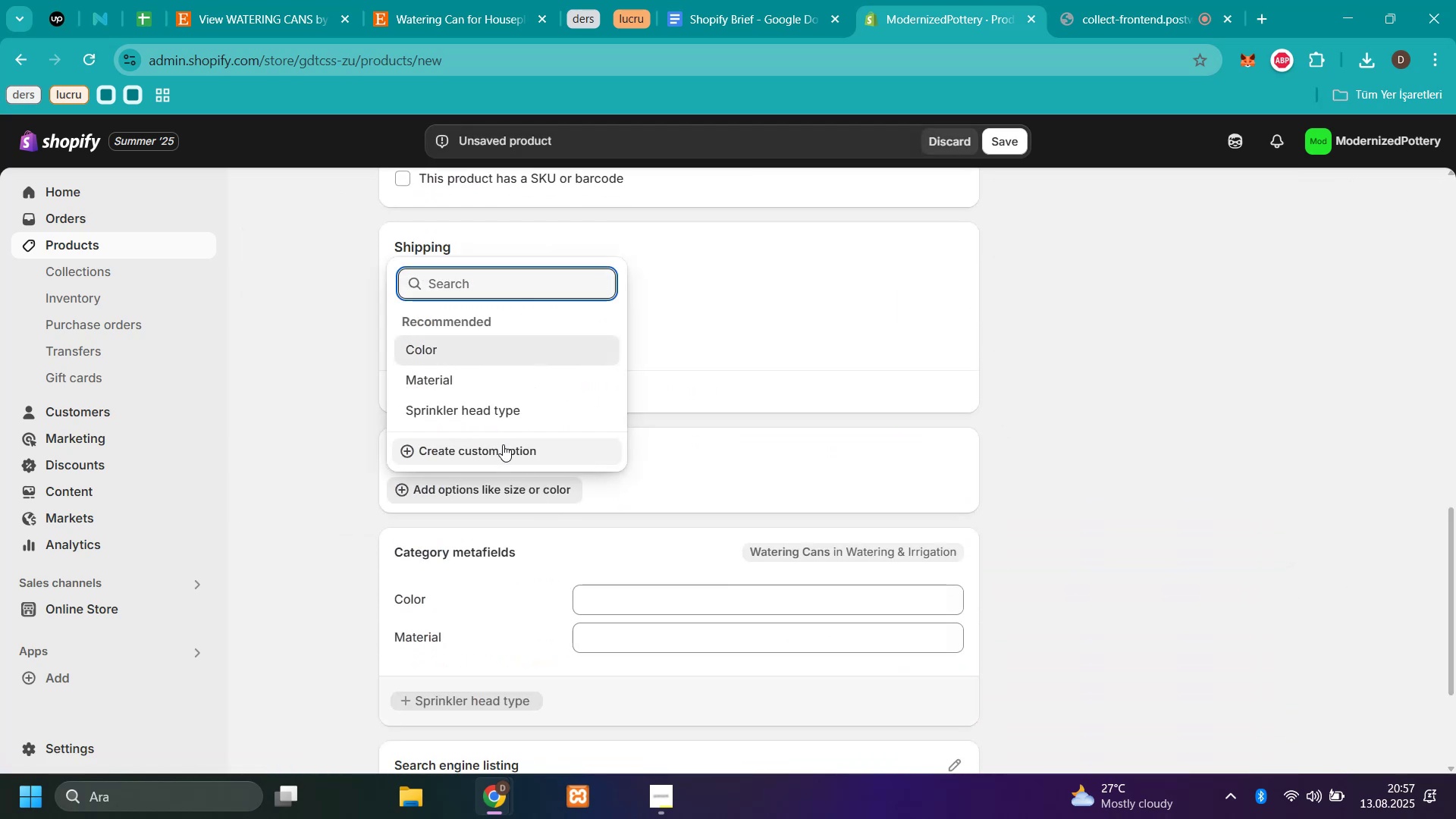 
left_click([504, 445])
 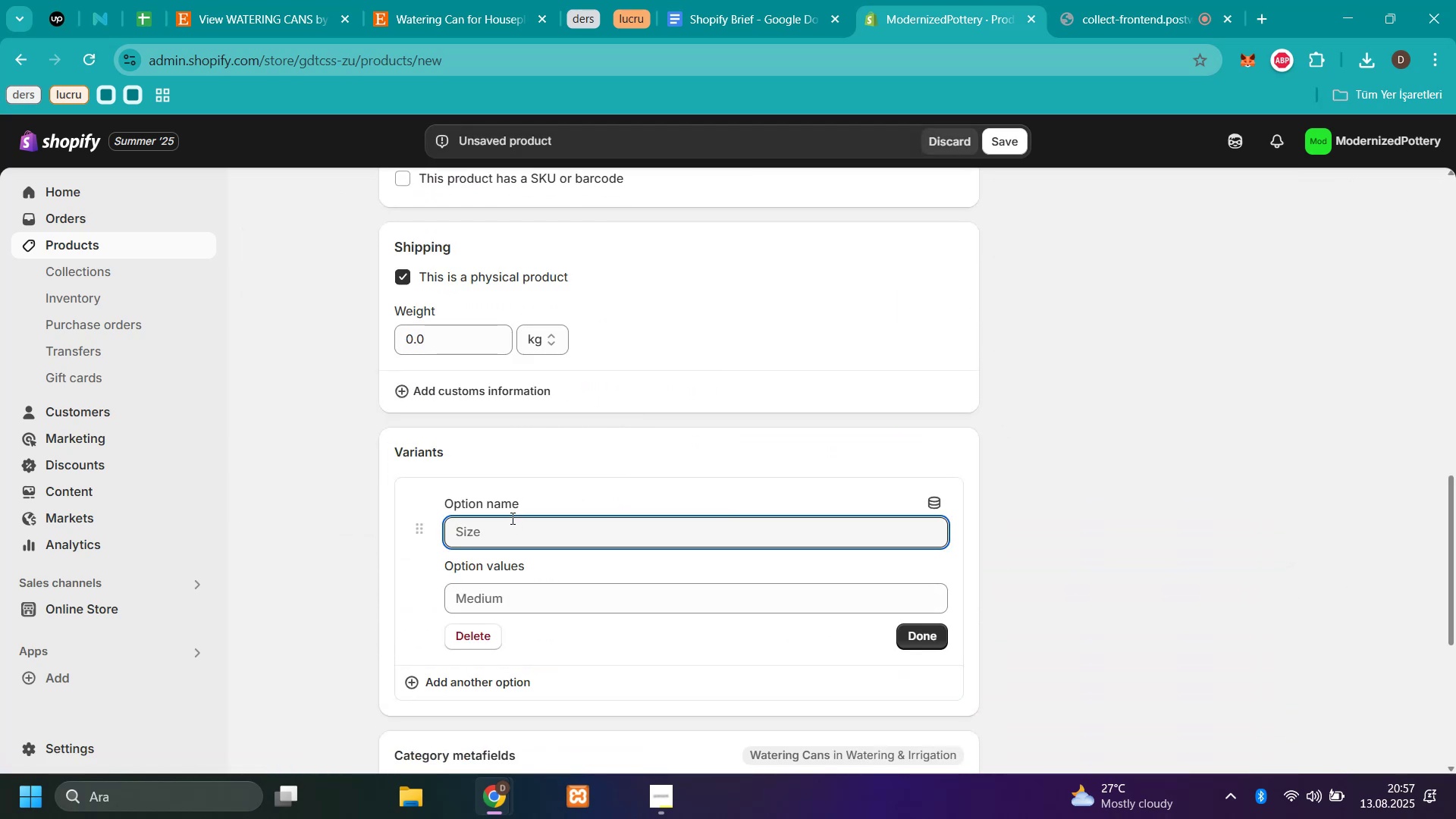 
type(s'ze)
 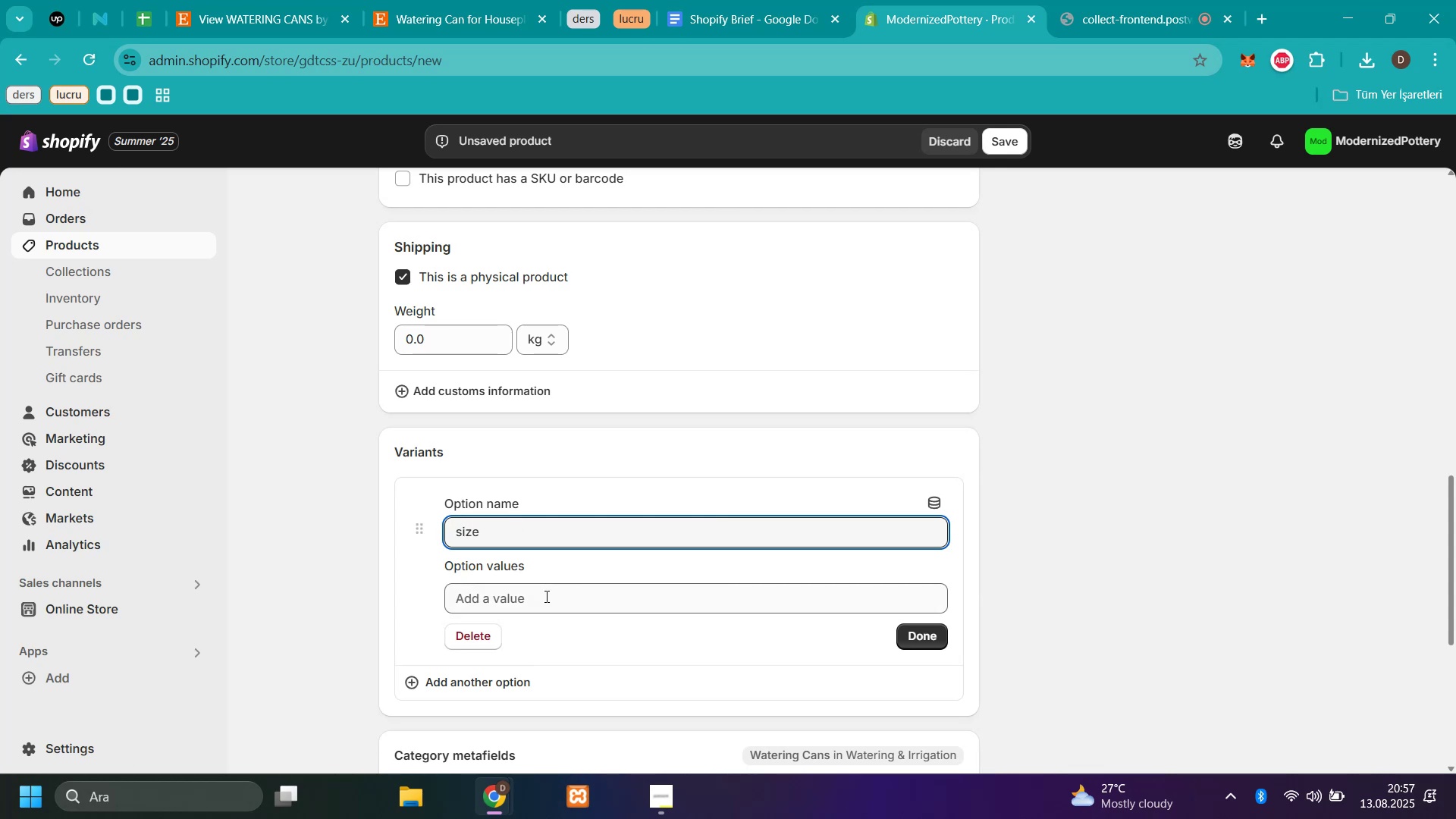 
left_click([545, 596])
 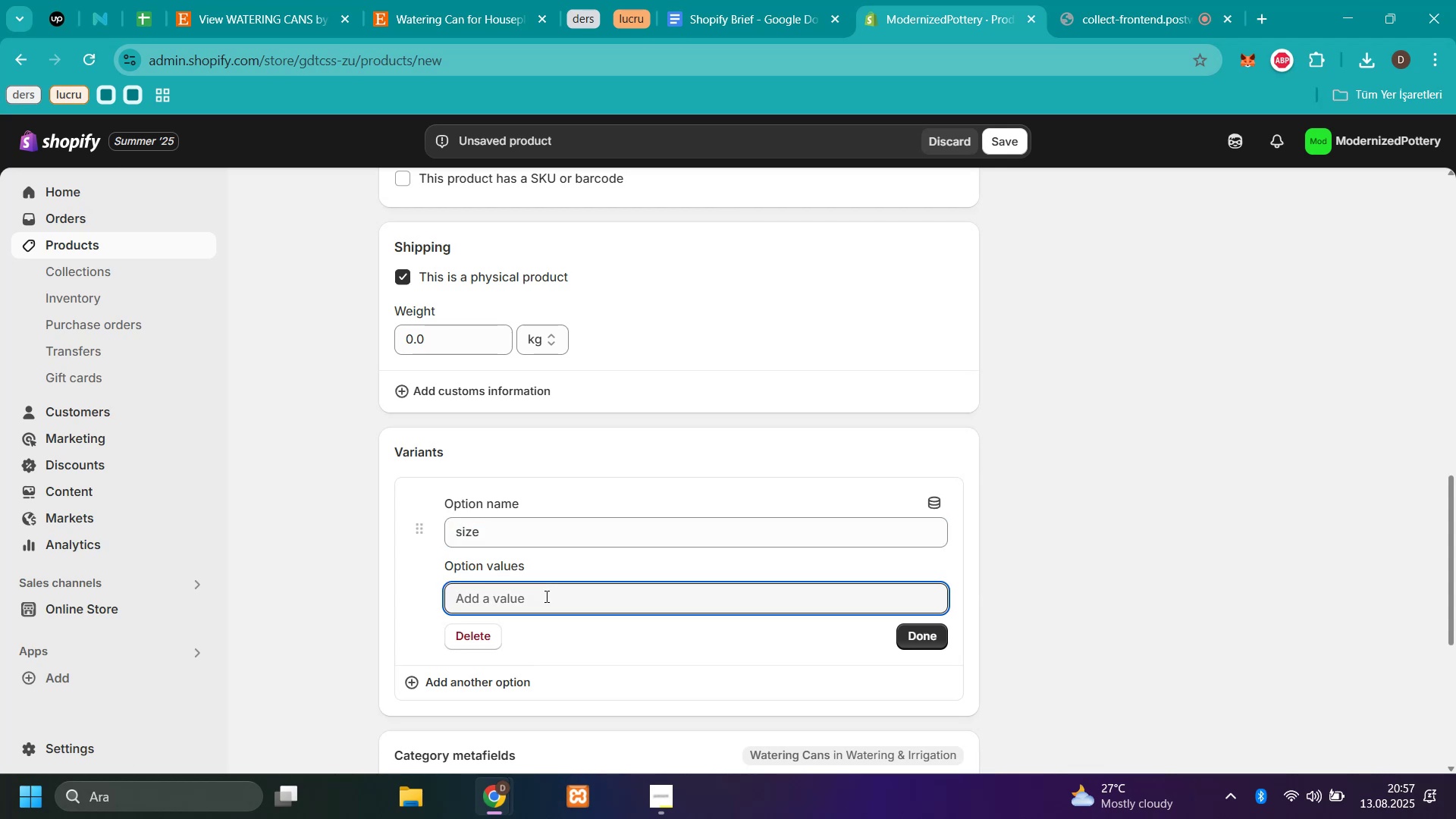 
key(CapsLock)
 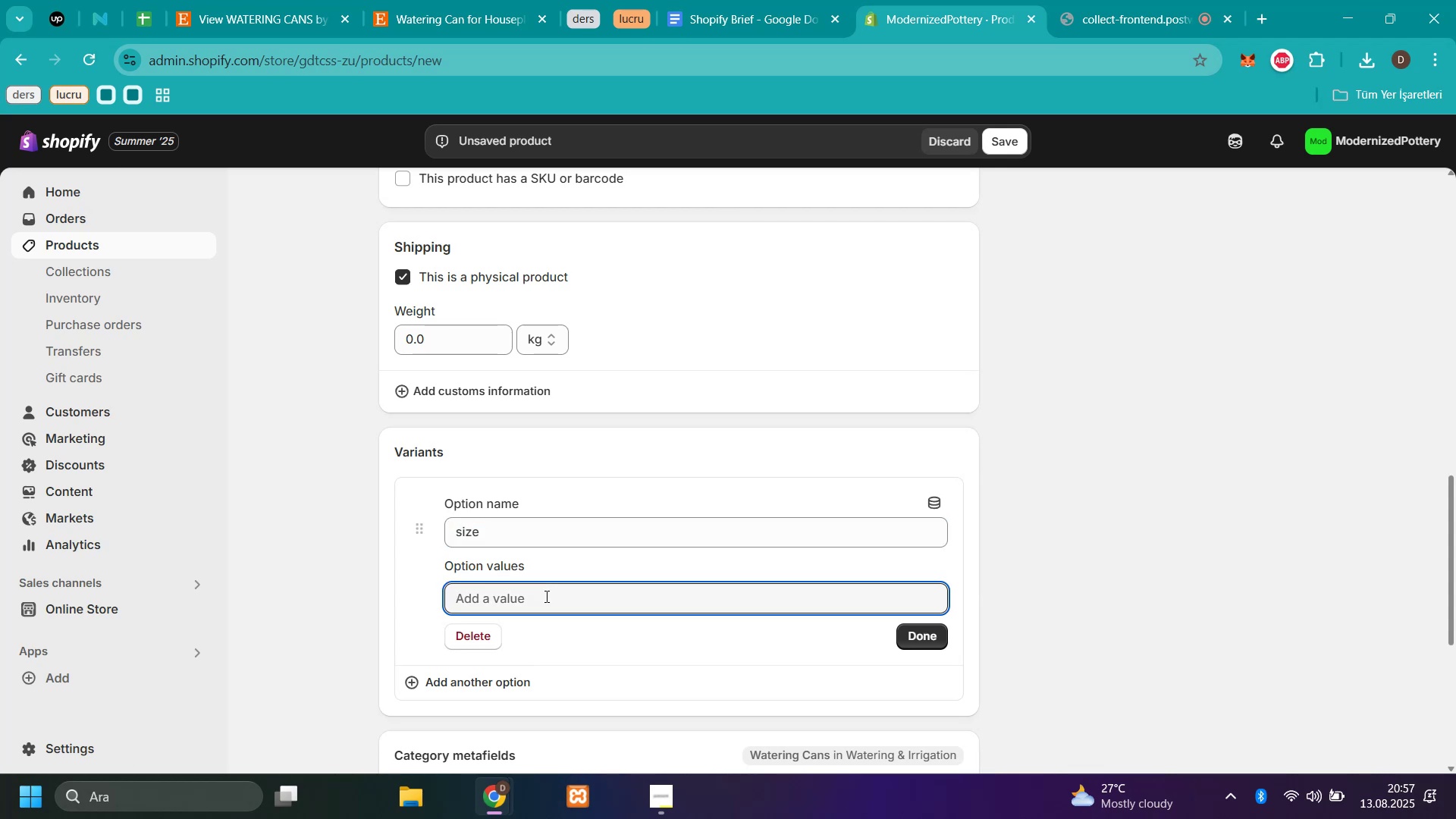 
key(S)
 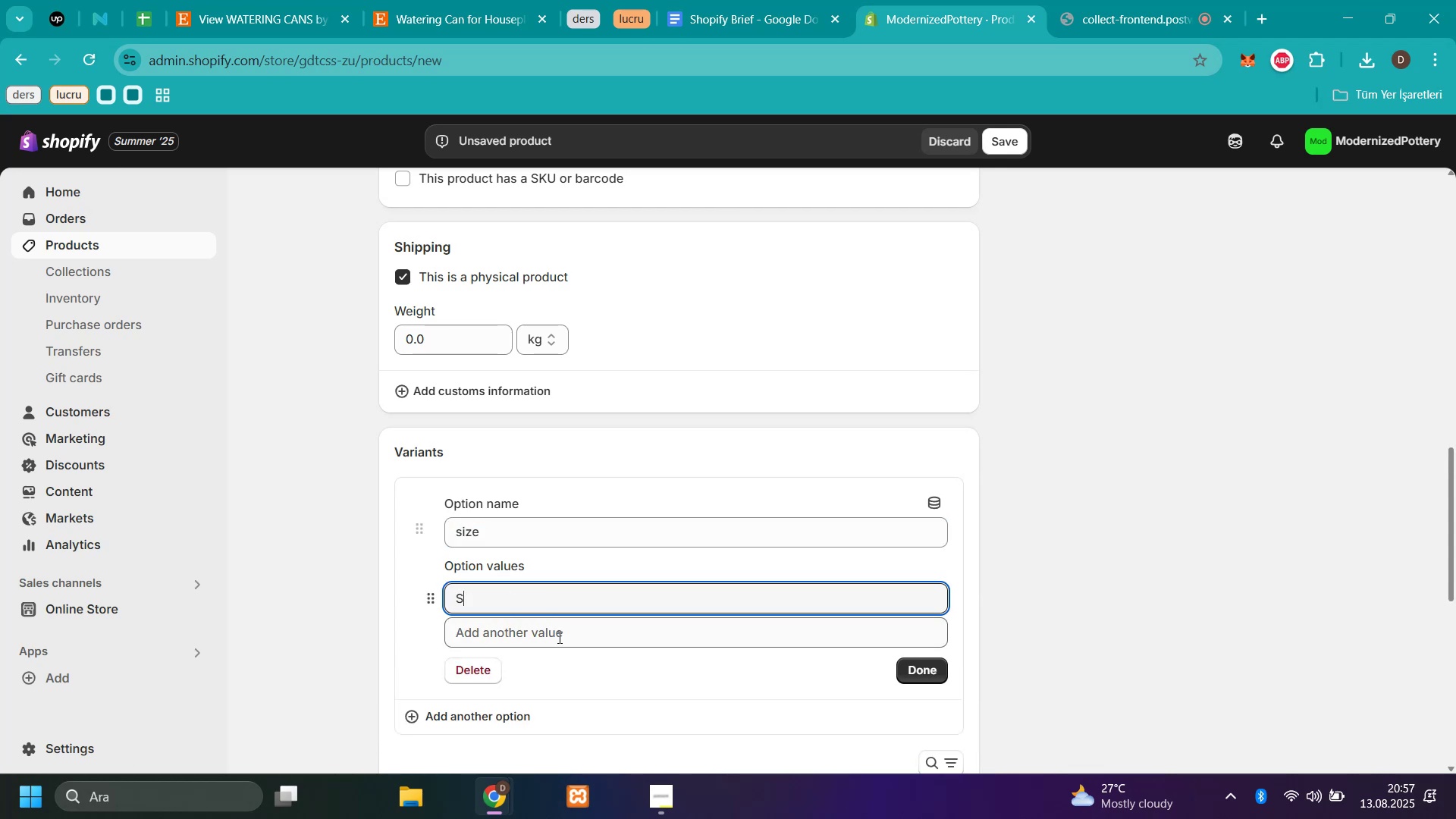 
left_click([558, 637])
 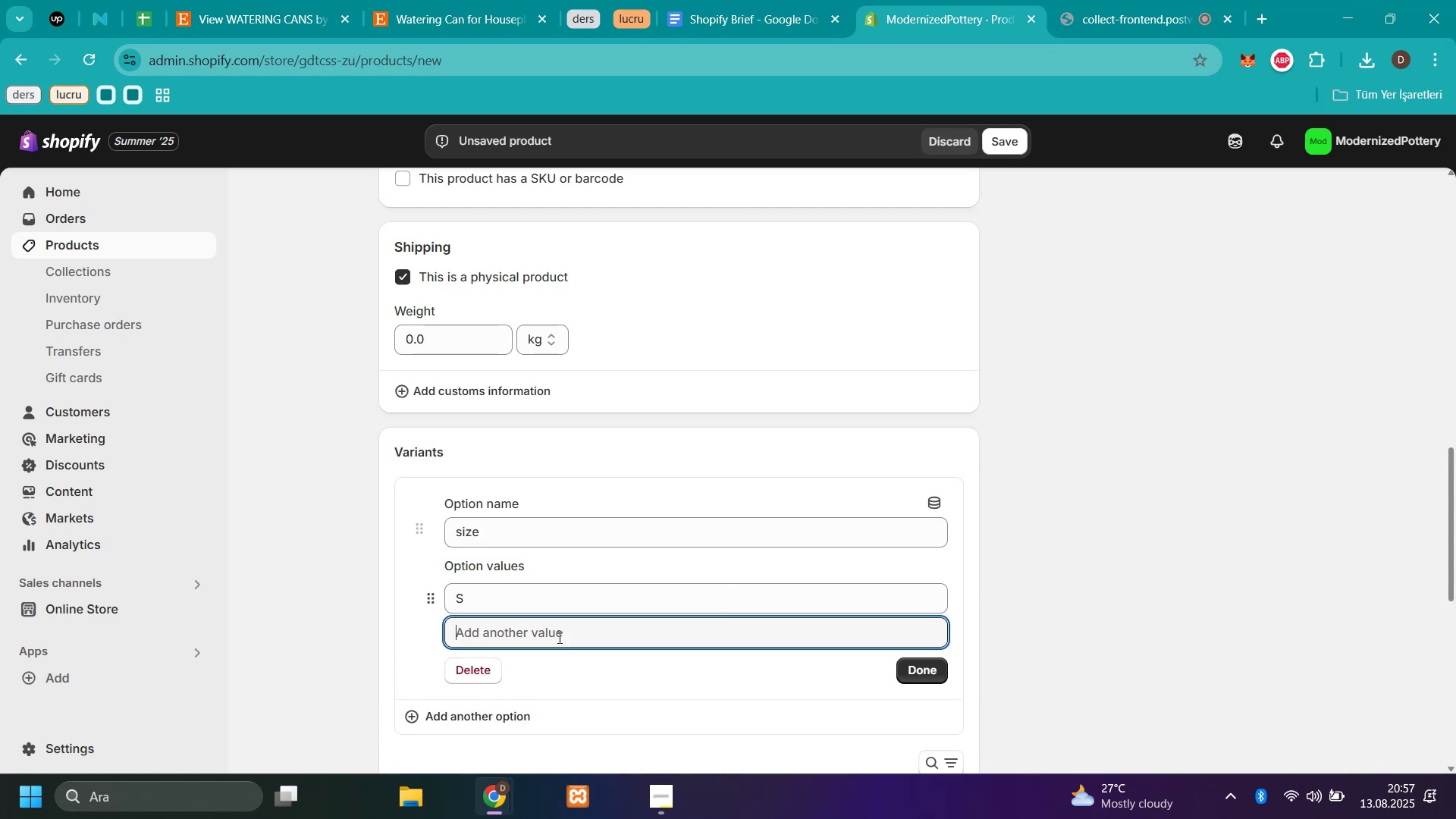 
key(M)
 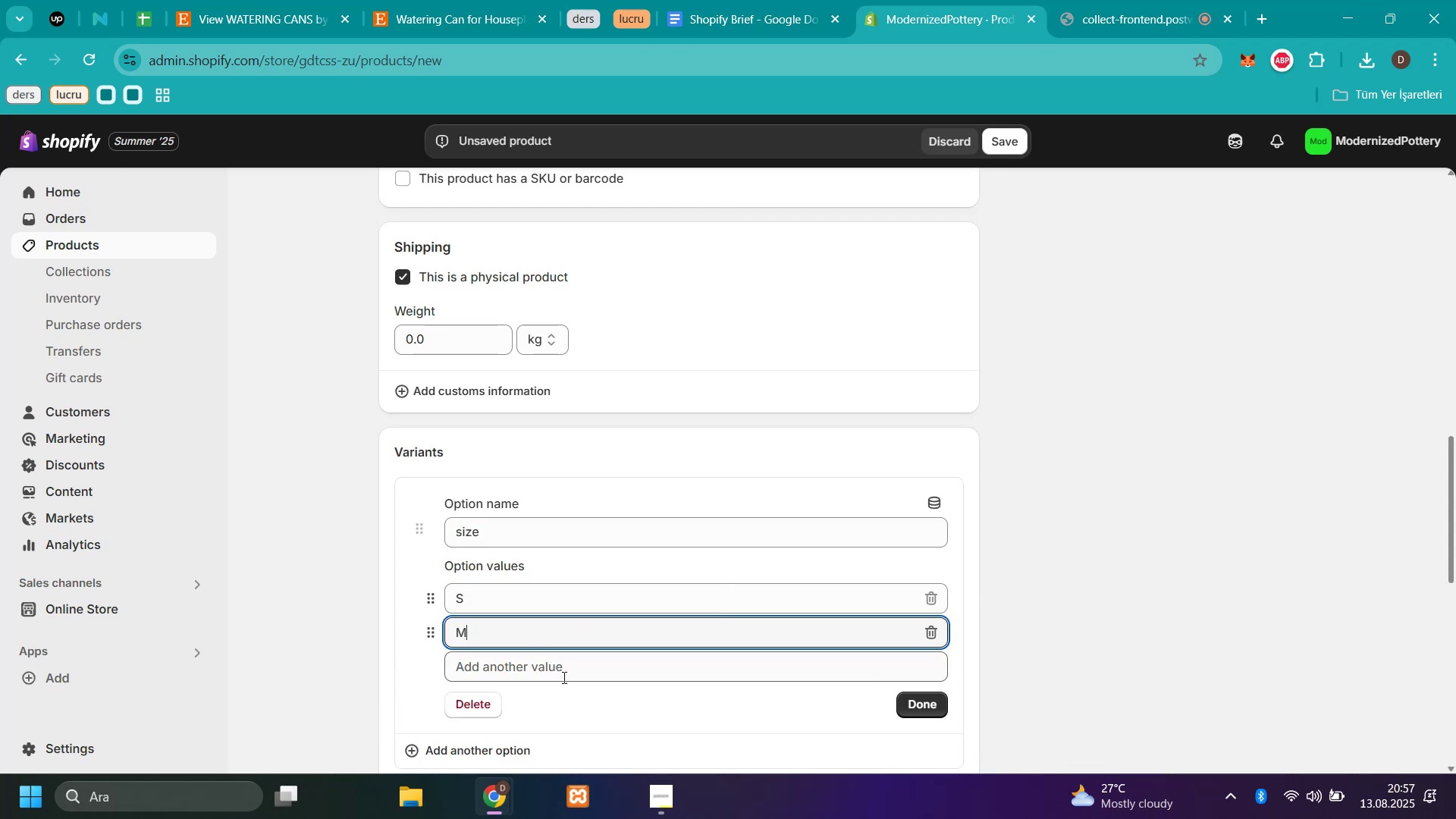 
left_click([561, 677])
 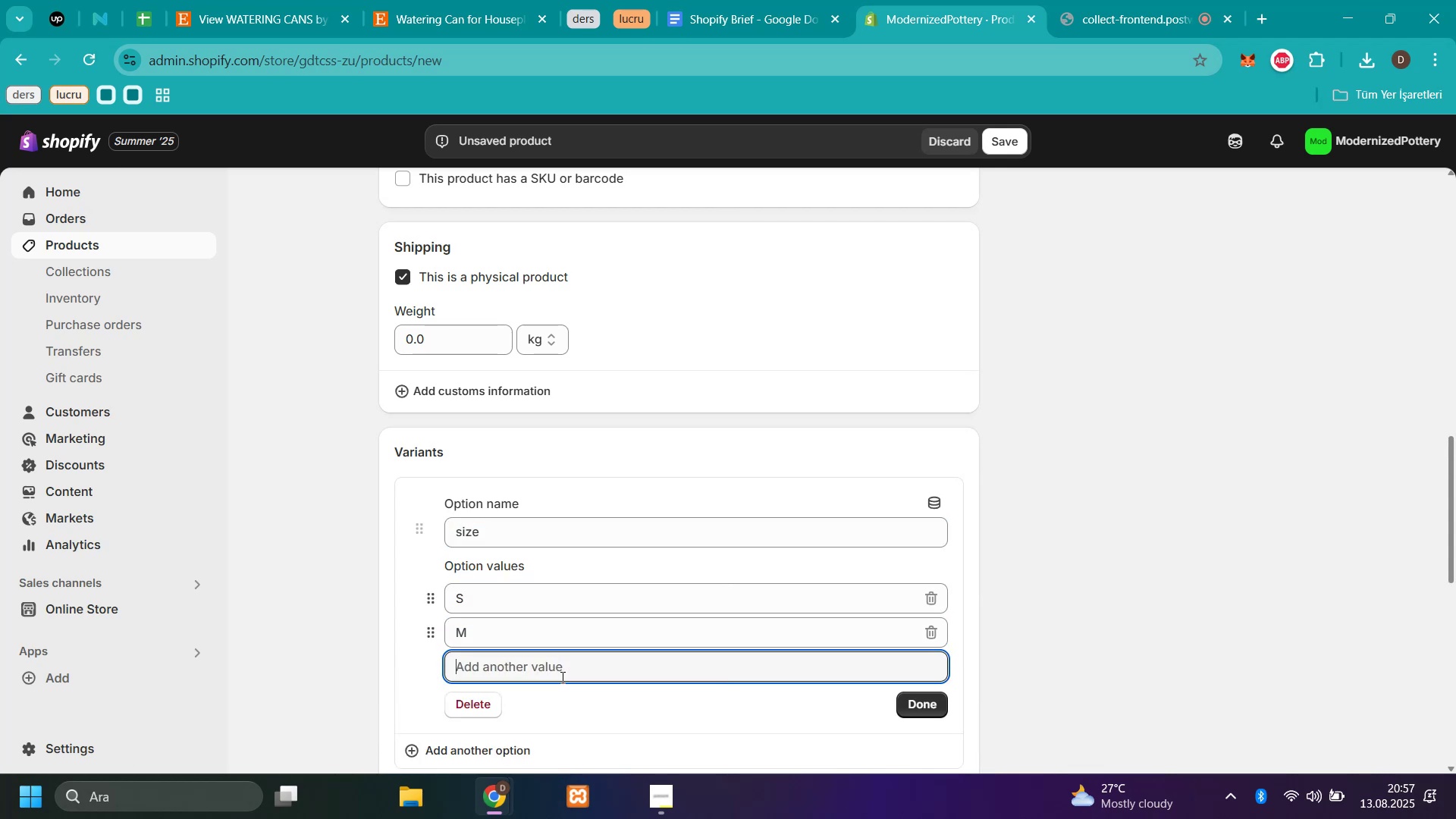 
key(L)
 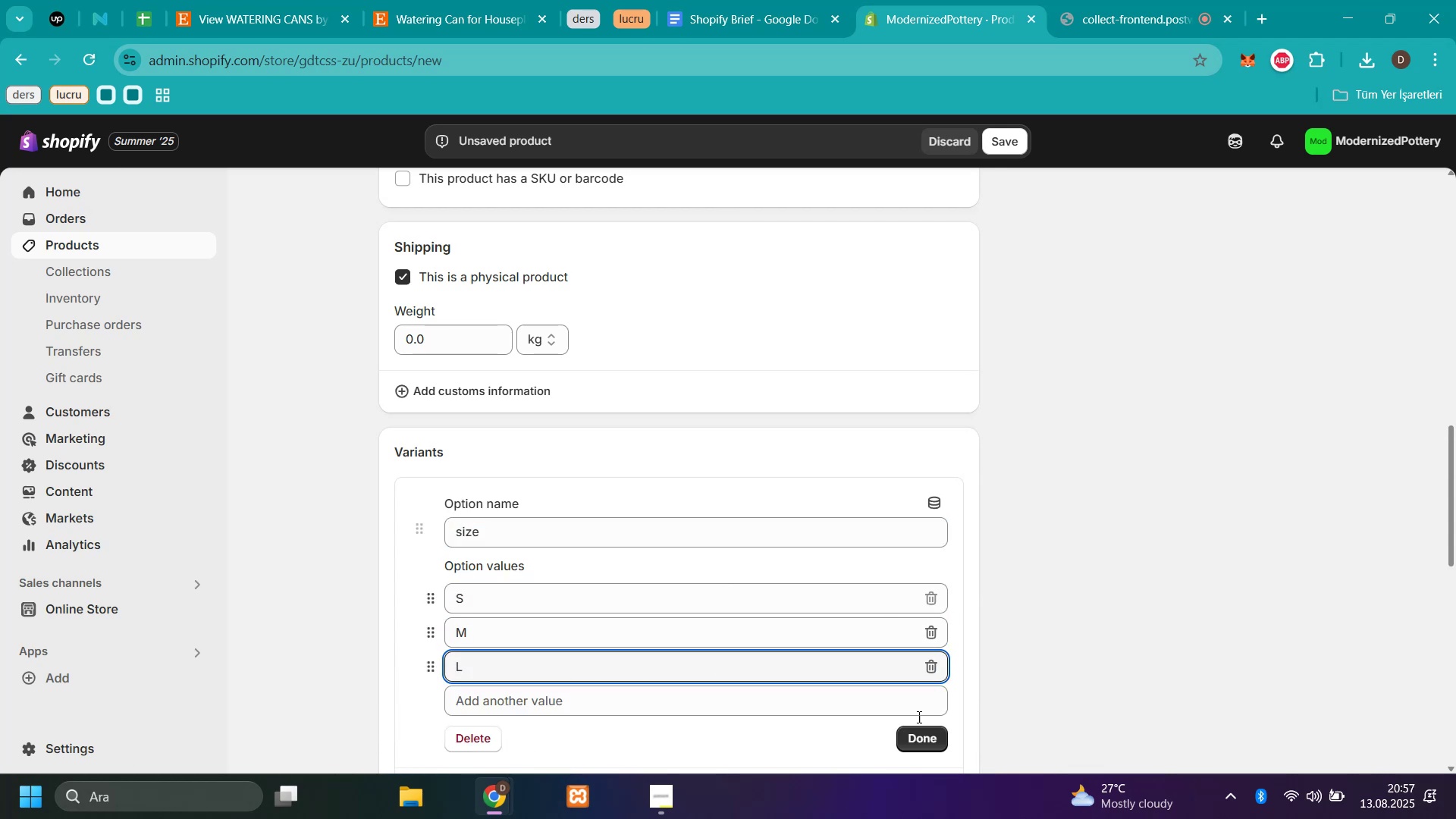 
left_click([912, 726])
 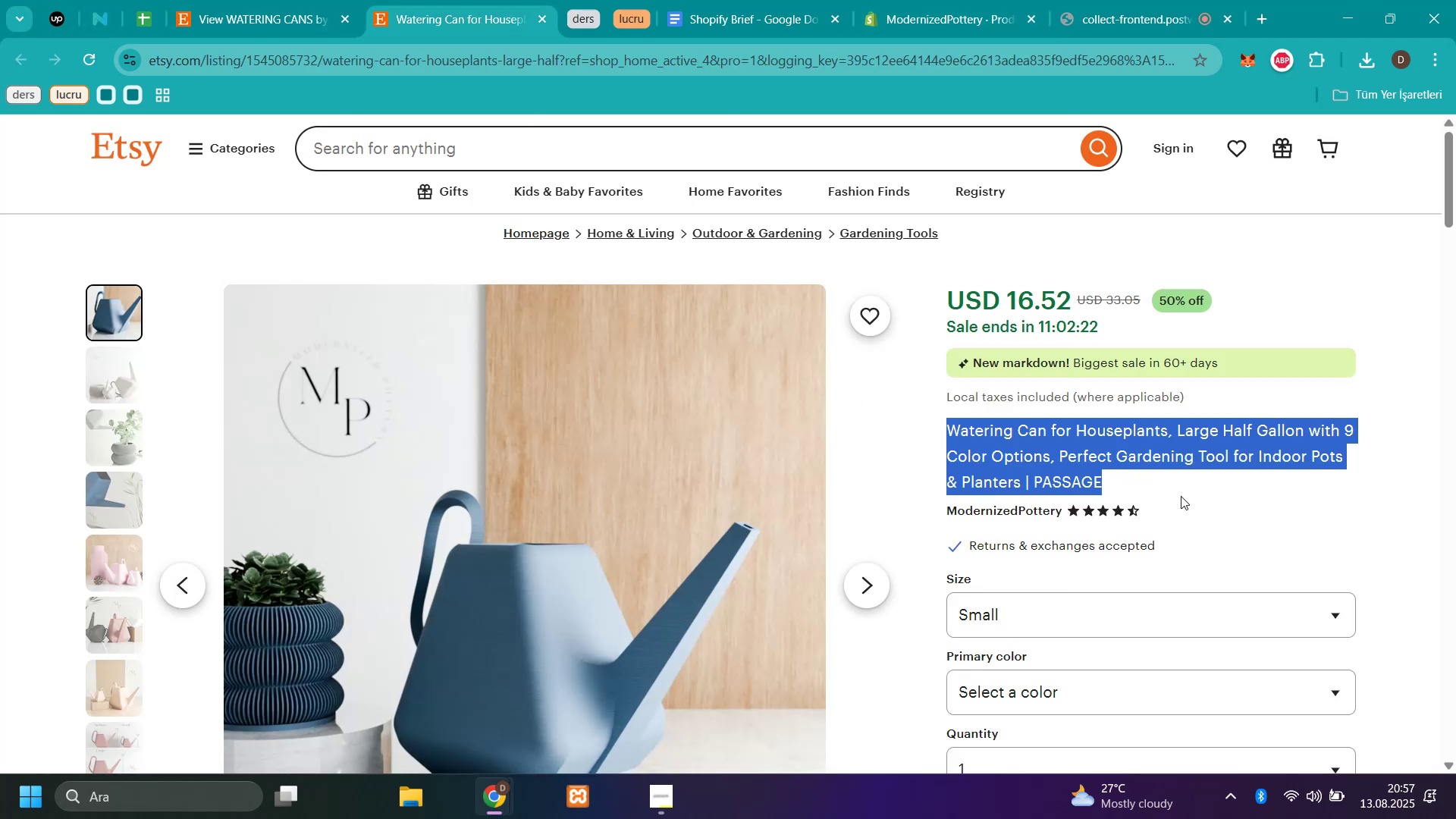 
scroll: coordinate [1120, 539], scroll_direction: down, amount: 2.0
 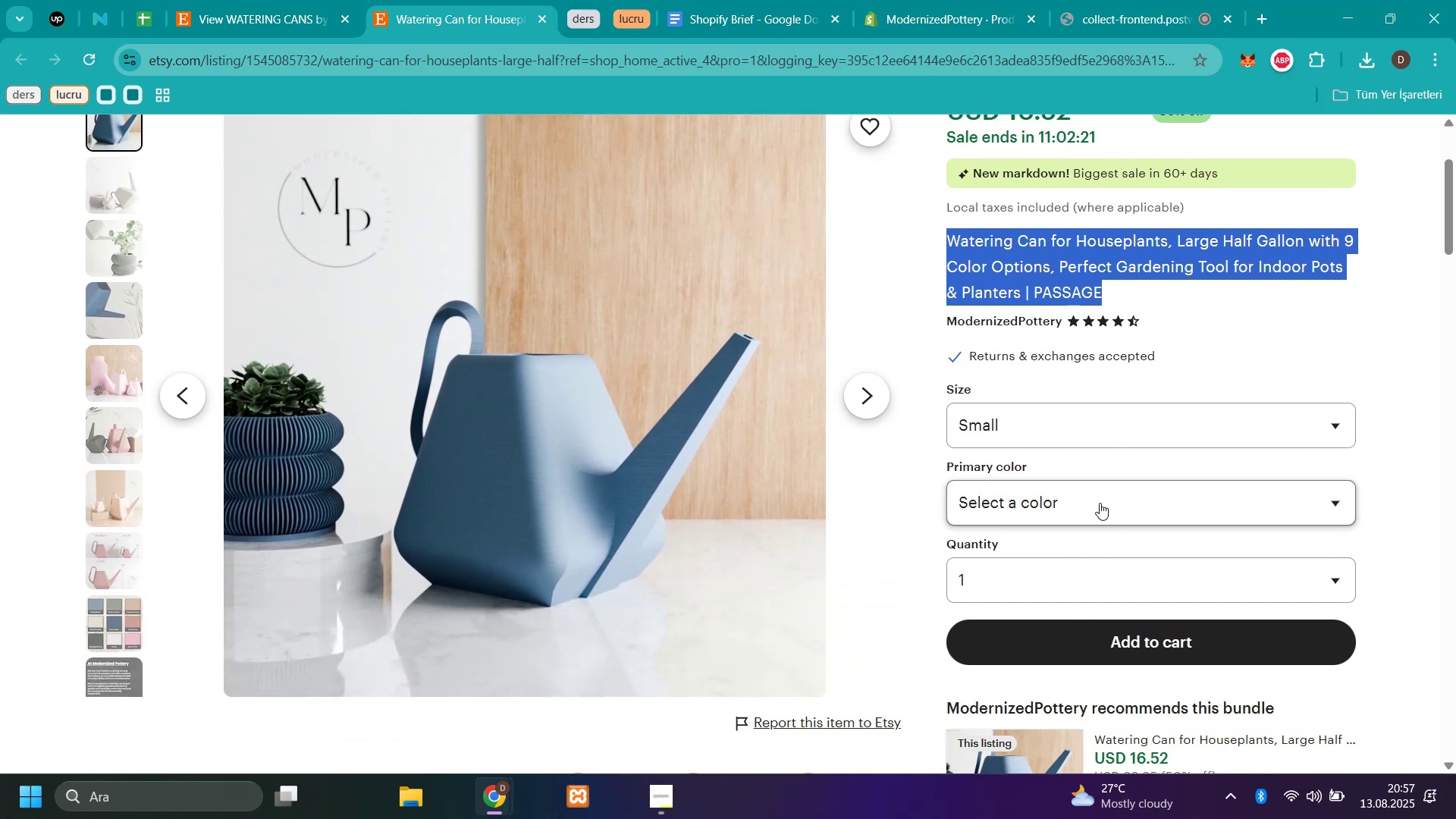 
left_click([1100, 503])
 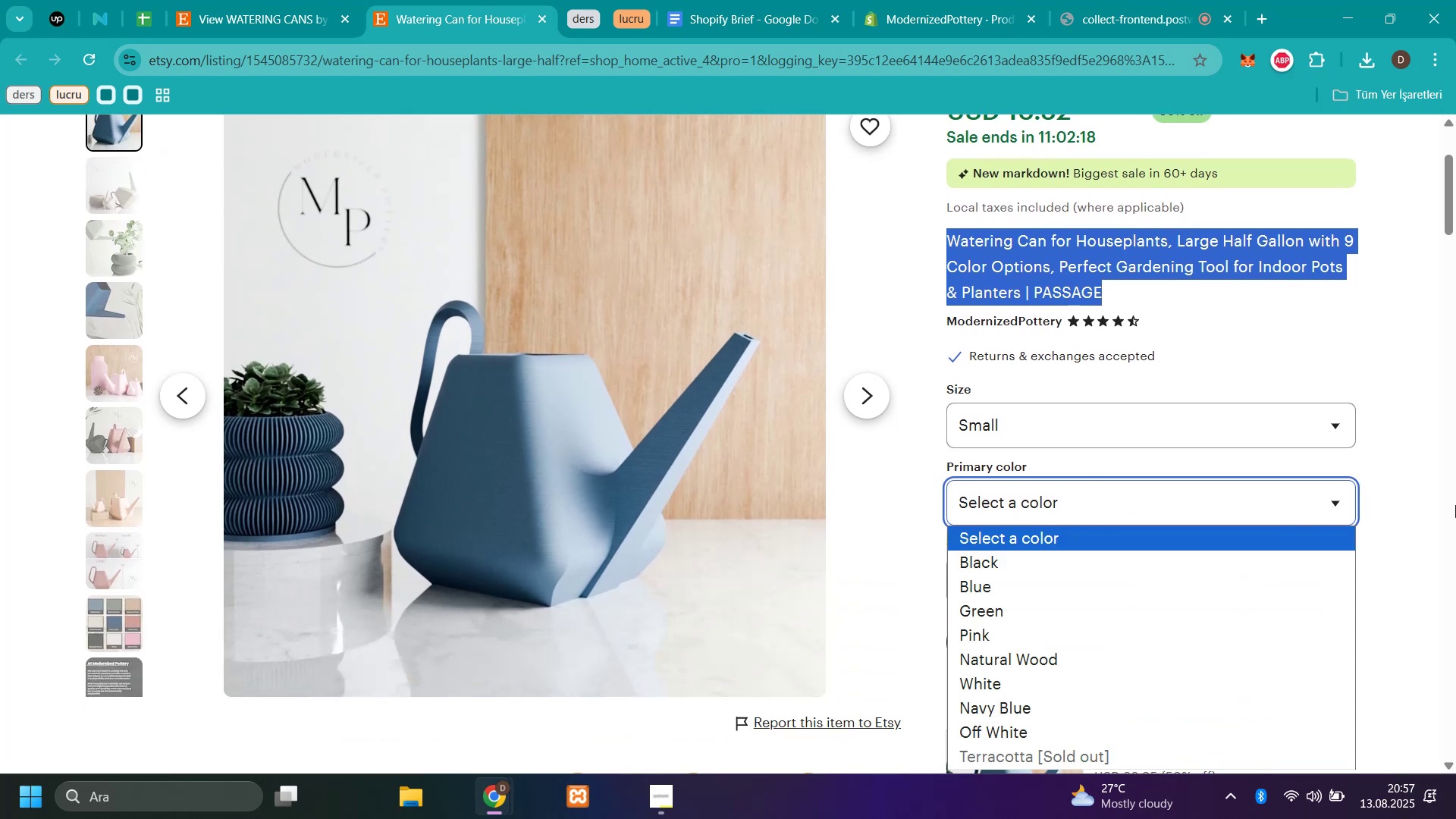 
left_click([1432, 507])
 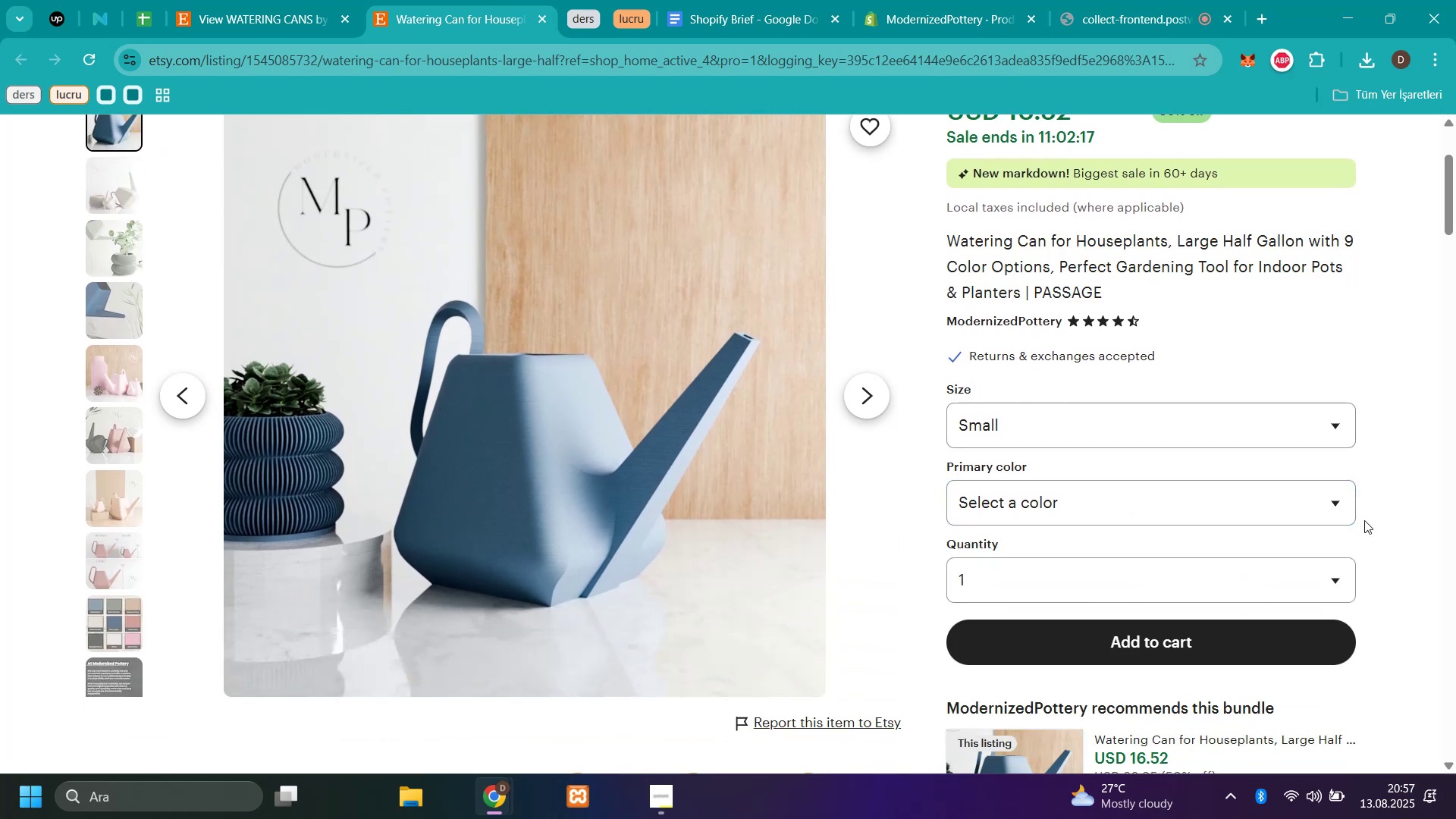 
scroll: coordinate [1125, 575], scroll_direction: down, amount: 10.0
 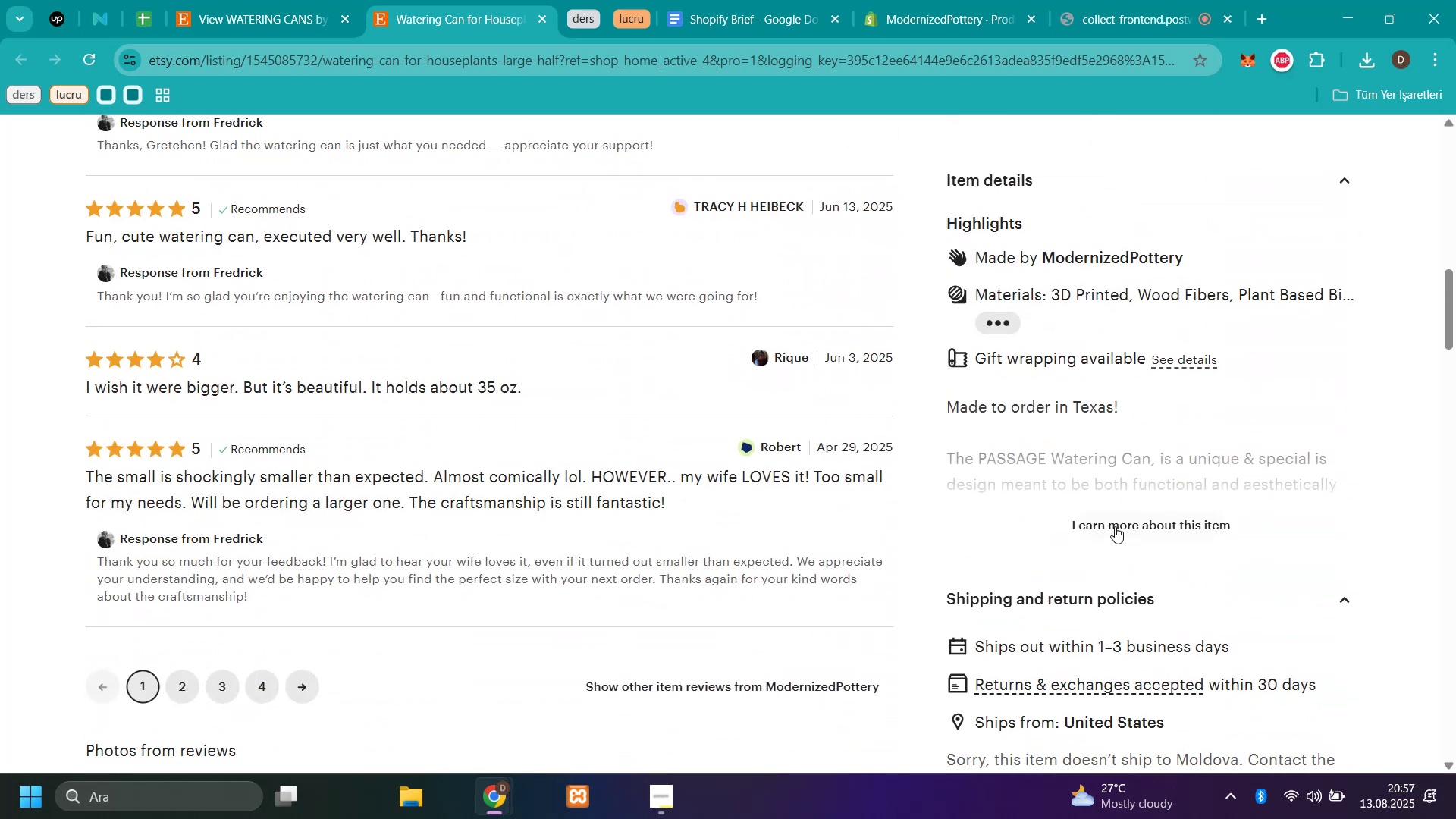 
left_click([1115, 526])
 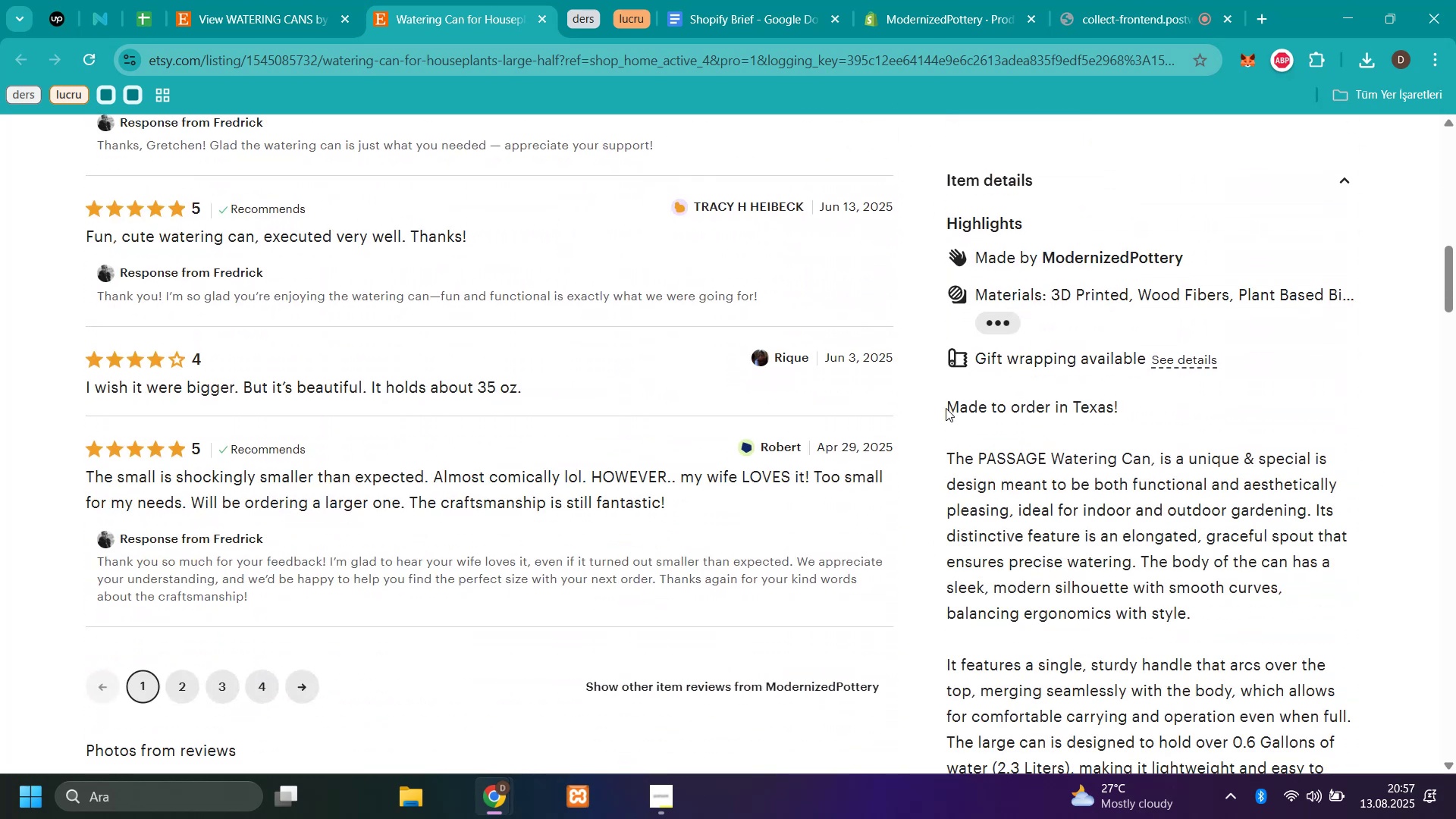 
left_click_drag(start_coordinate=[949, 409], to_coordinate=[1343, 663])
 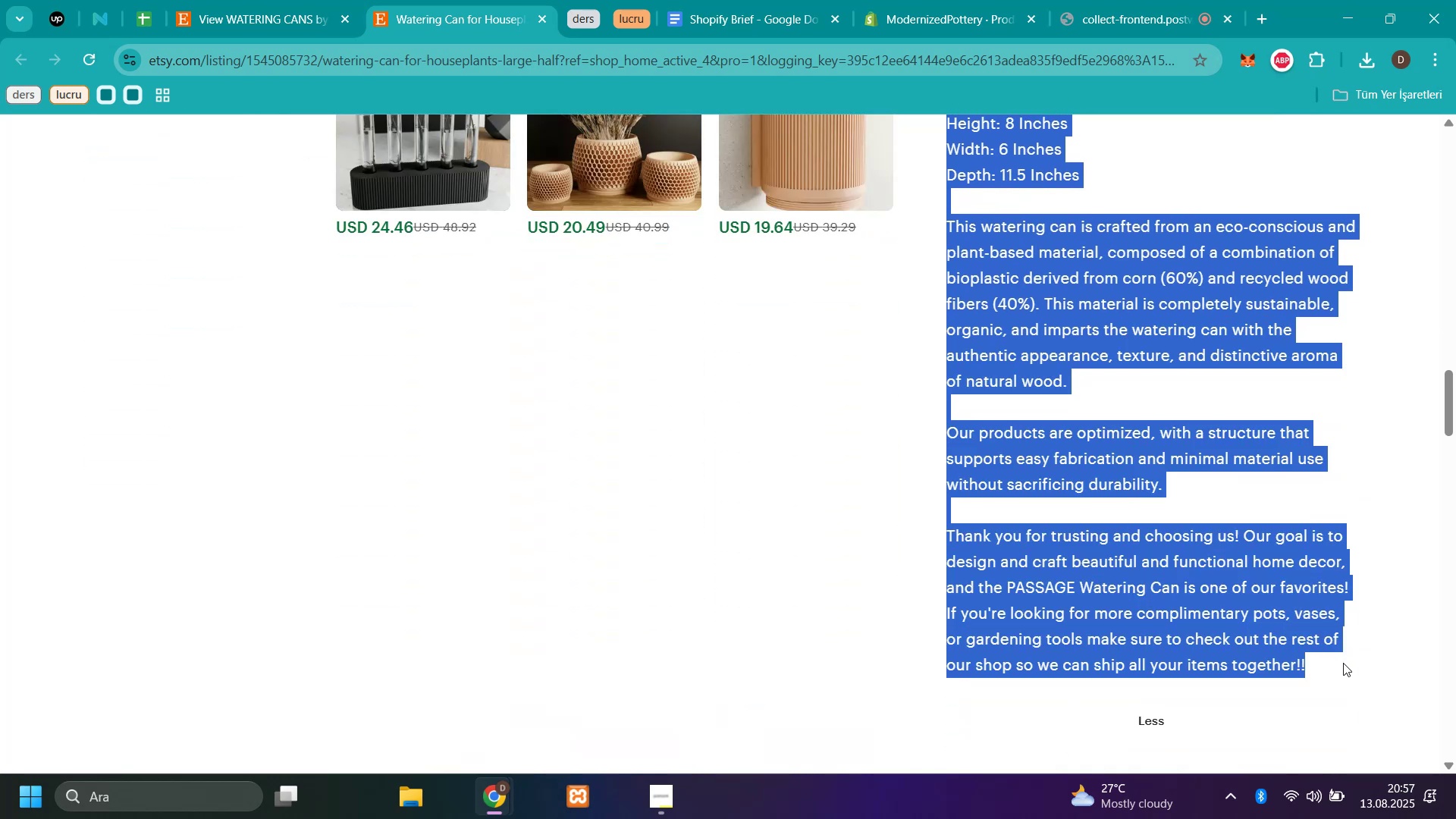 
key(Control+C)
 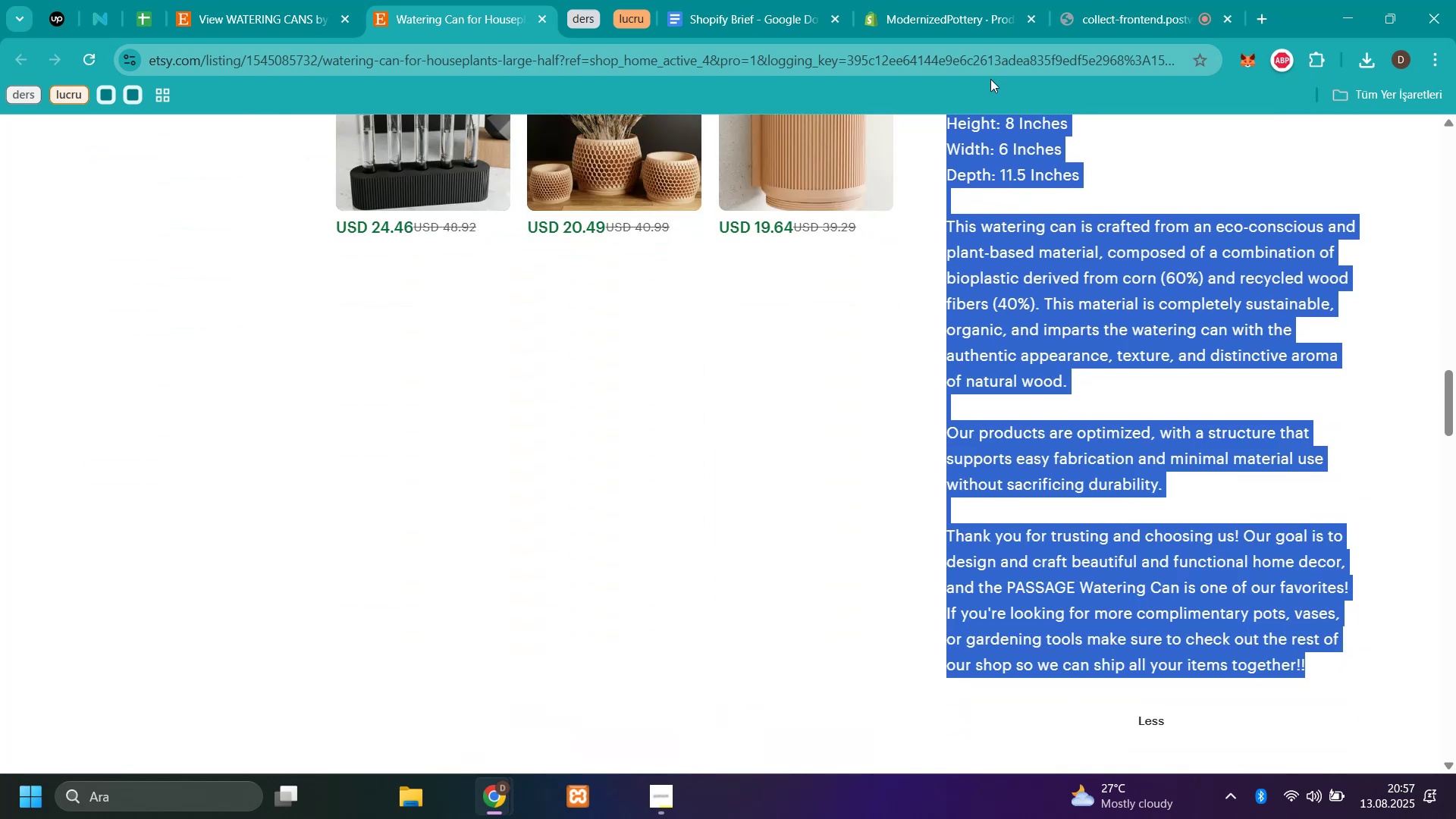 
key(CapsLock)
 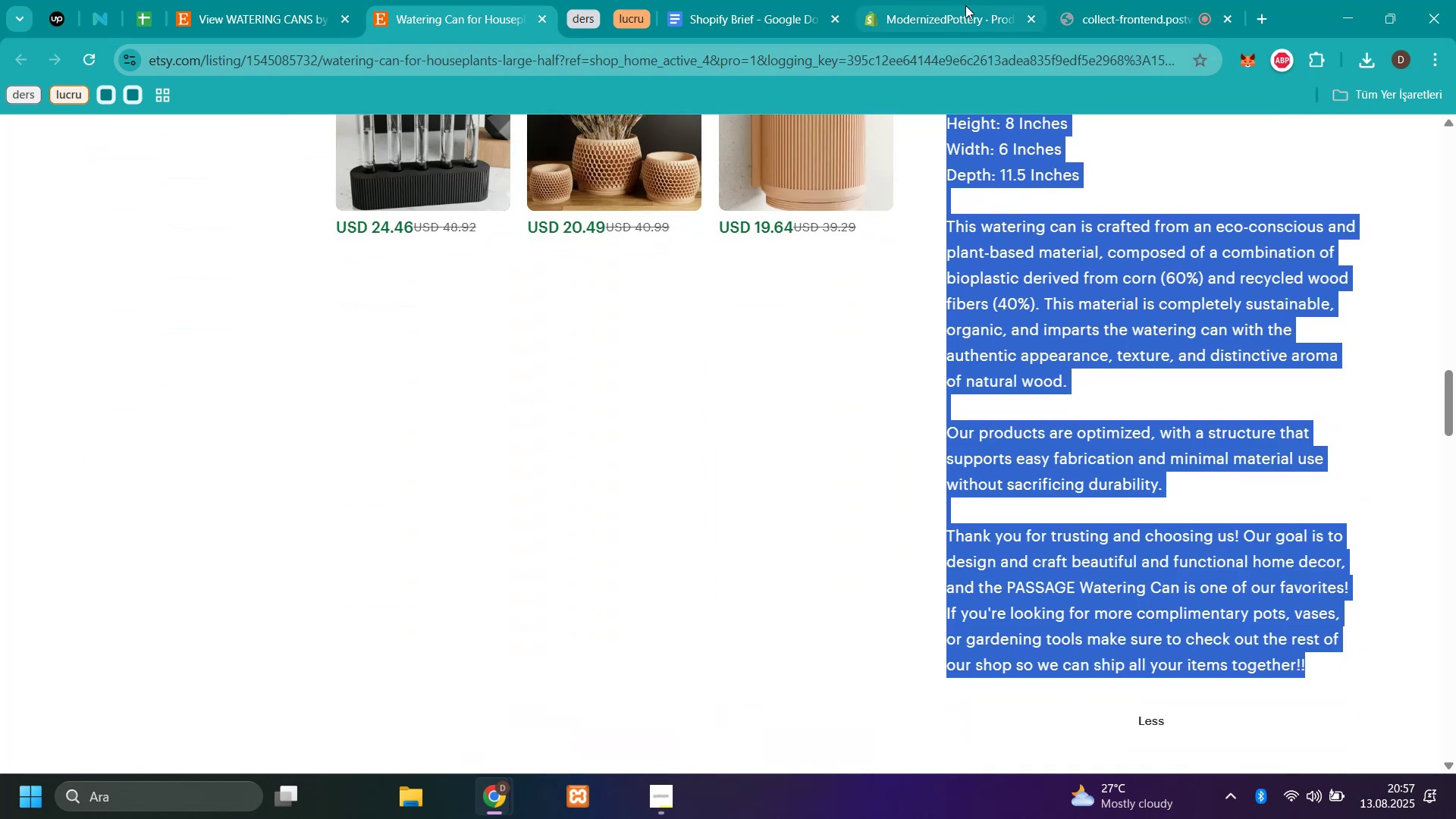 
left_click([965, 9])
 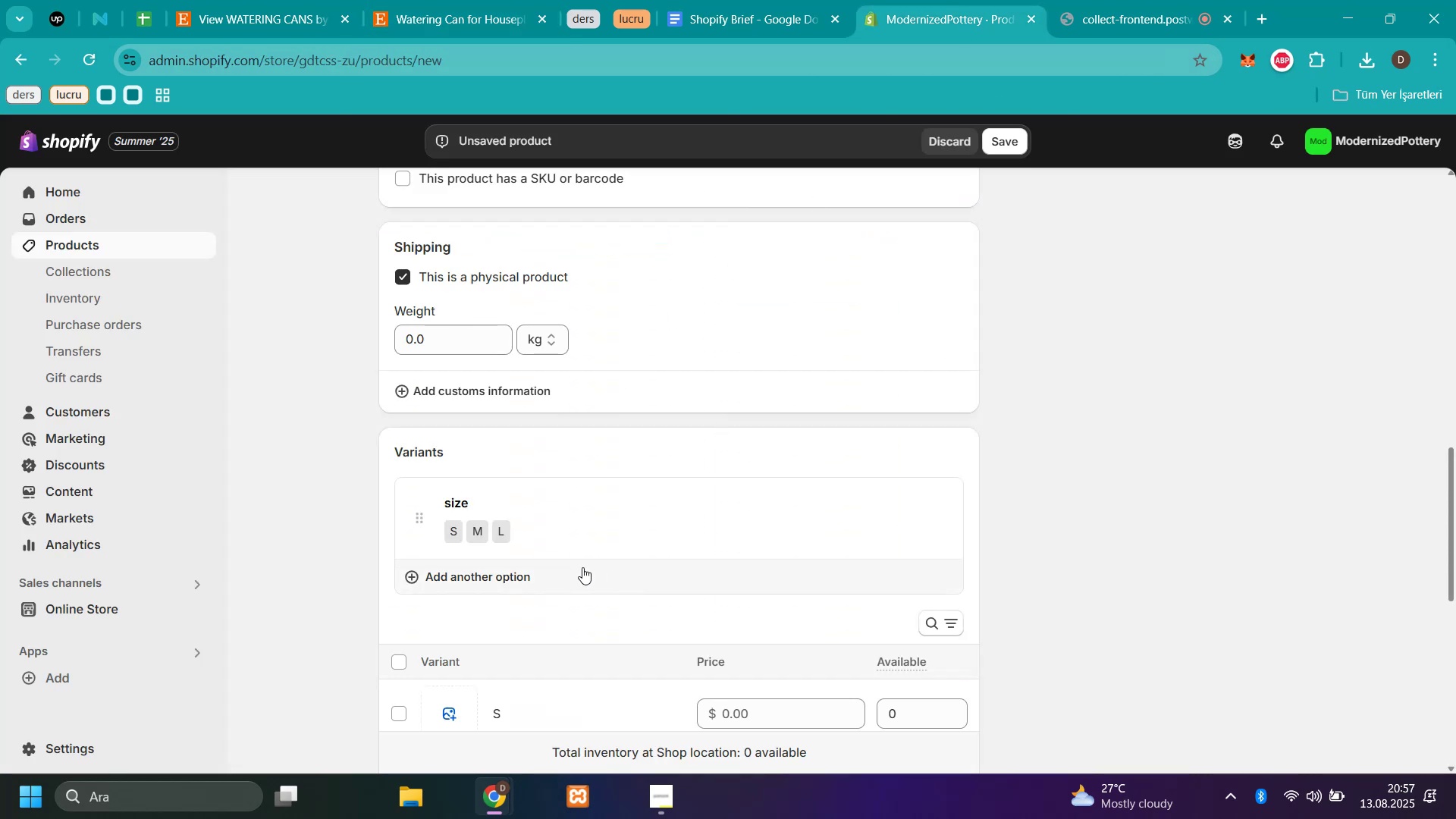 
left_click([526, 573])
 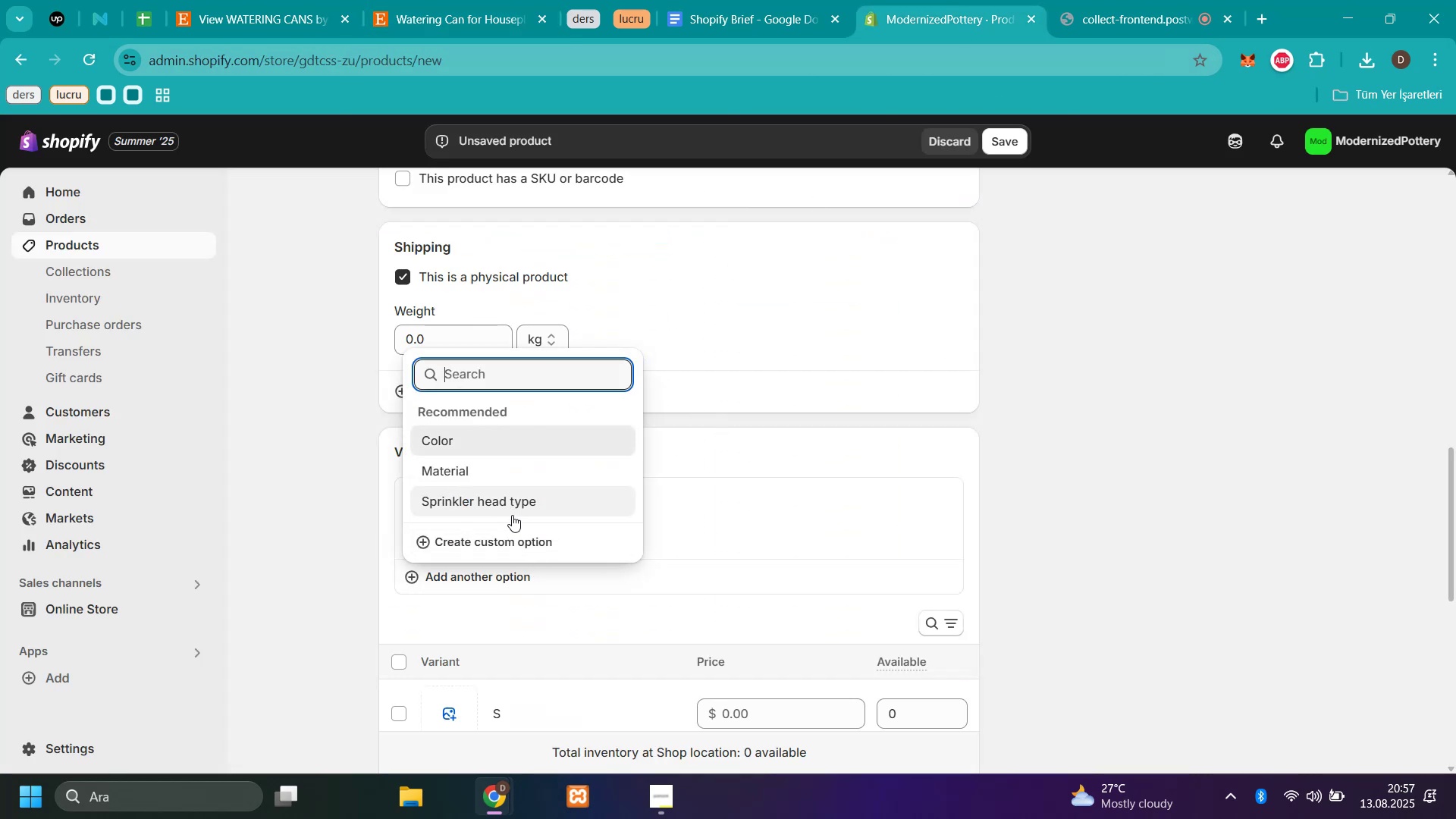 
left_click([494, 438])
 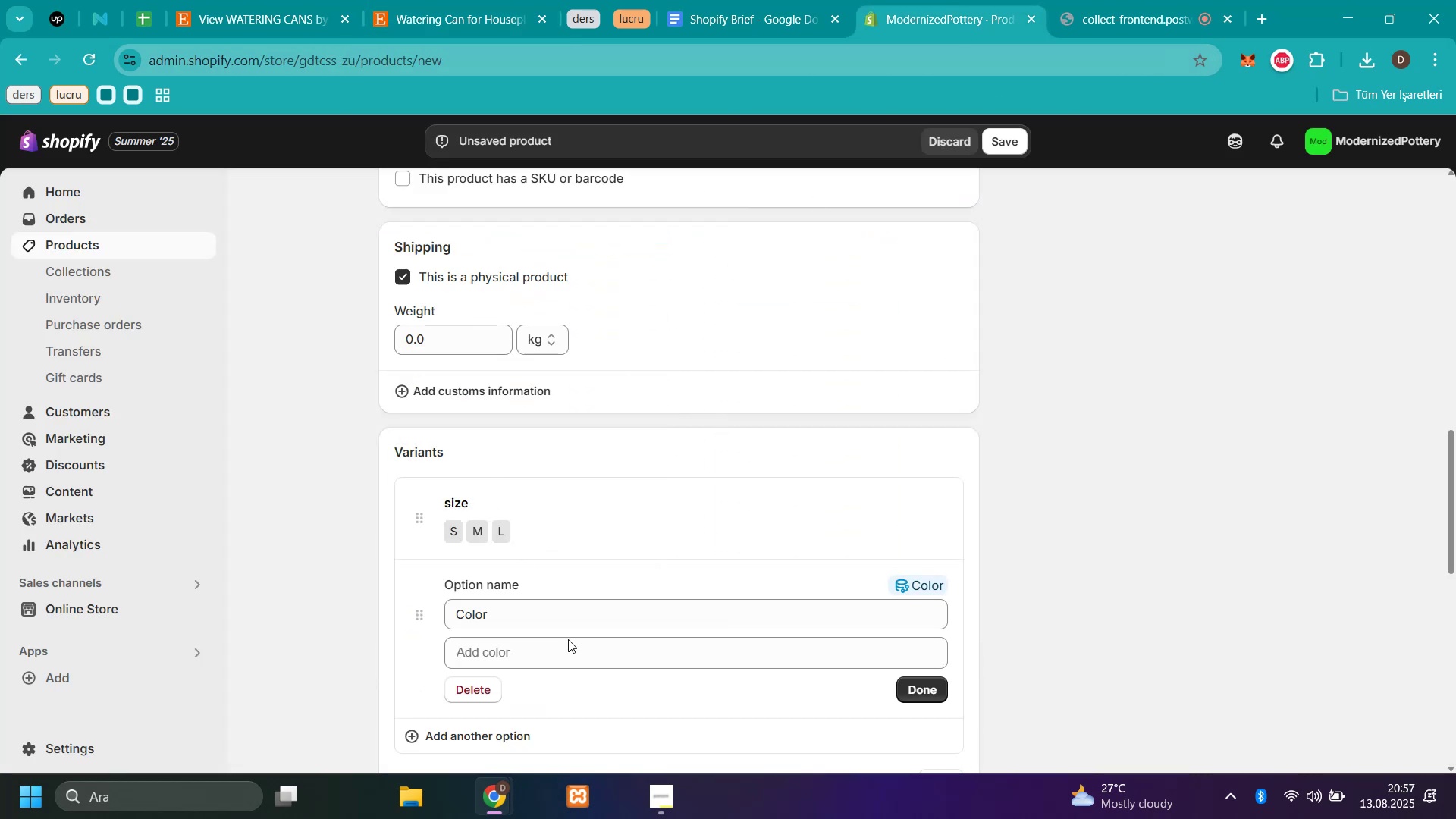 
left_click([568, 640])
 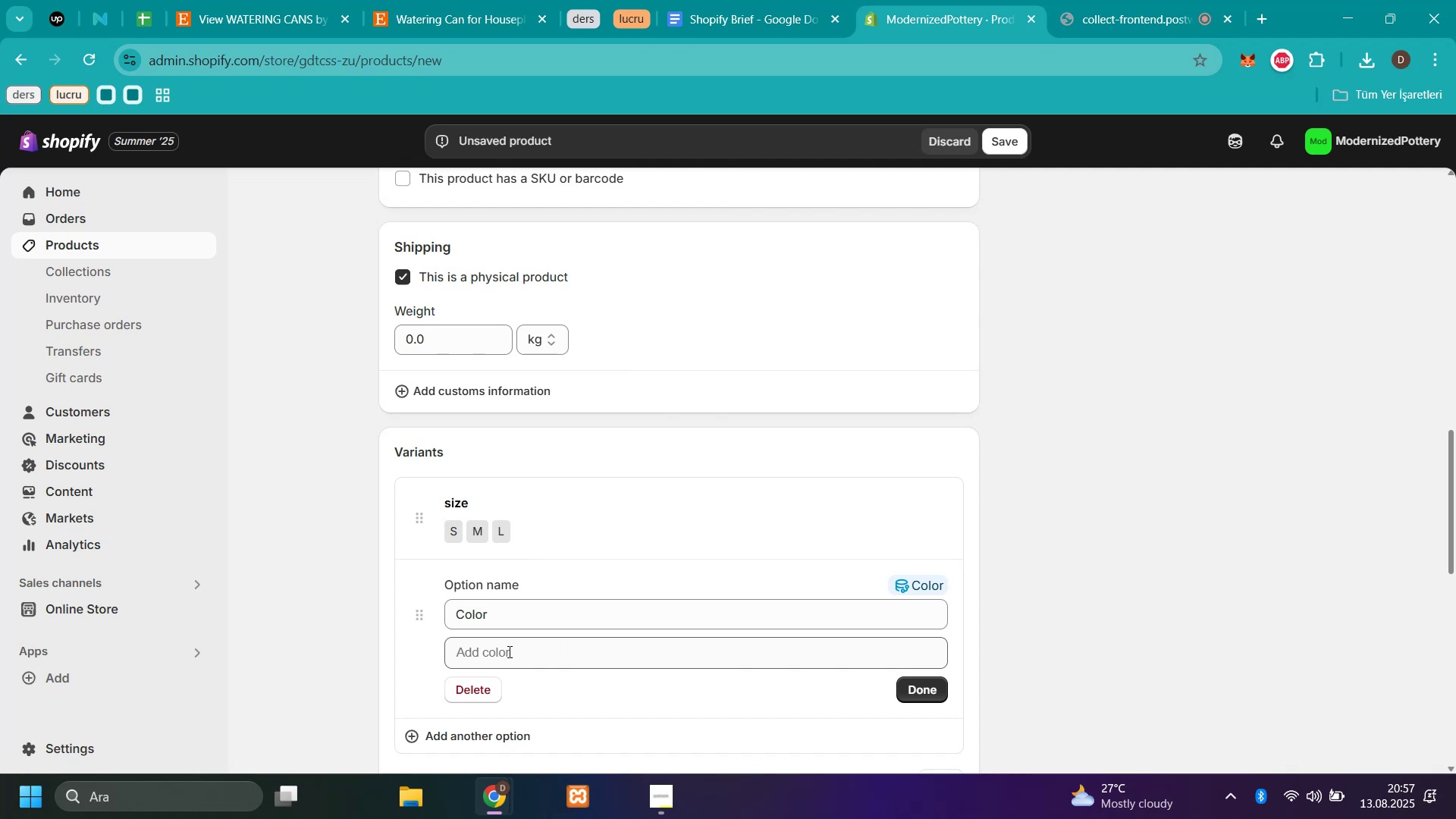 
left_click([500, 651])
 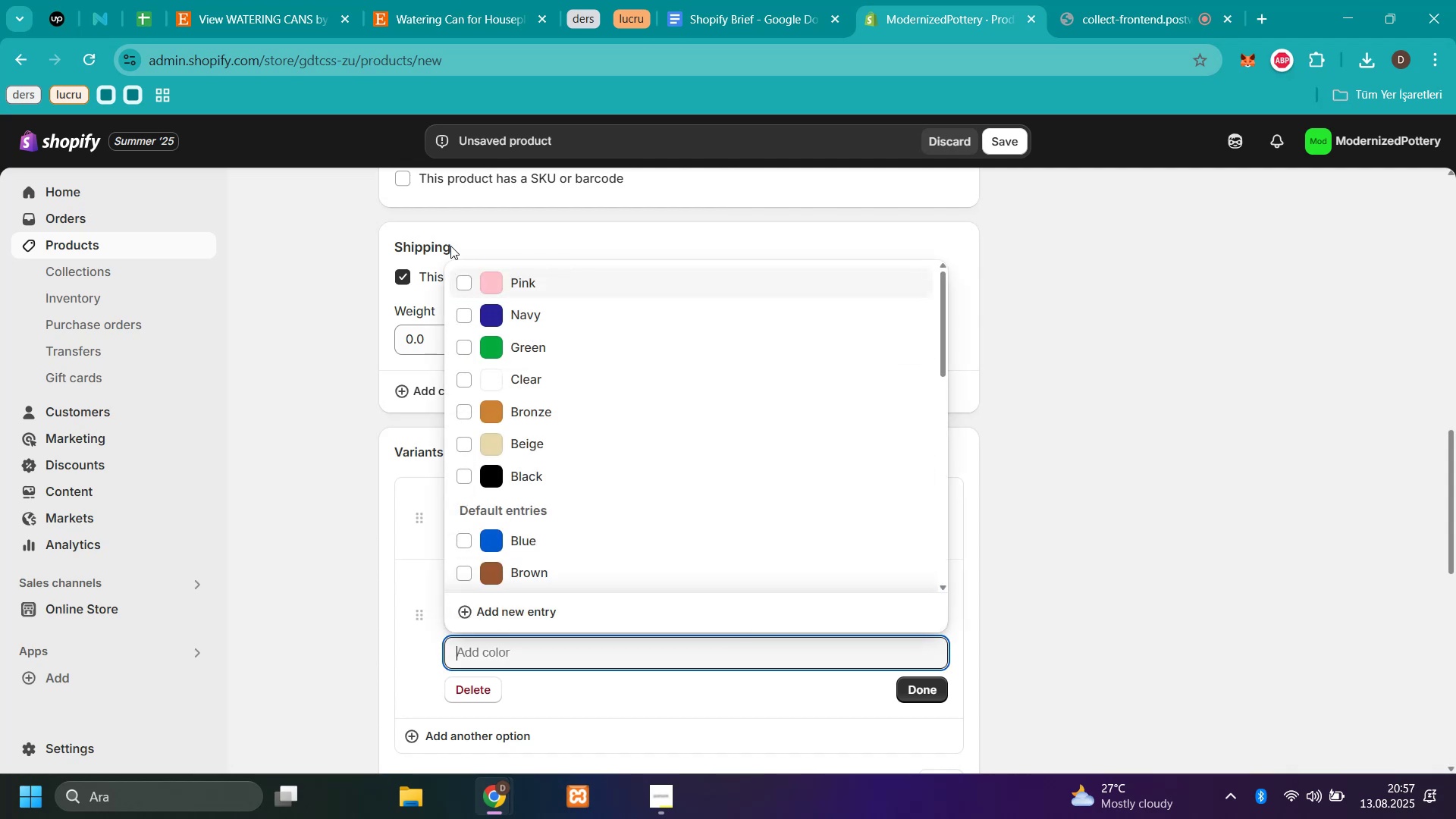 
left_click([467, 283])
 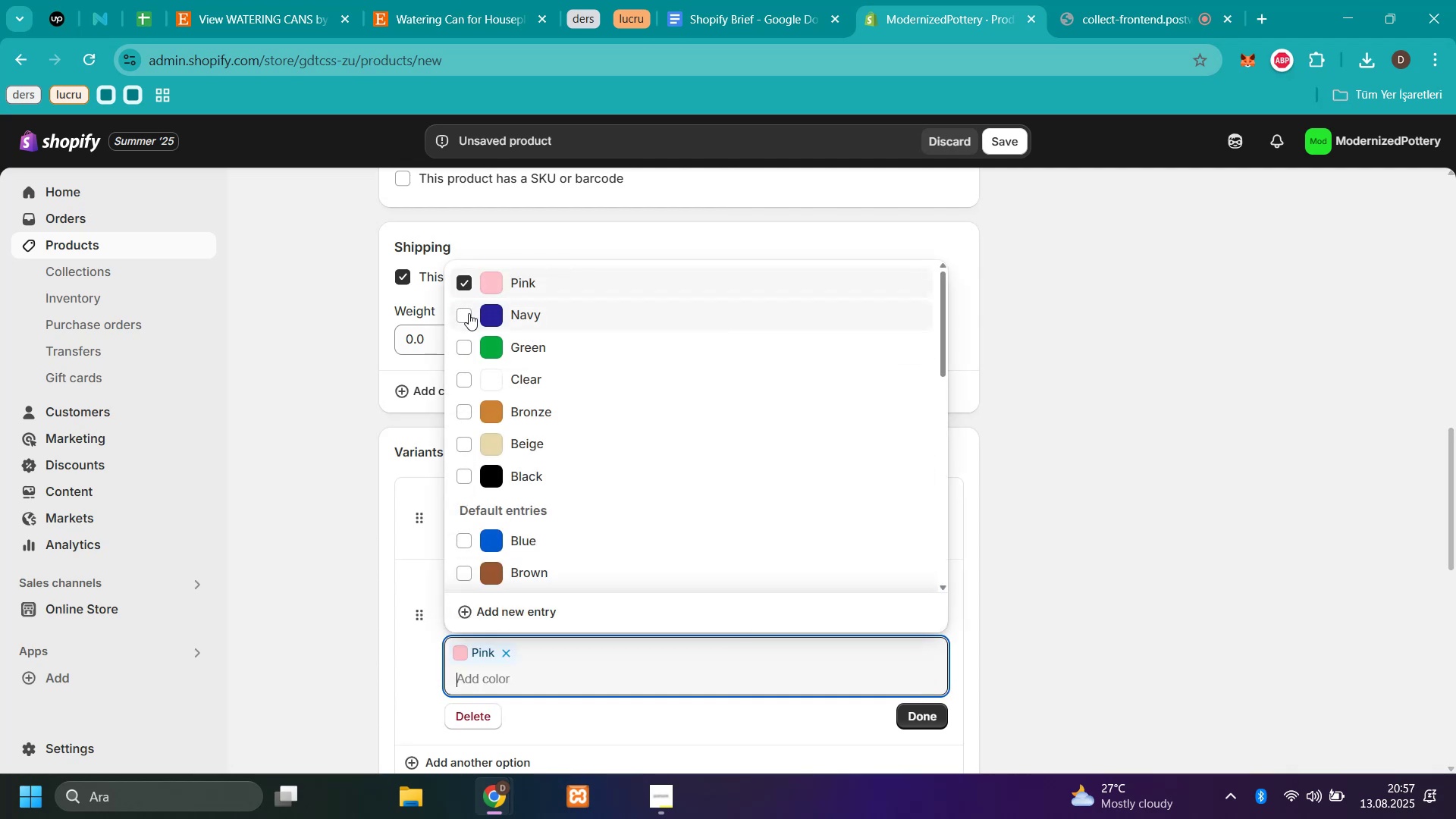 
left_click([469, 313])
 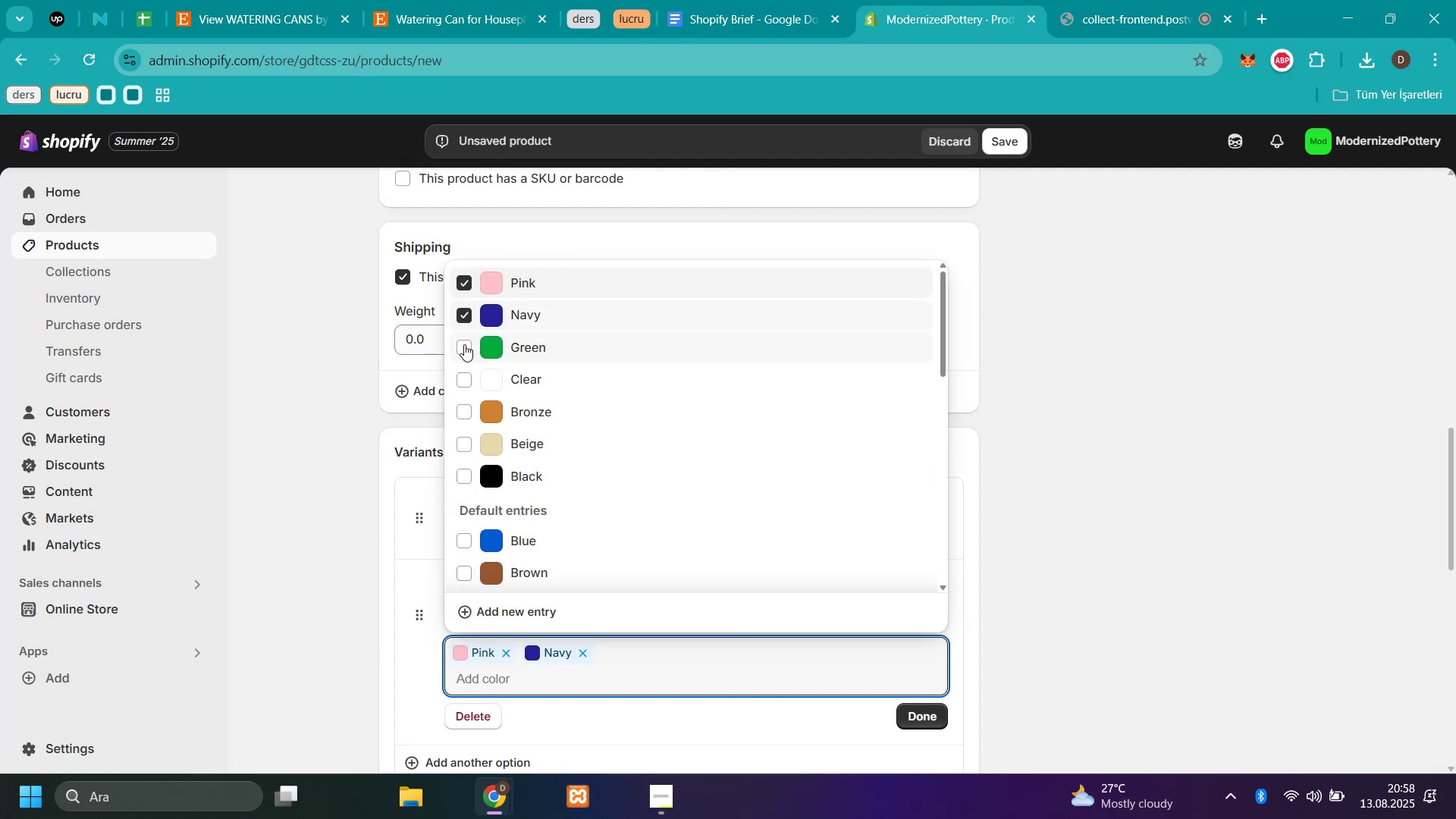 
left_click([464, 345])
 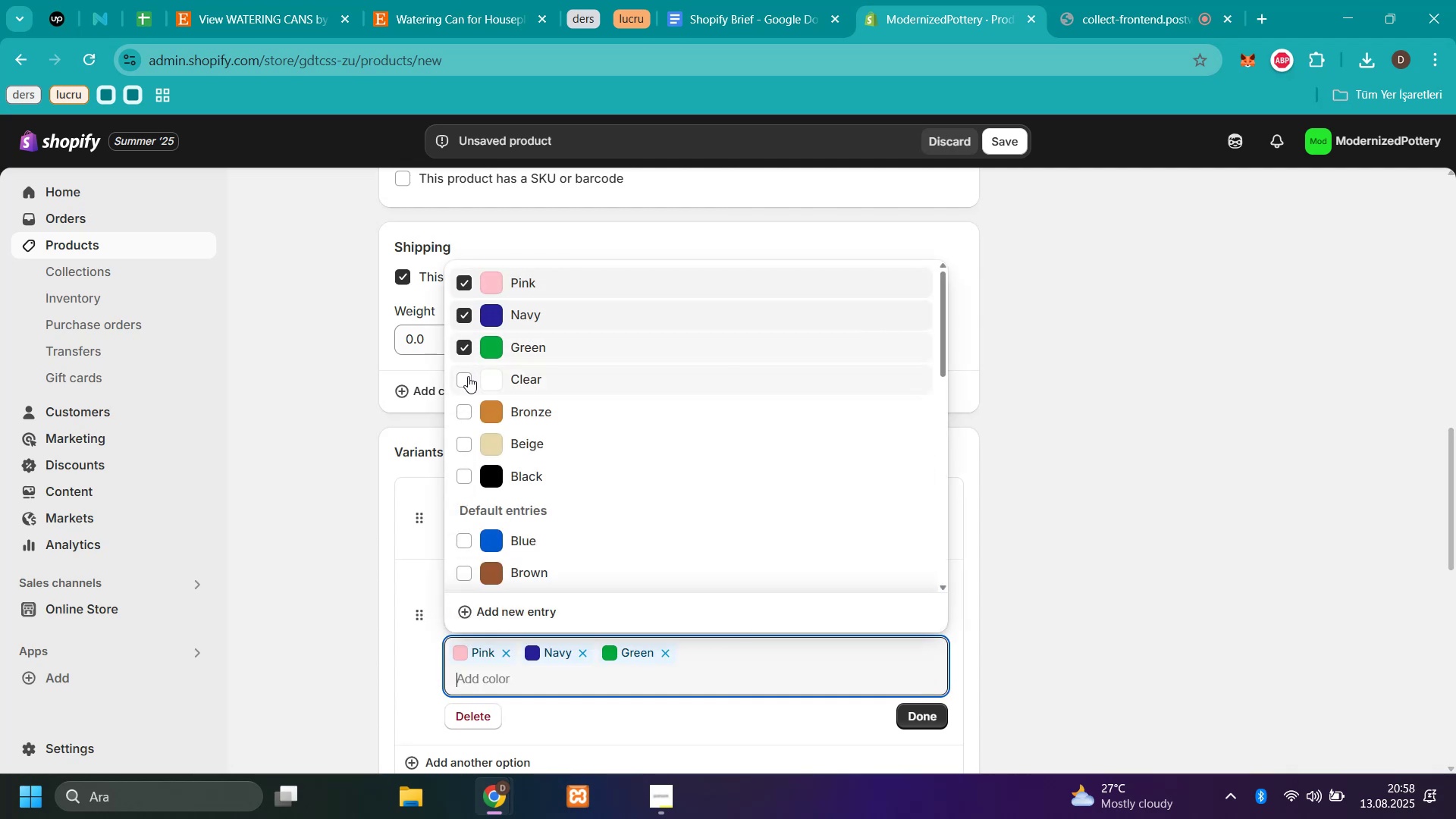 
left_click([468, 376])
 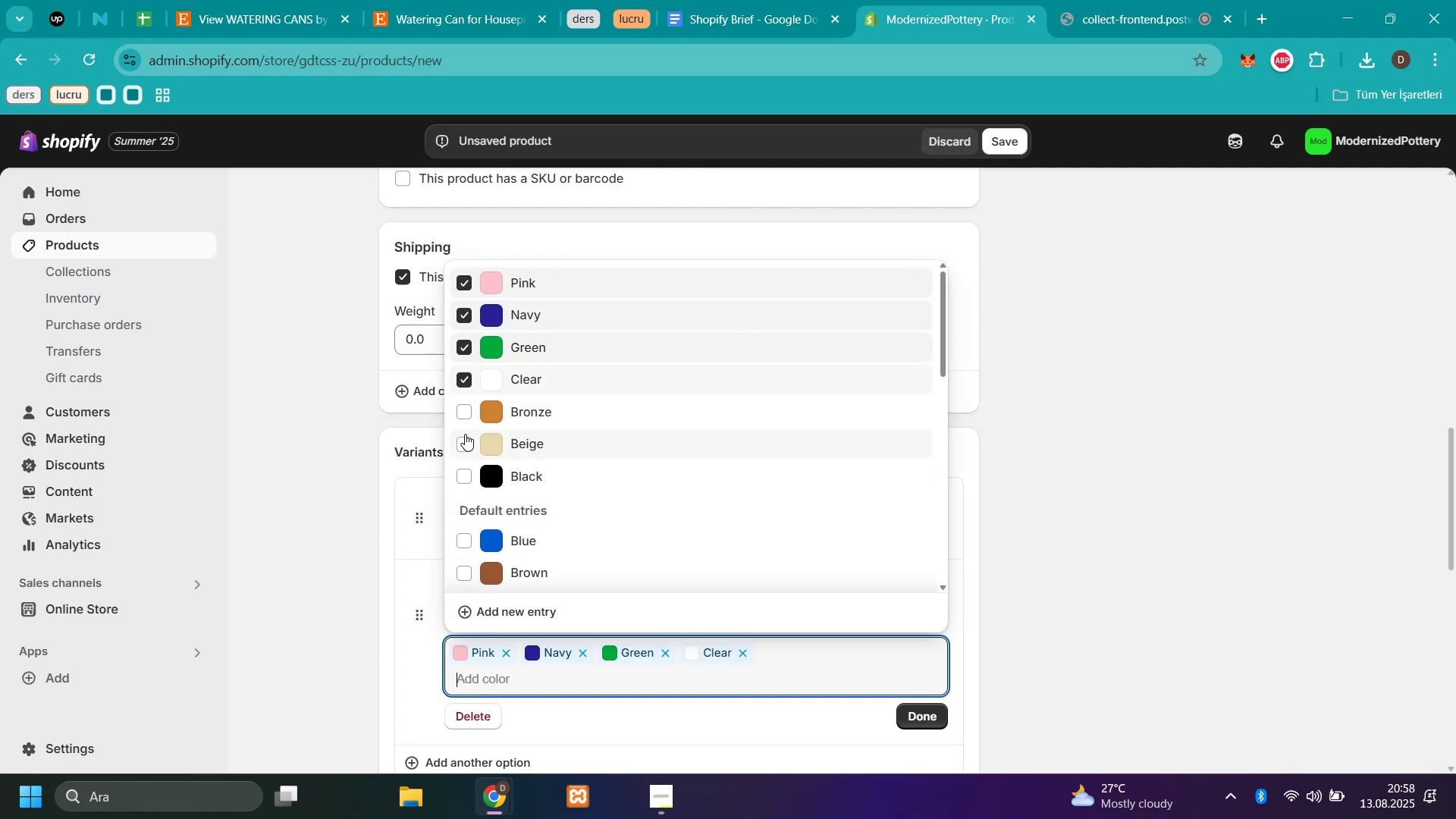 
left_click([465, 436])
 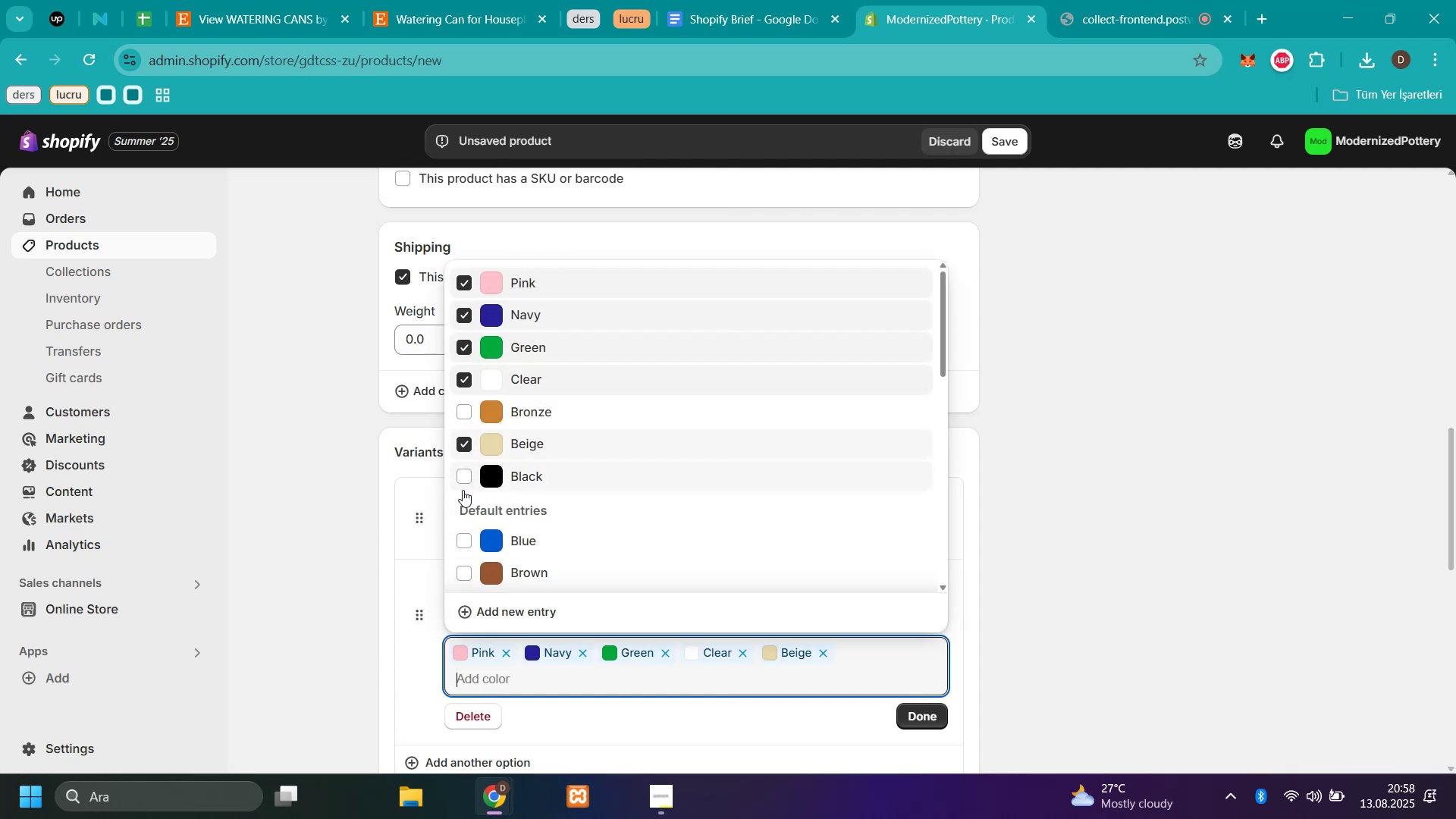 
left_click([463, 488])
 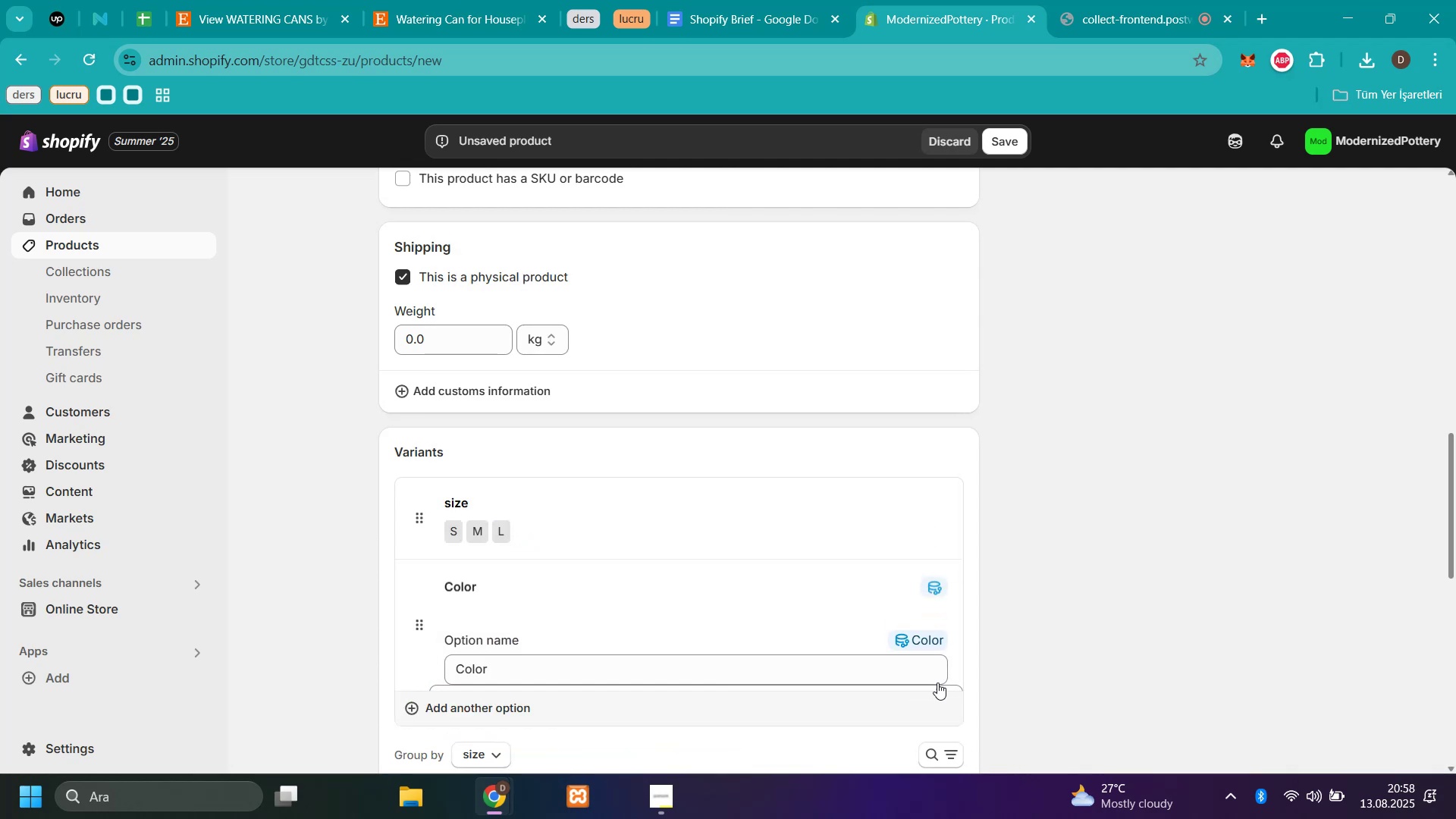 
scroll: coordinate [858, 246], scroll_direction: up, amount: 13.0
 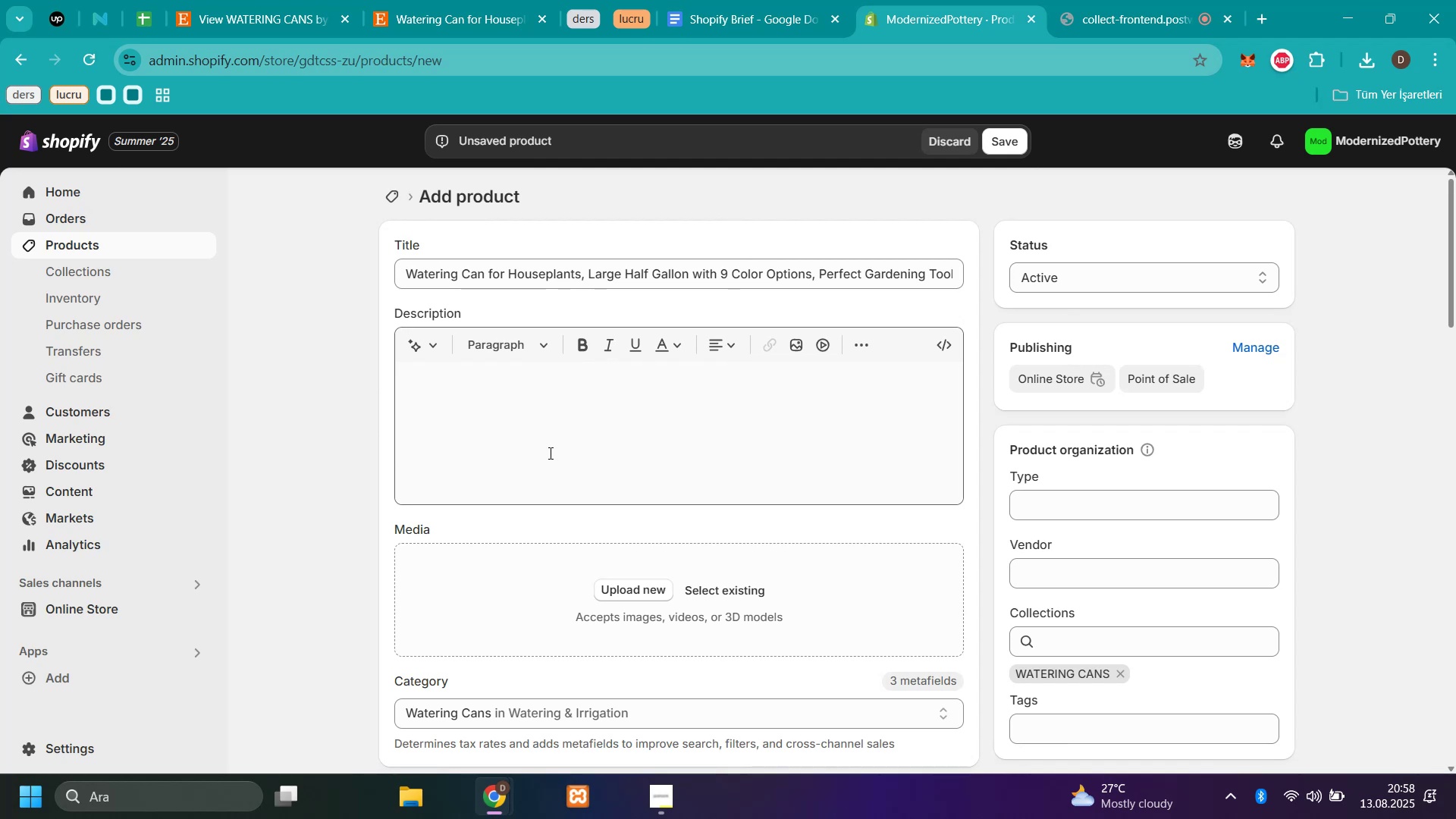 
left_click([557, 414])
 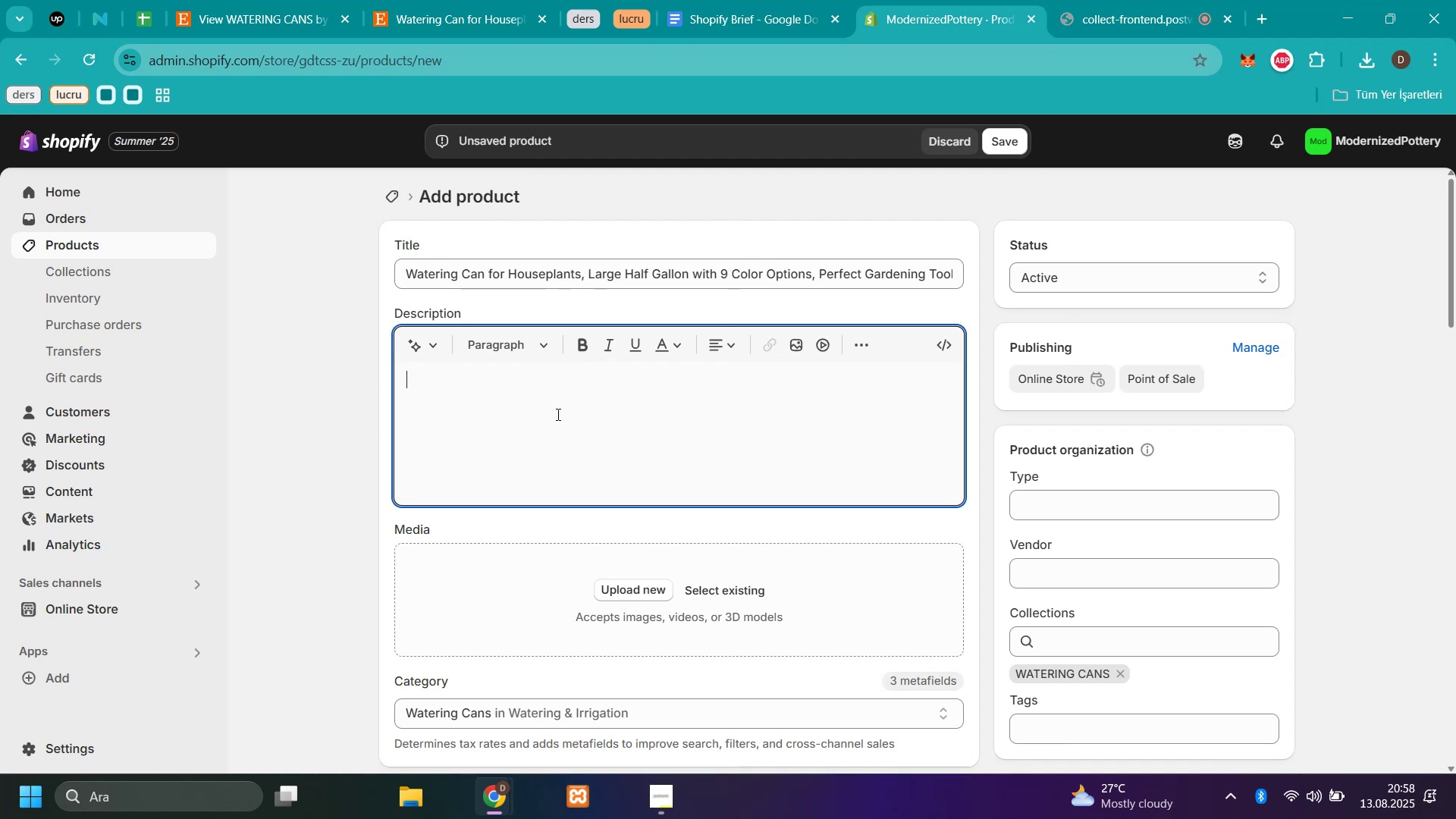 
key(Control+V)
 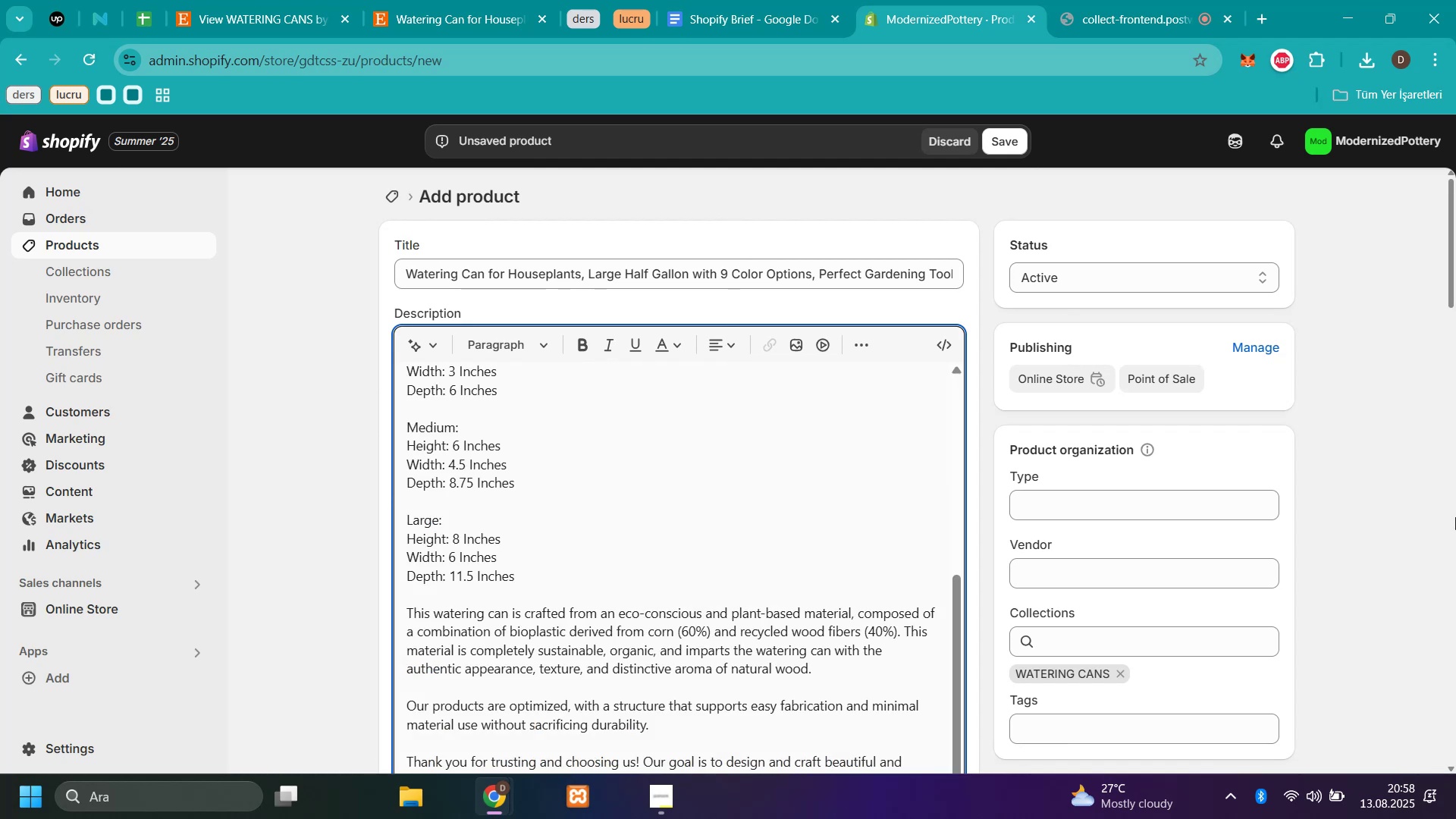 
scroll: coordinate [1423, 529], scroll_direction: down, amount: 18.0
 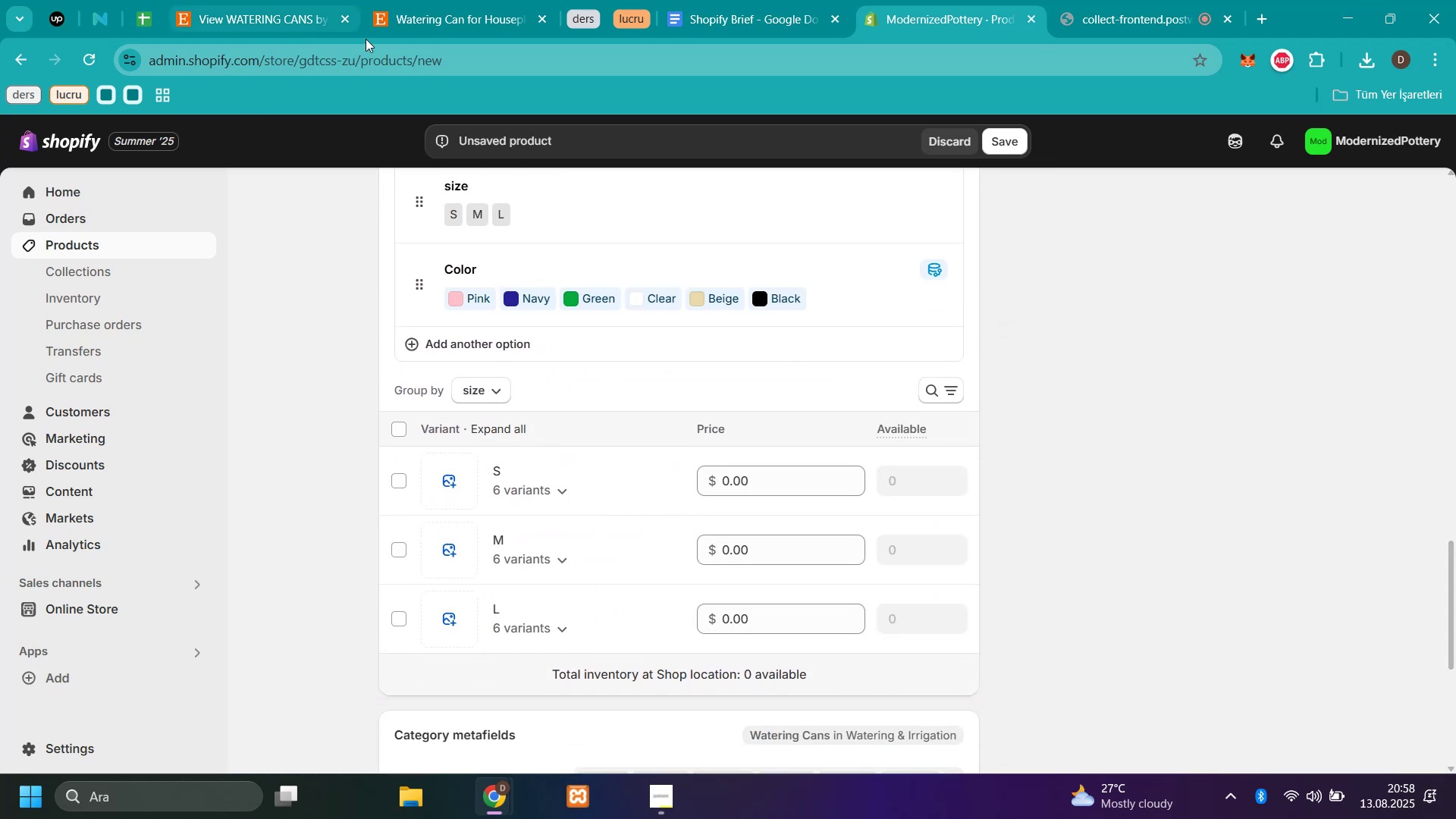 
left_click([479, 7])
 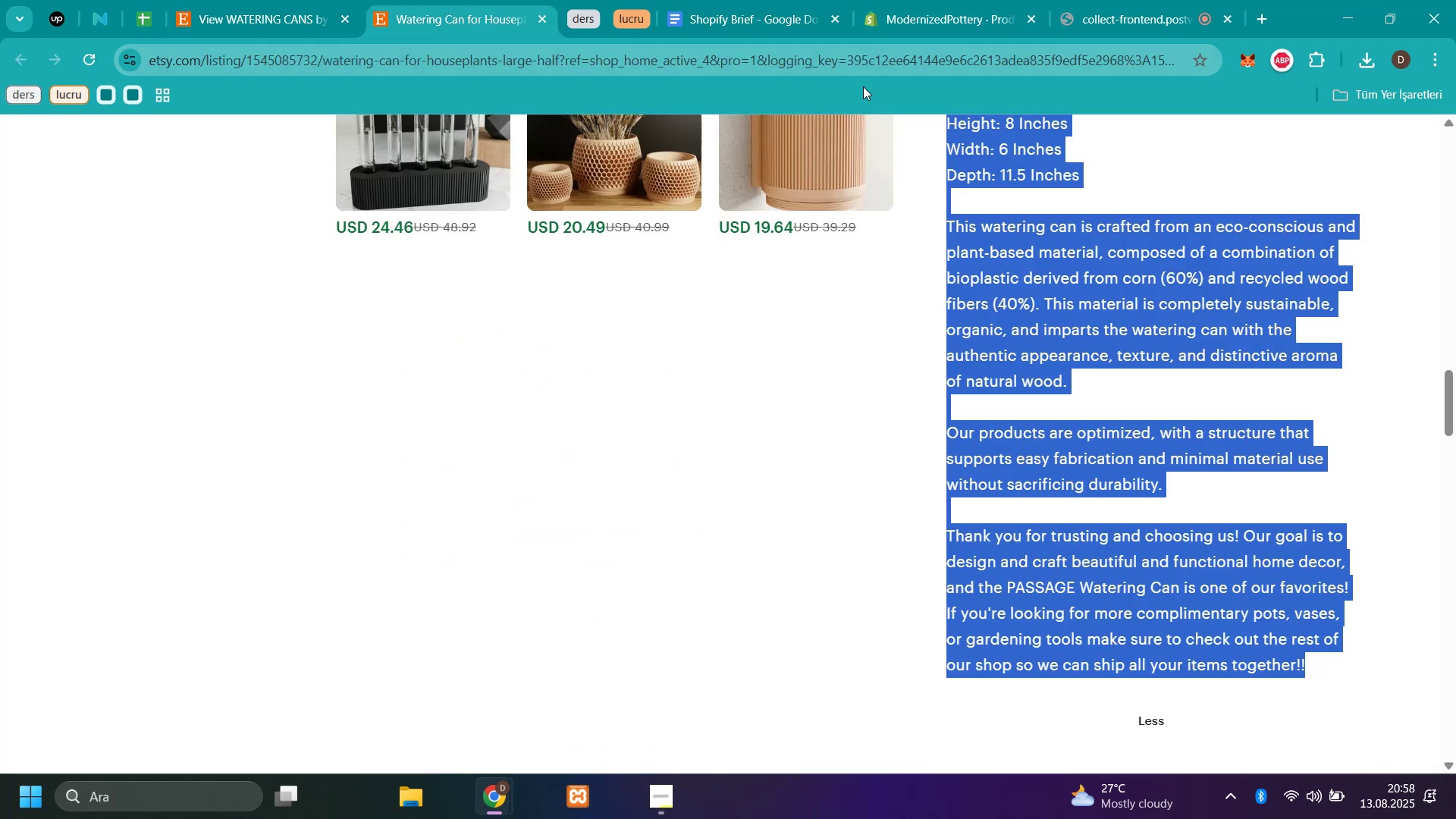 
scroll: coordinate [1147, 284], scroll_direction: up, amount: 23.0
 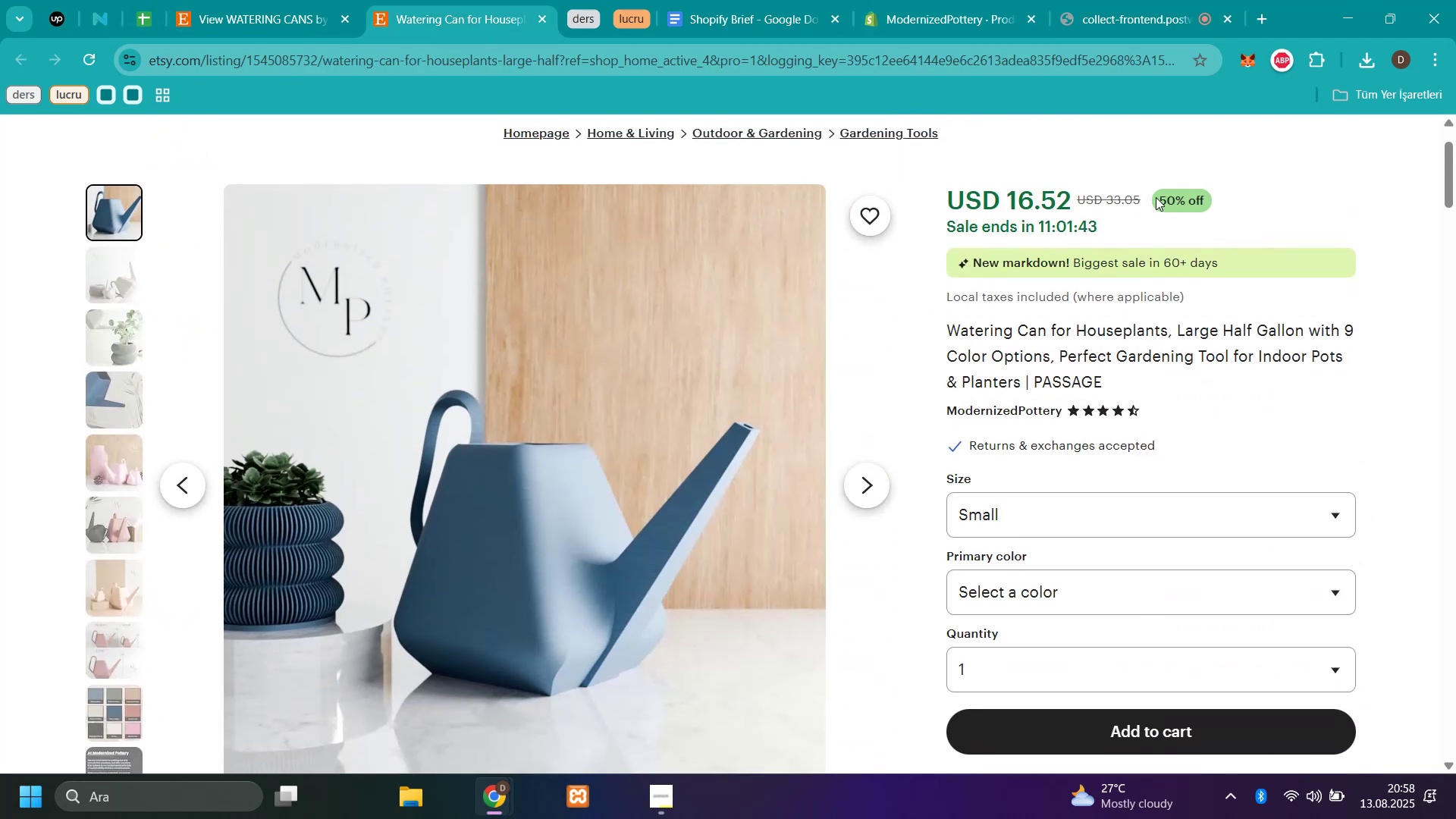 
left_click_drag(start_coordinate=[1147, 194], to_coordinate=[1108, 198])
 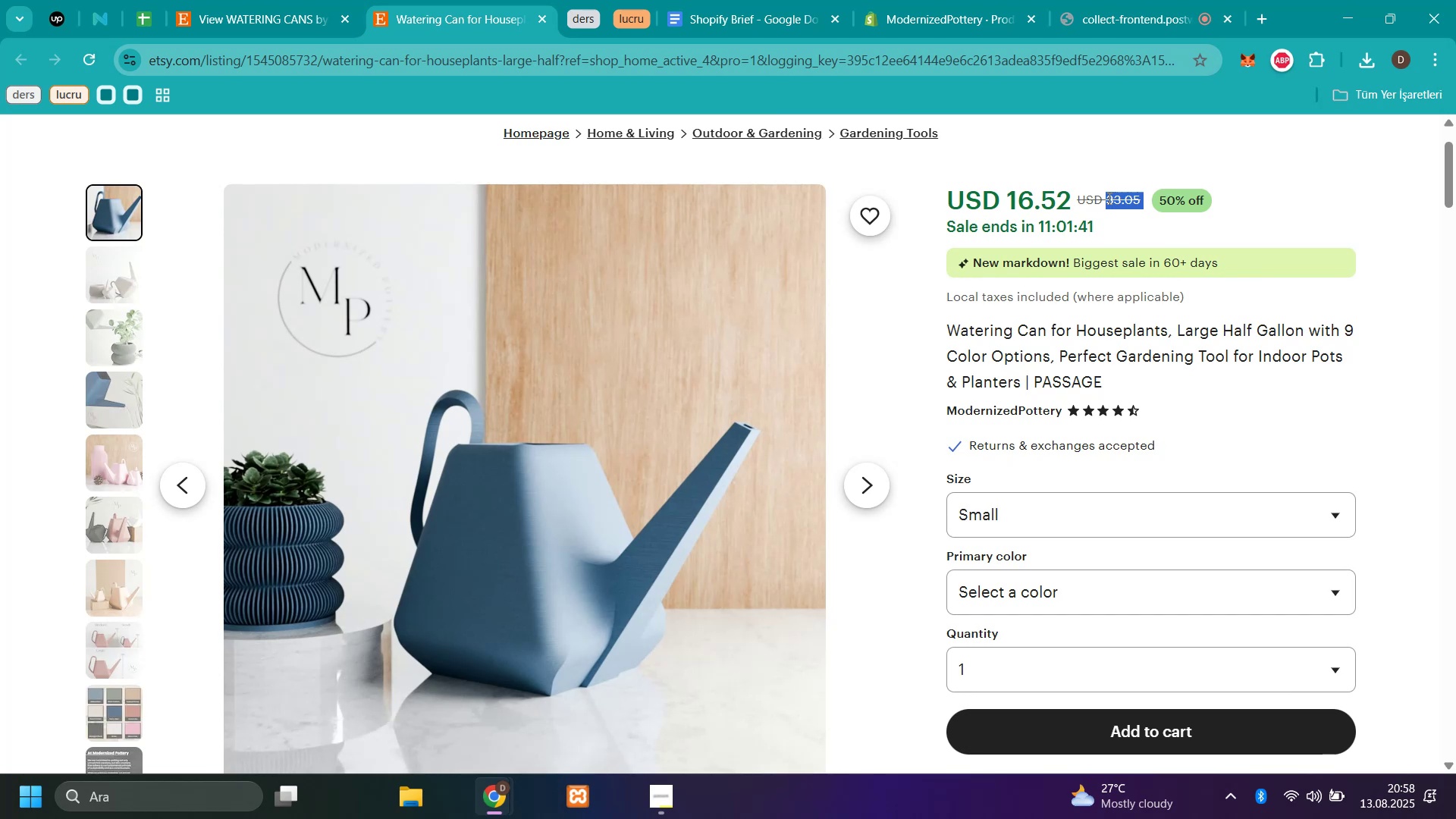 
key(Control+C)
 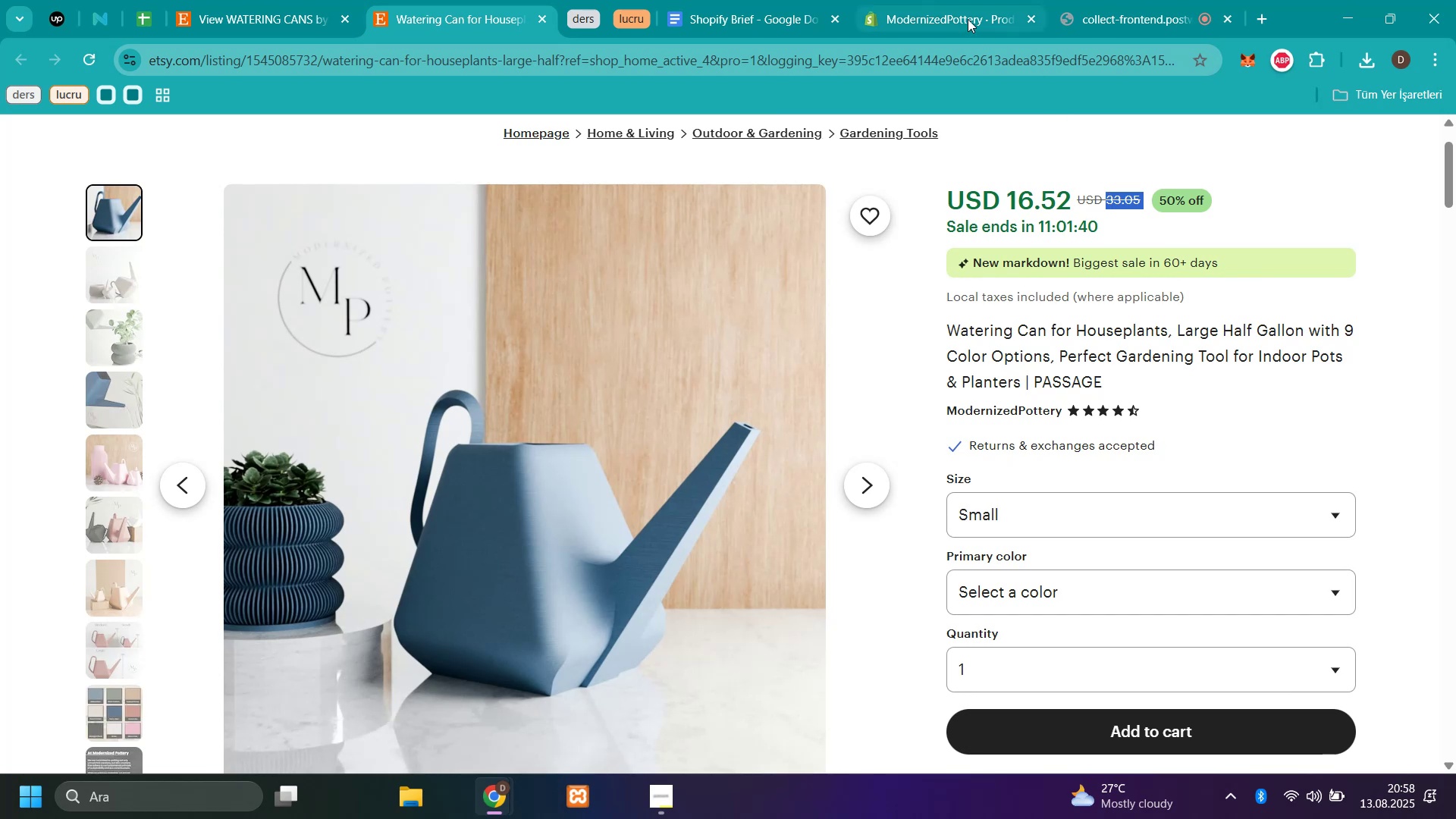 
left_click([964, 17])
 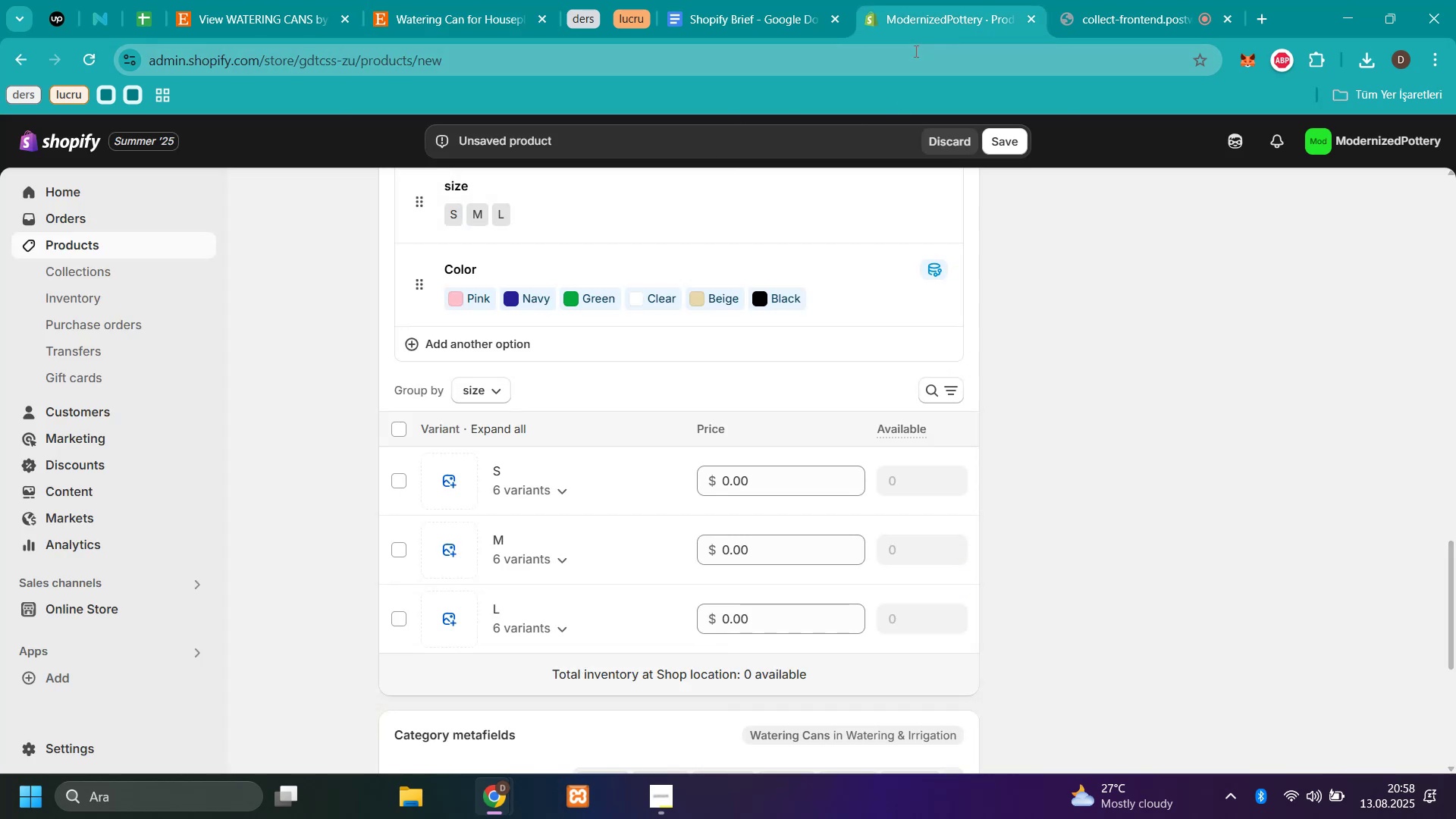 
mouse_move([927, 20])
 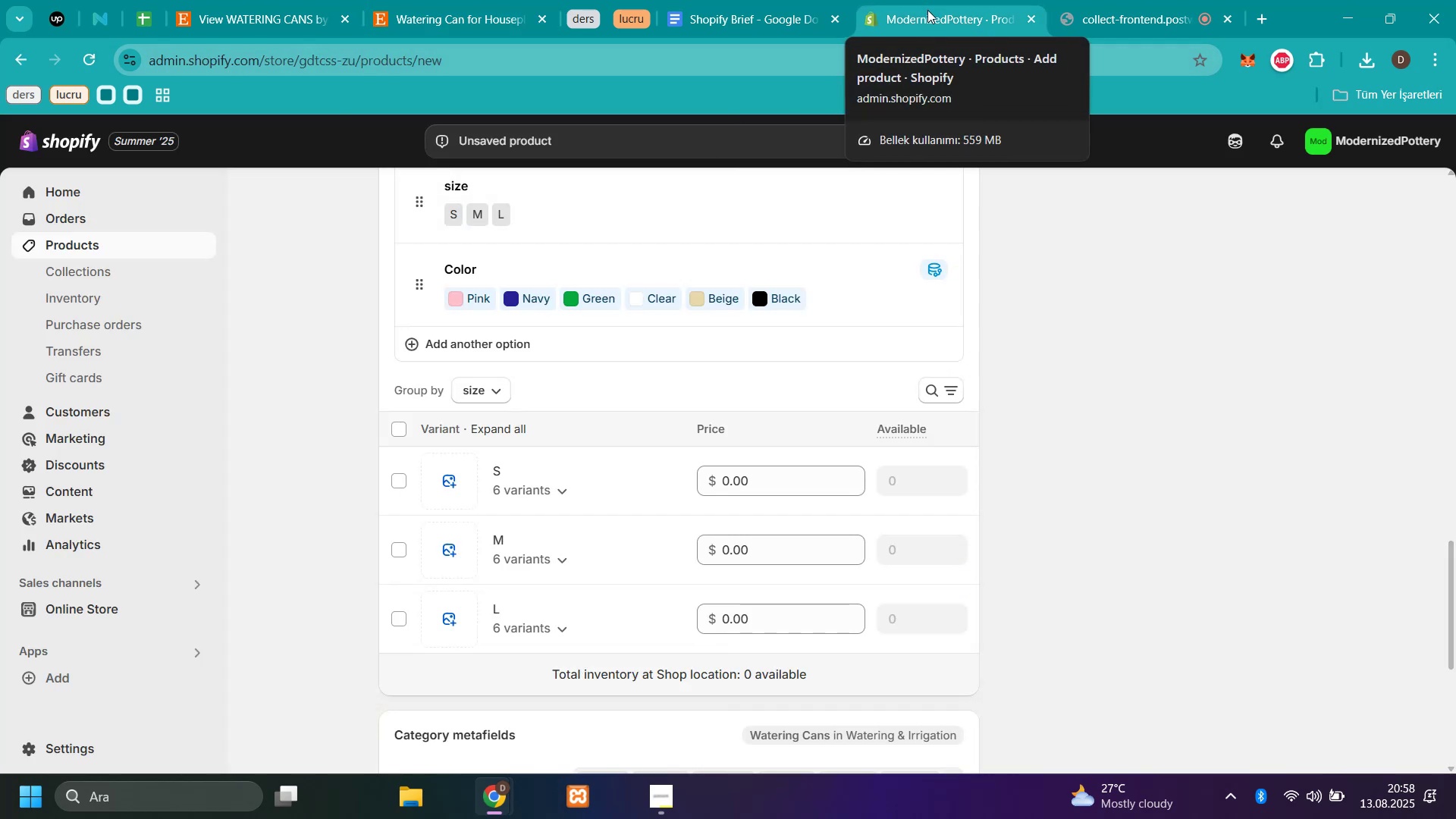 
left_click([927, 10])
 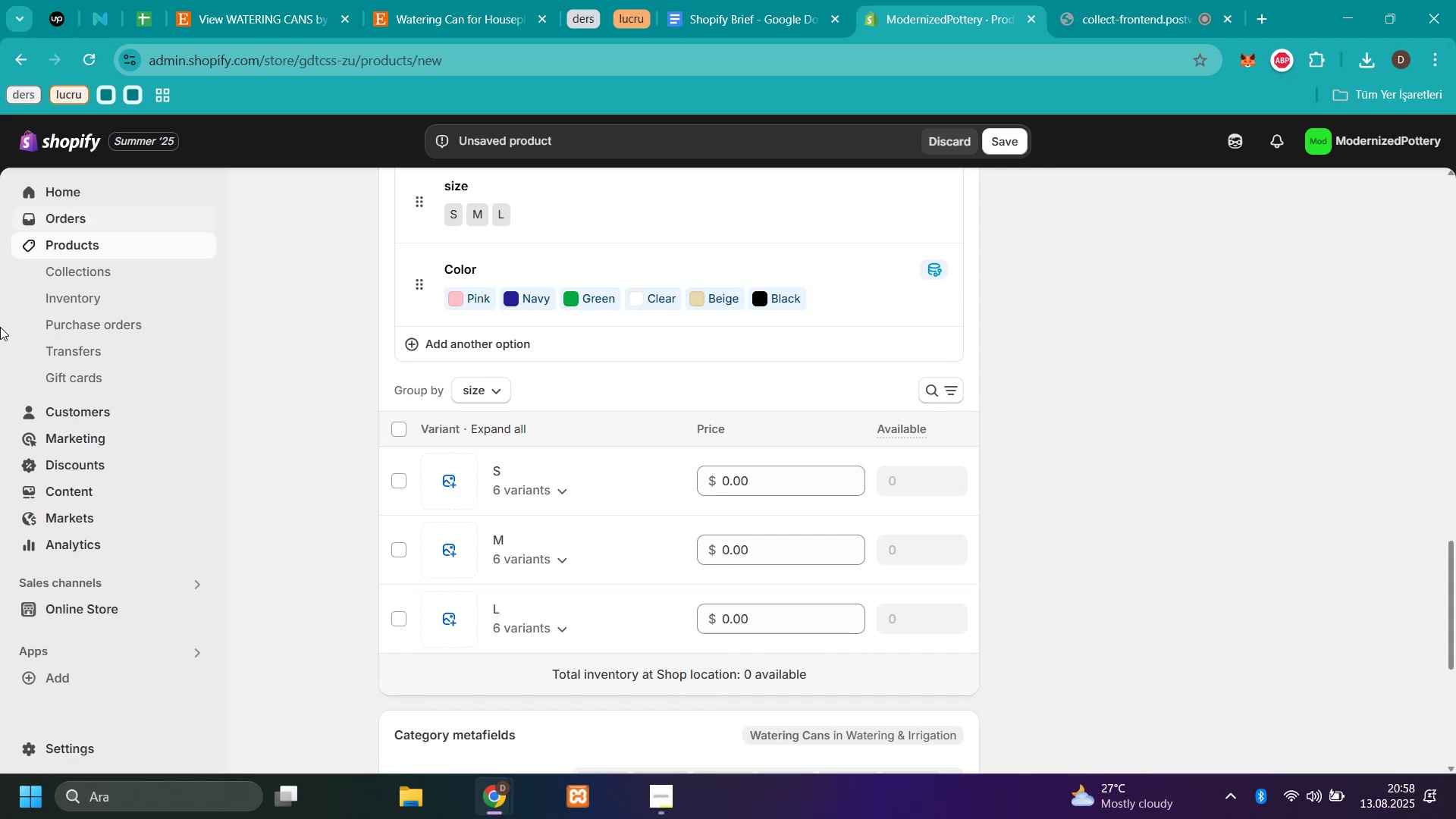 
wait(5.37)
 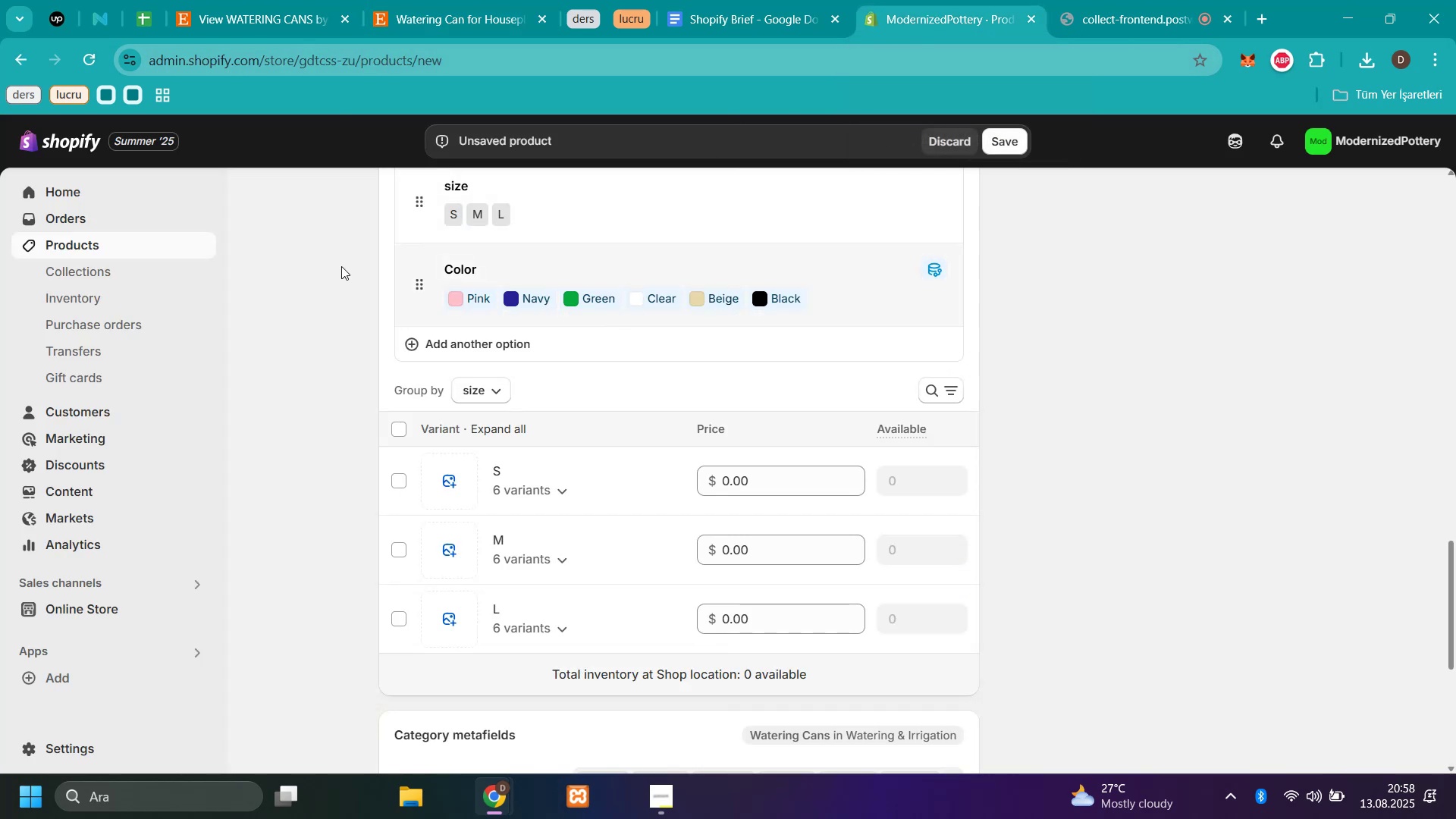 
scroll: coordinate [1207, 471], scroll_direction: up, amount: 29.0
 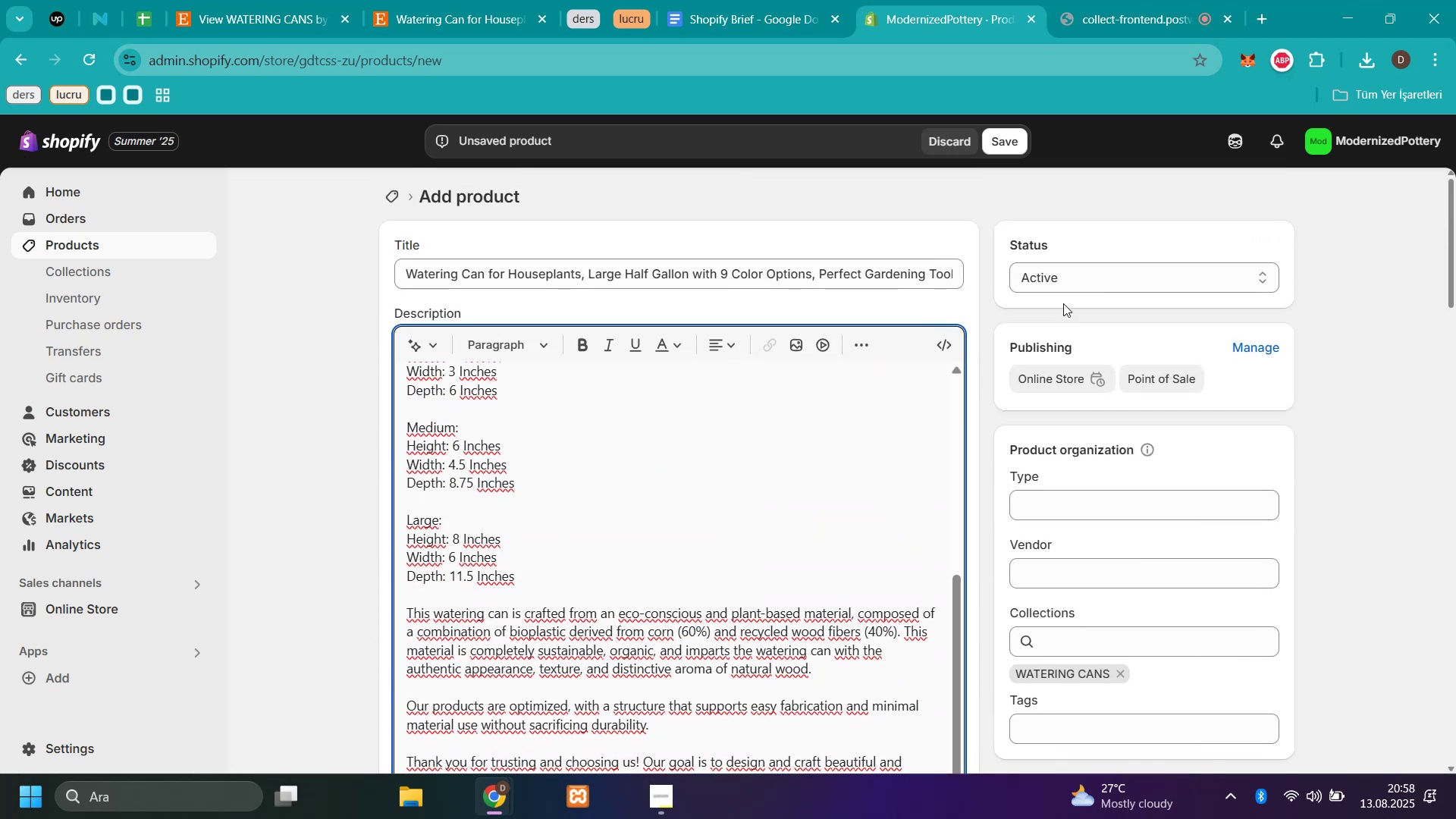 
scroll: coordinate [1043, 377], scroll_direction: down, amount: 17.0
 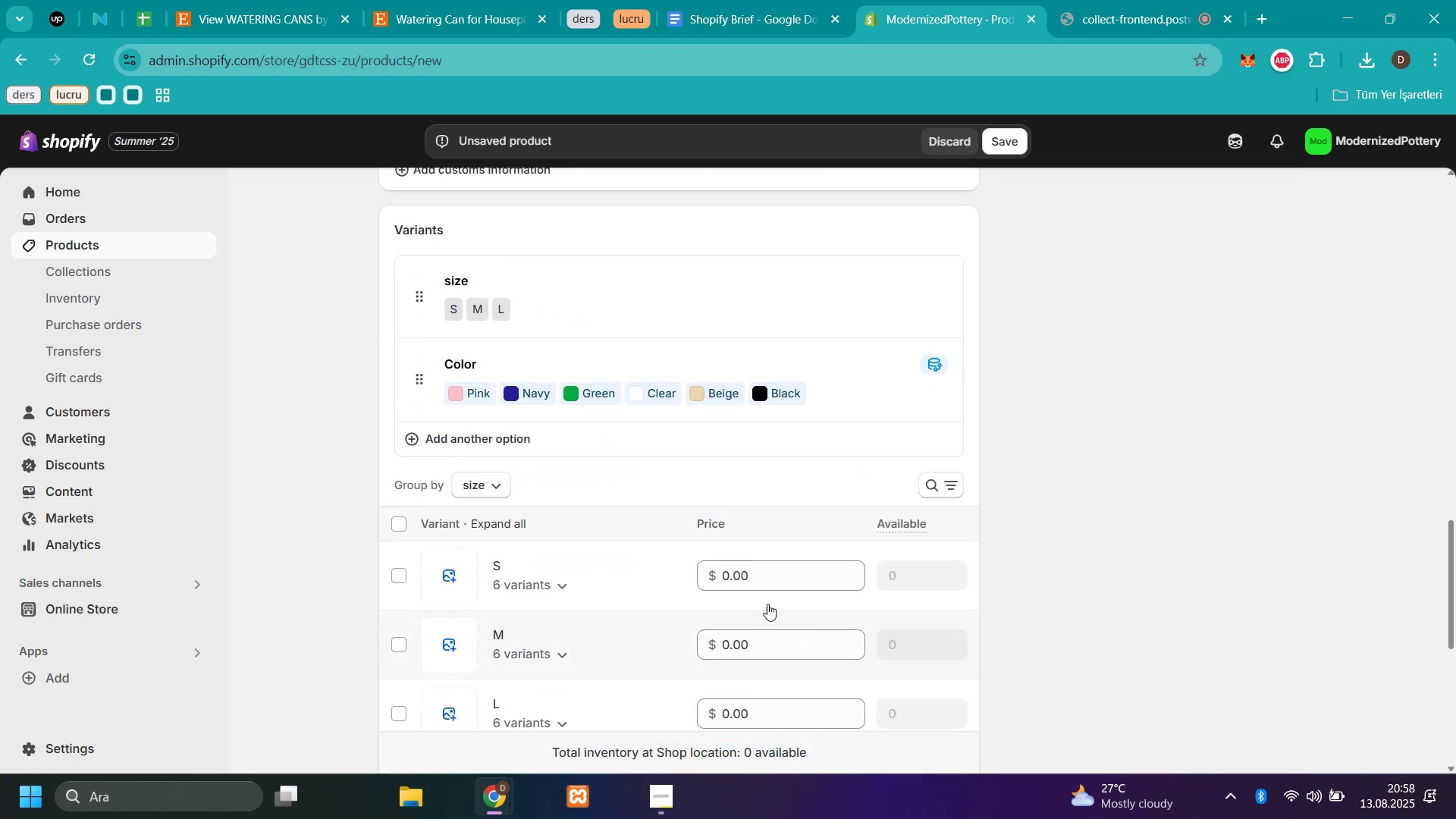 
left_click([761, 579])
 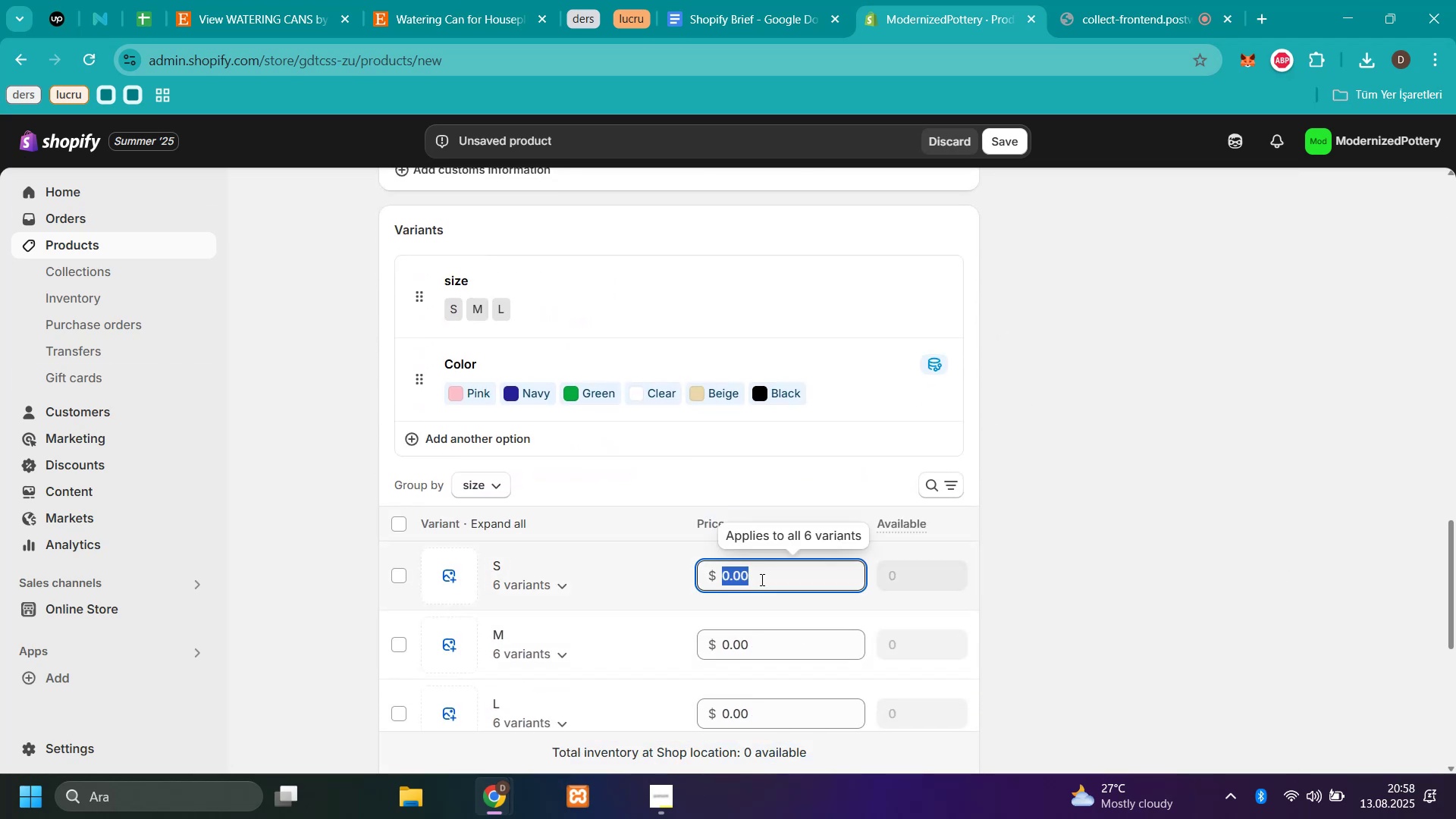 
key(Control+V)
 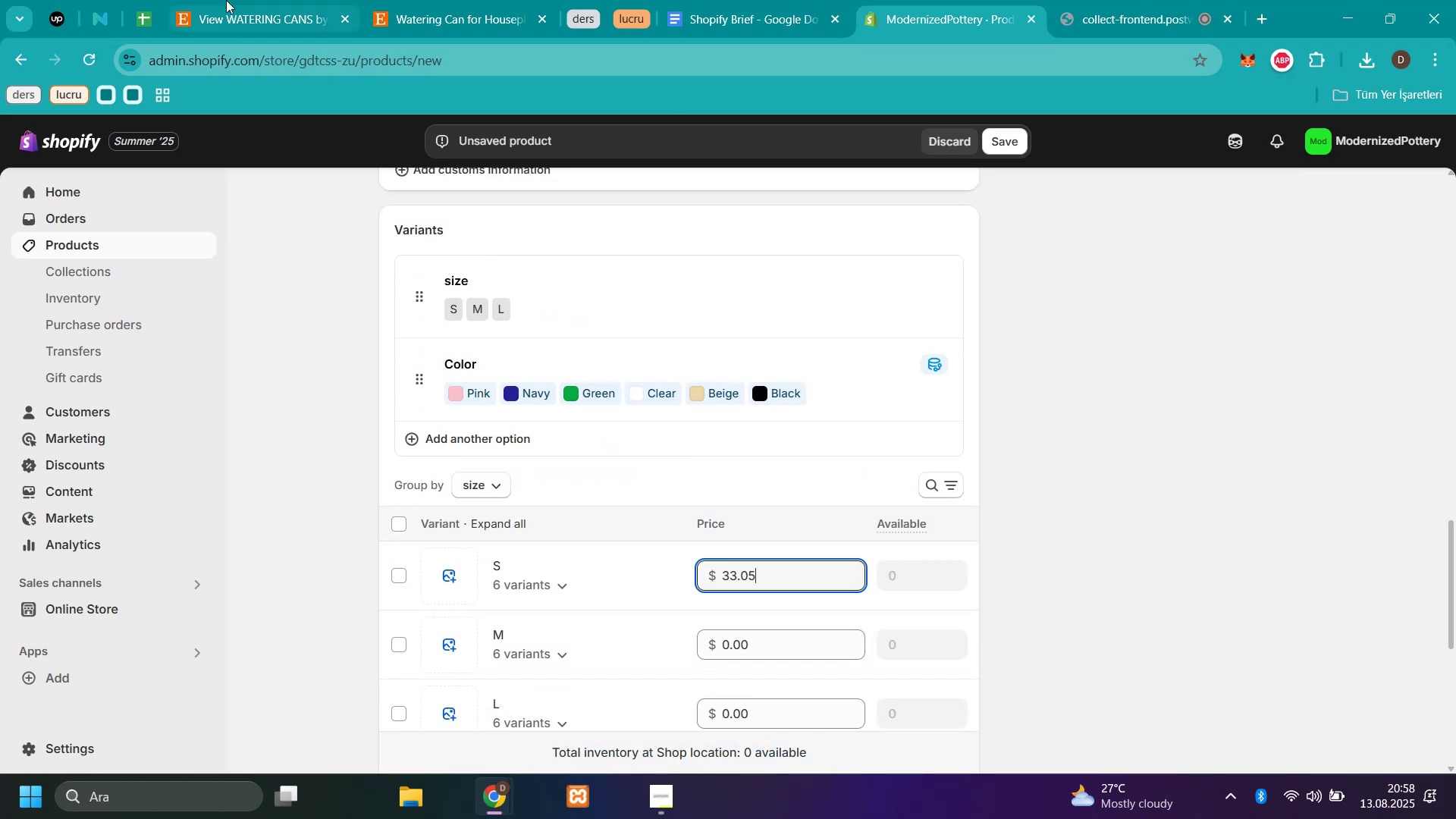 
left_click([421, 18])
 